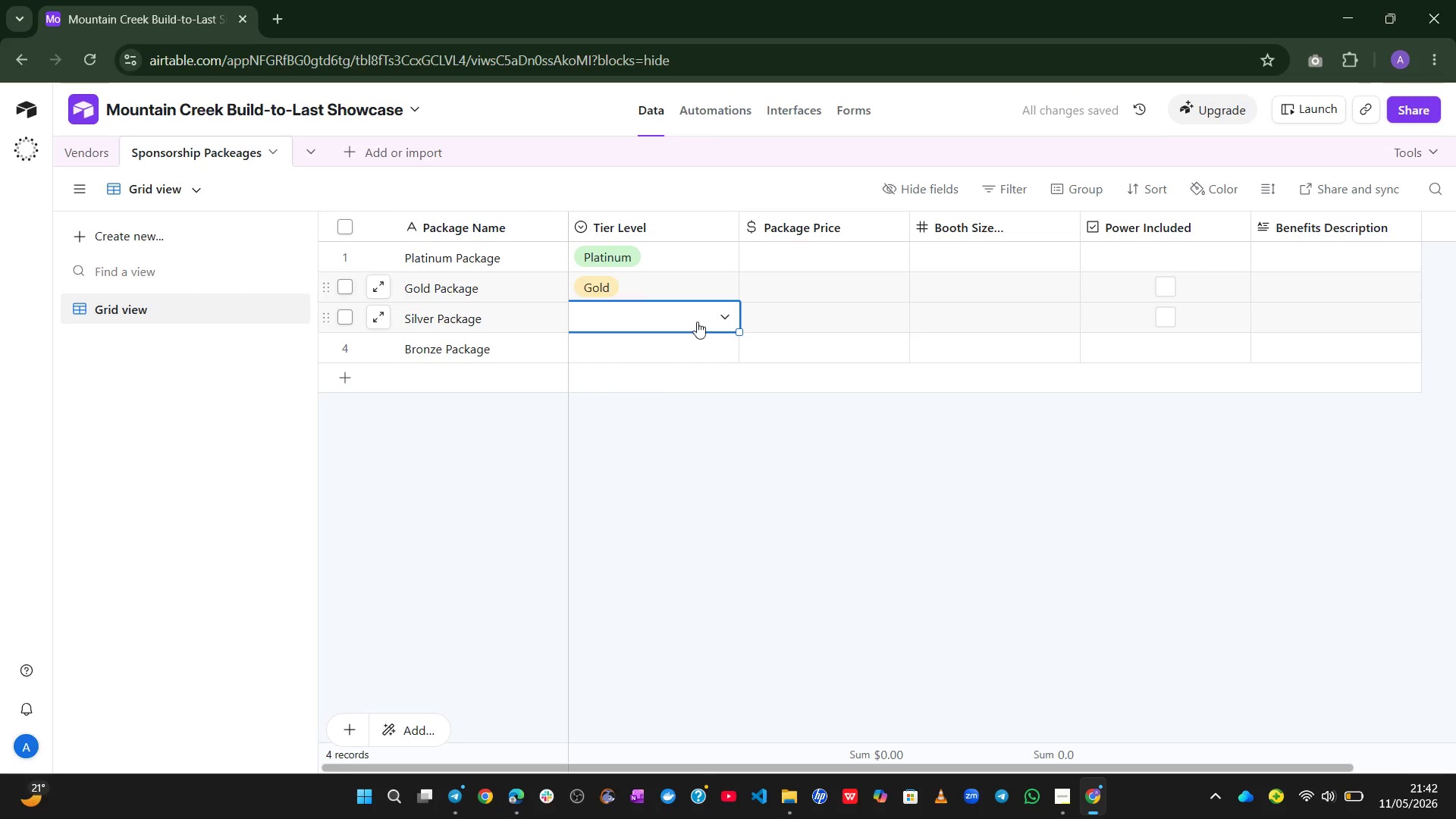 
left_click([704, 320])
 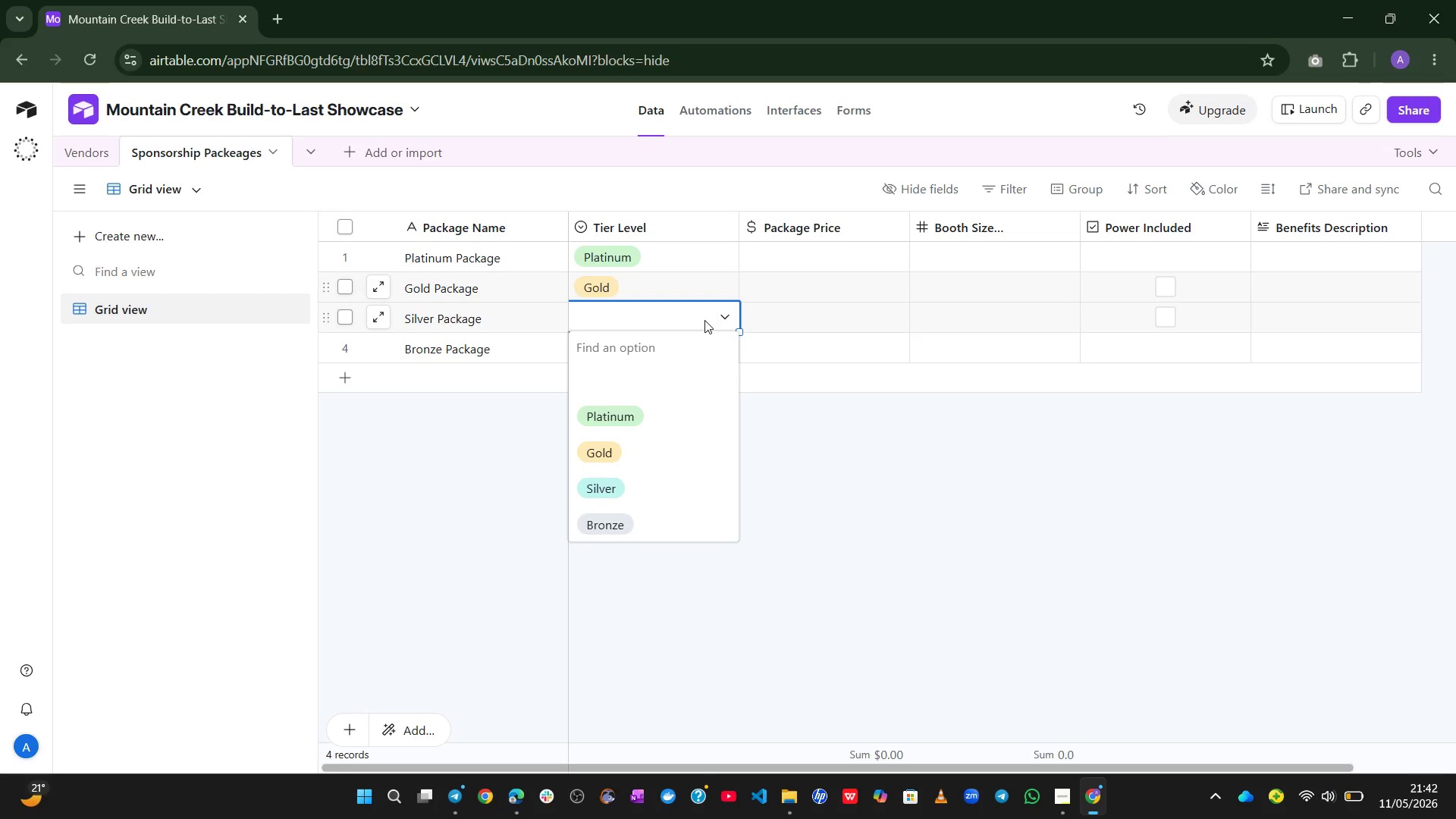 
wait(11.5)
 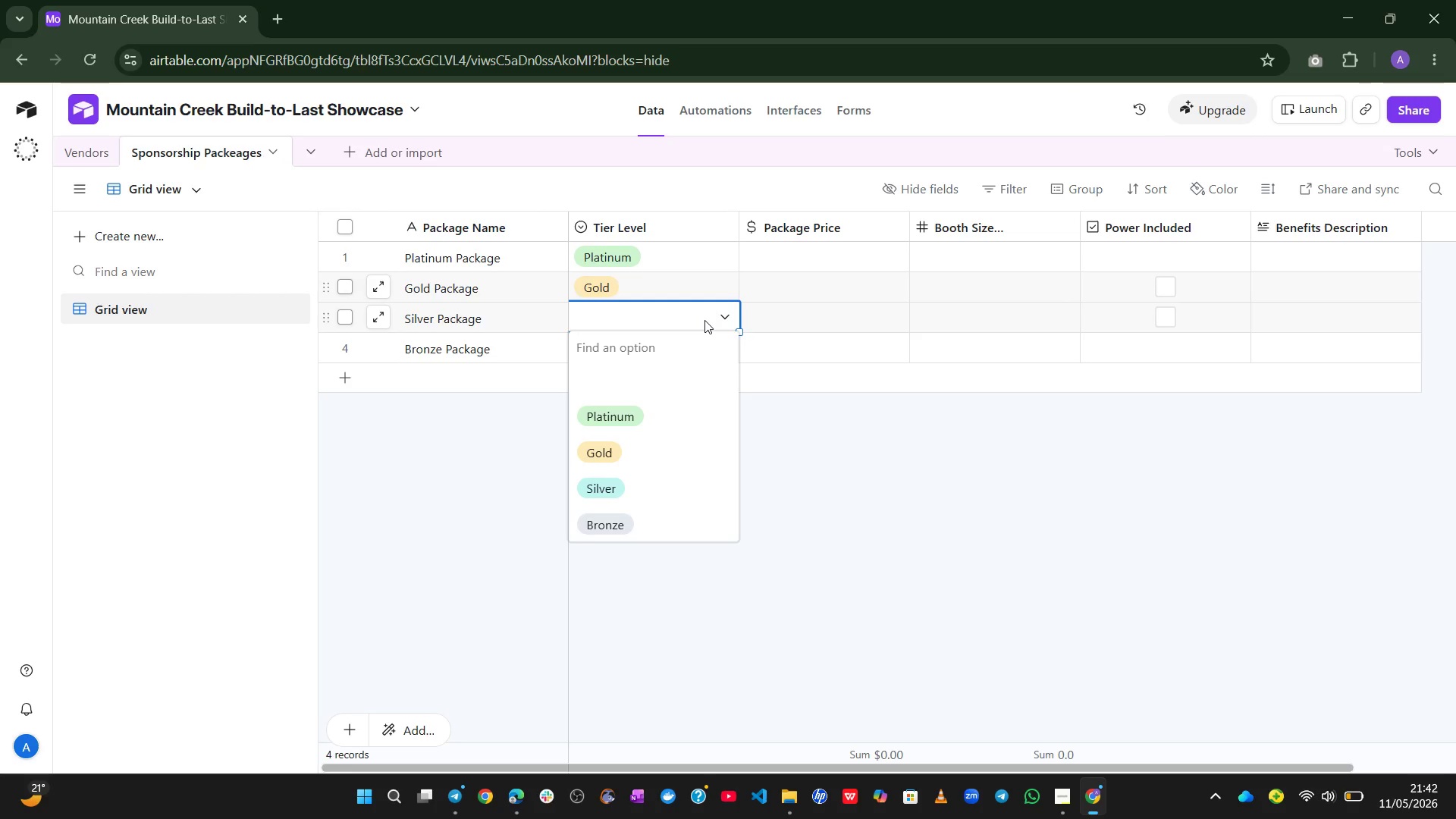 
left_click([621, 497])
 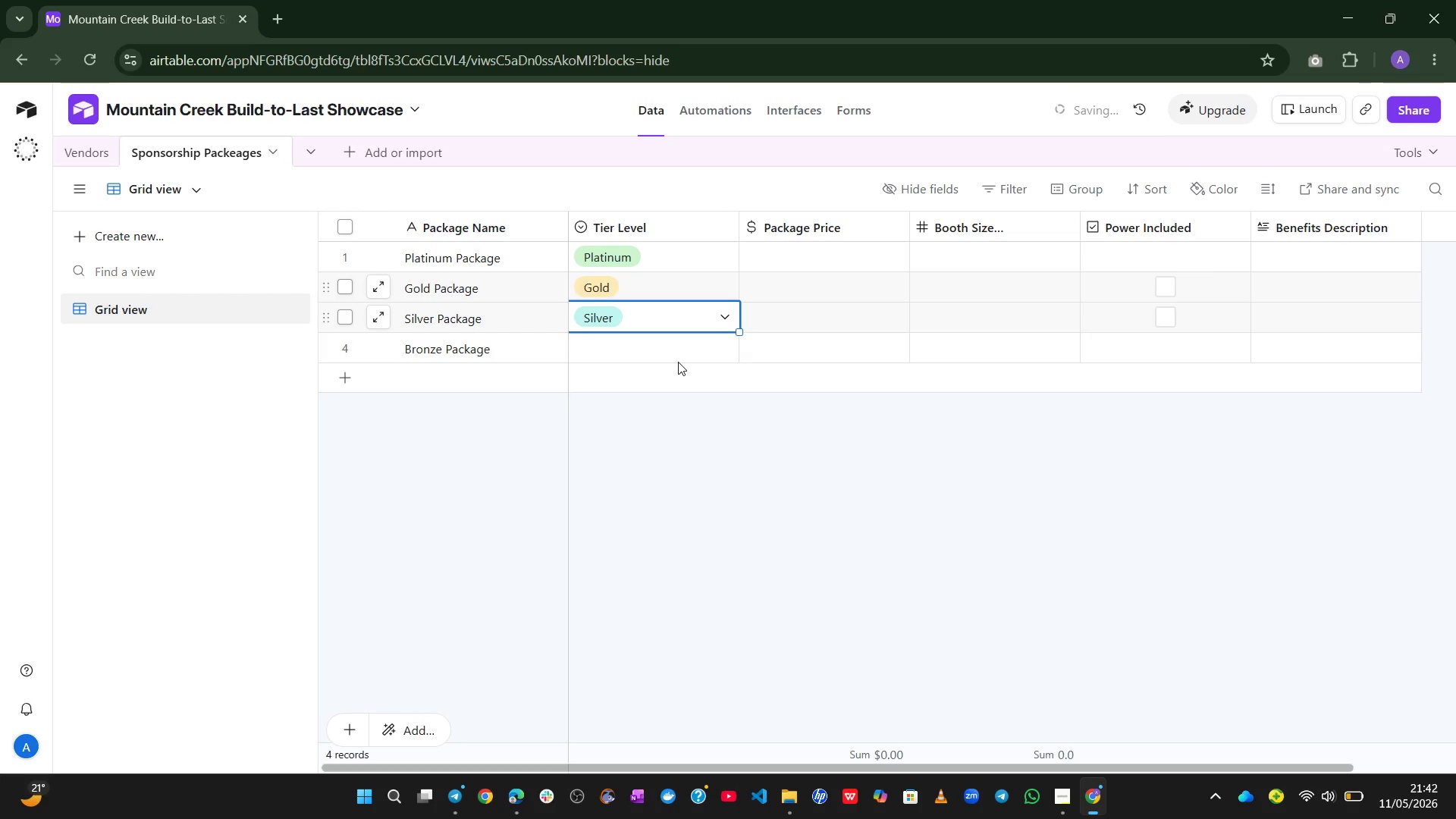 
left_click([683, 352])
 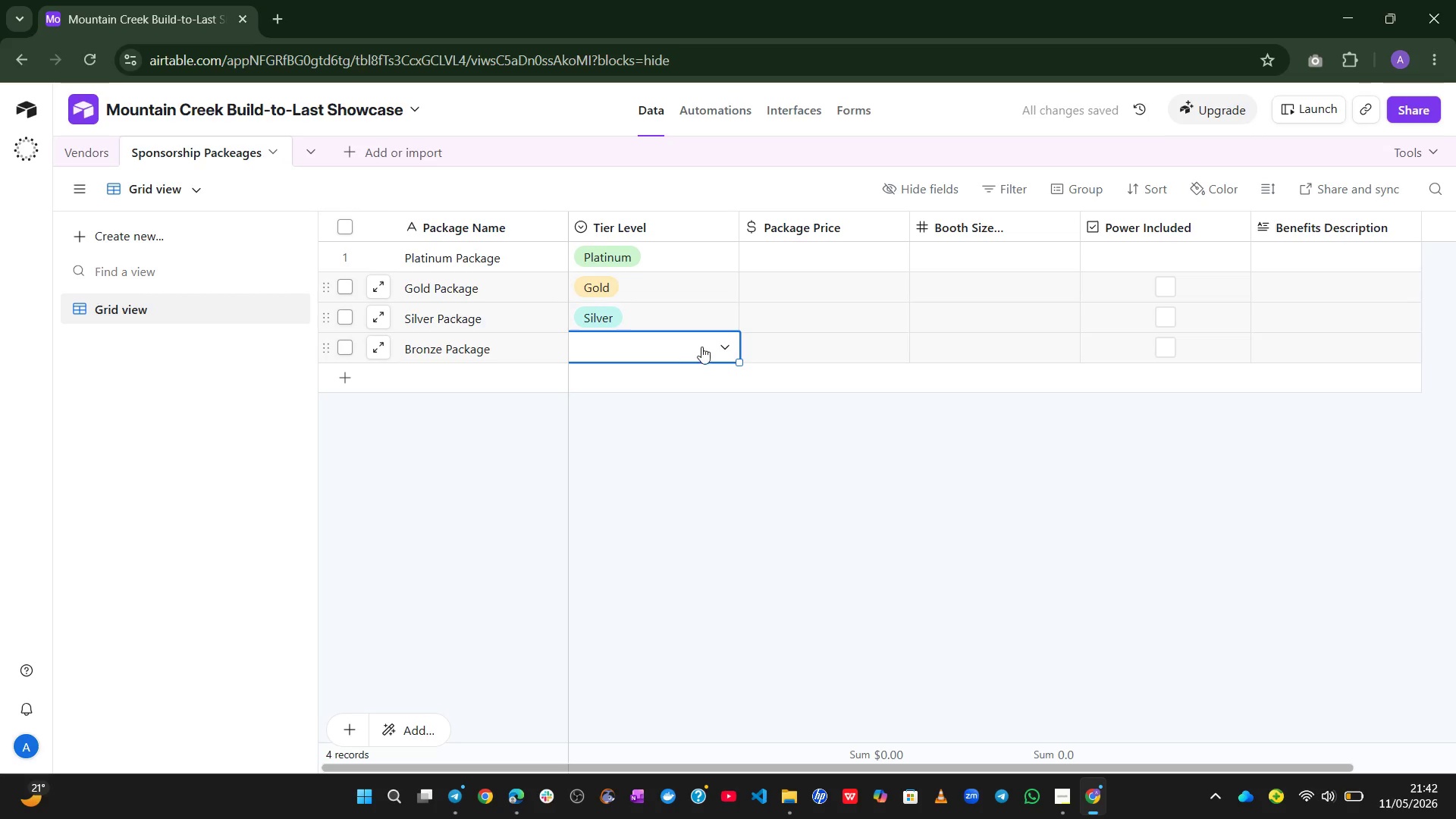 
left_click([703, 347])
 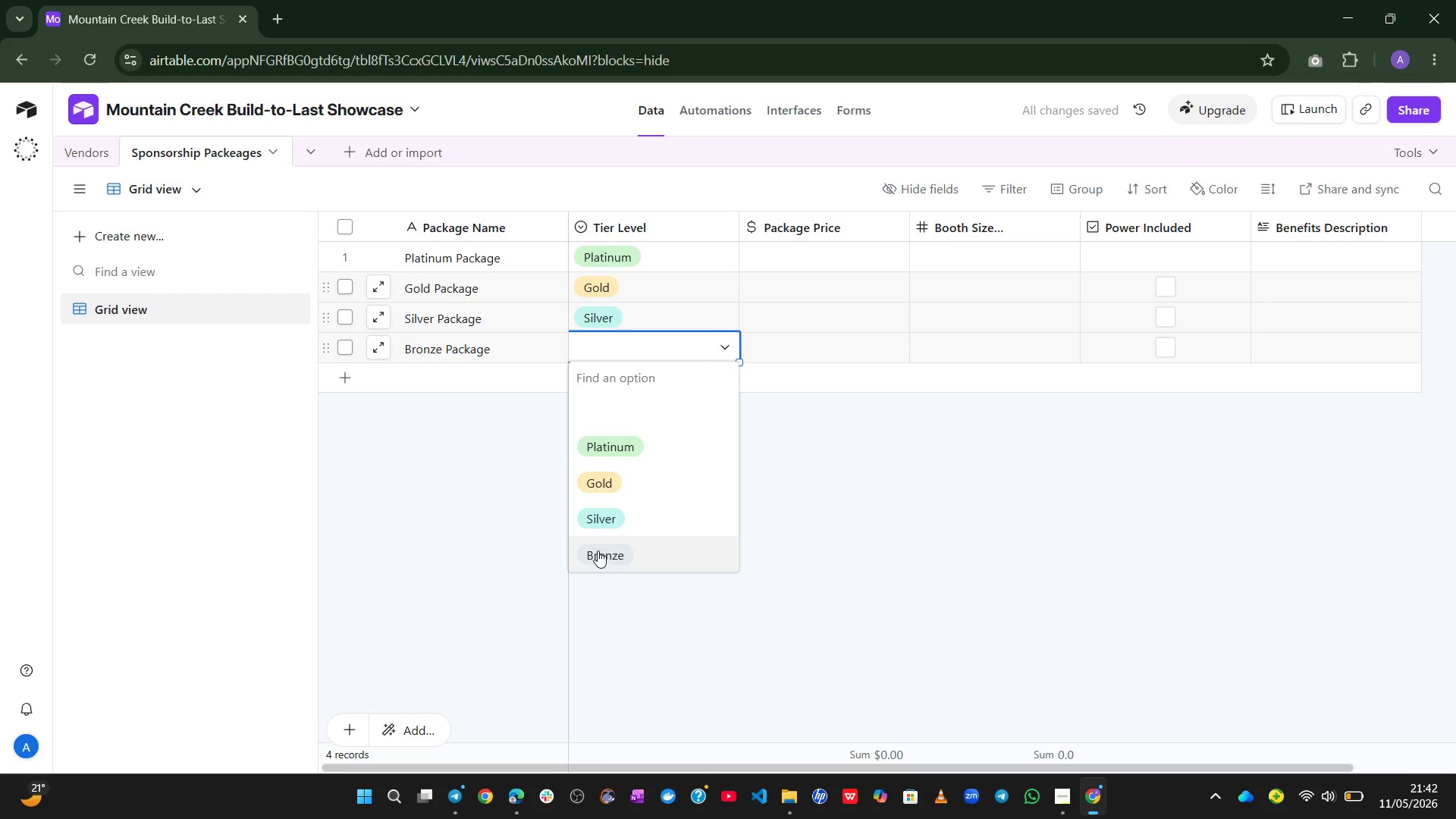 
left_click([597, 551])
 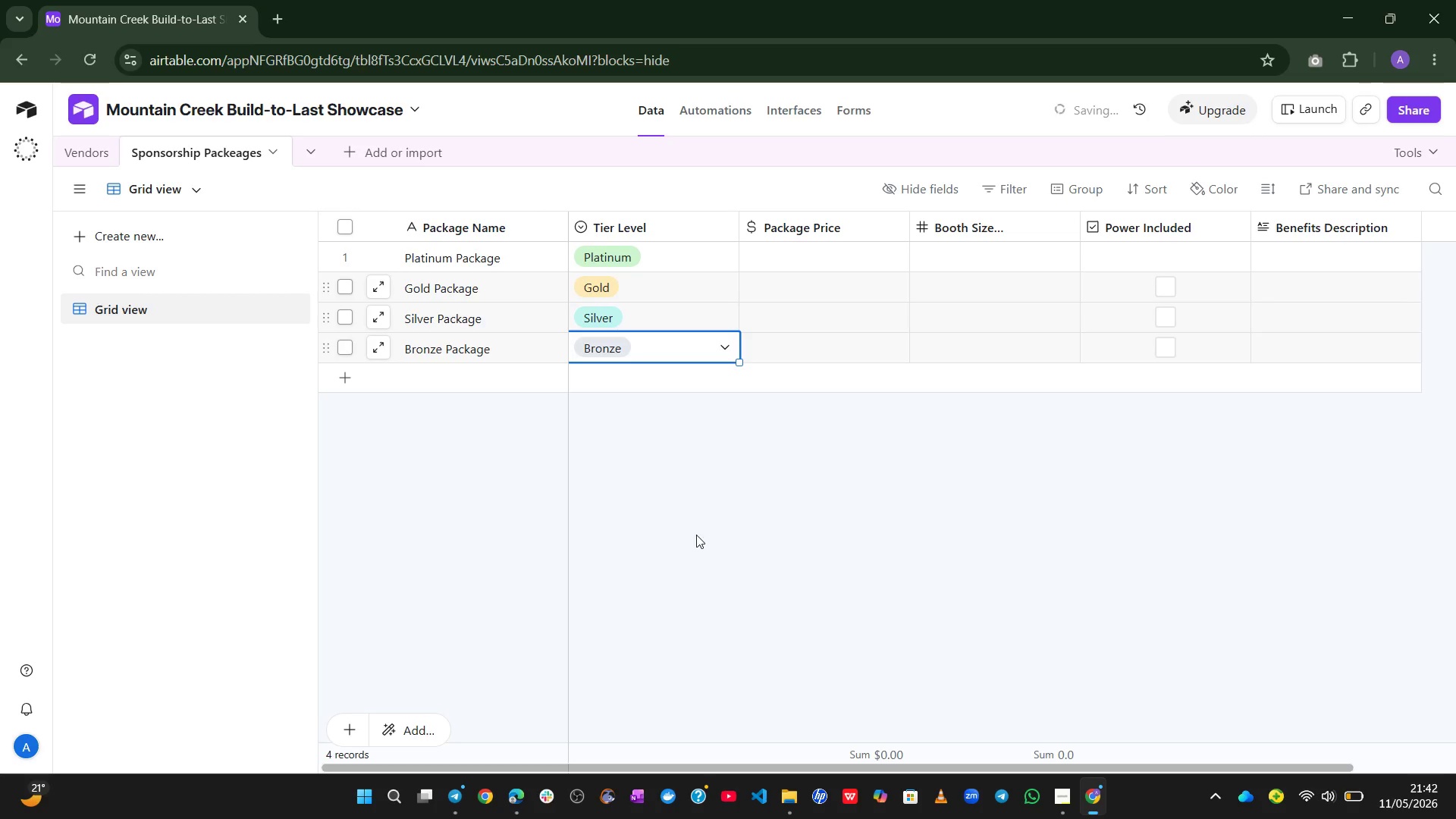 
left_click([696, 535])
 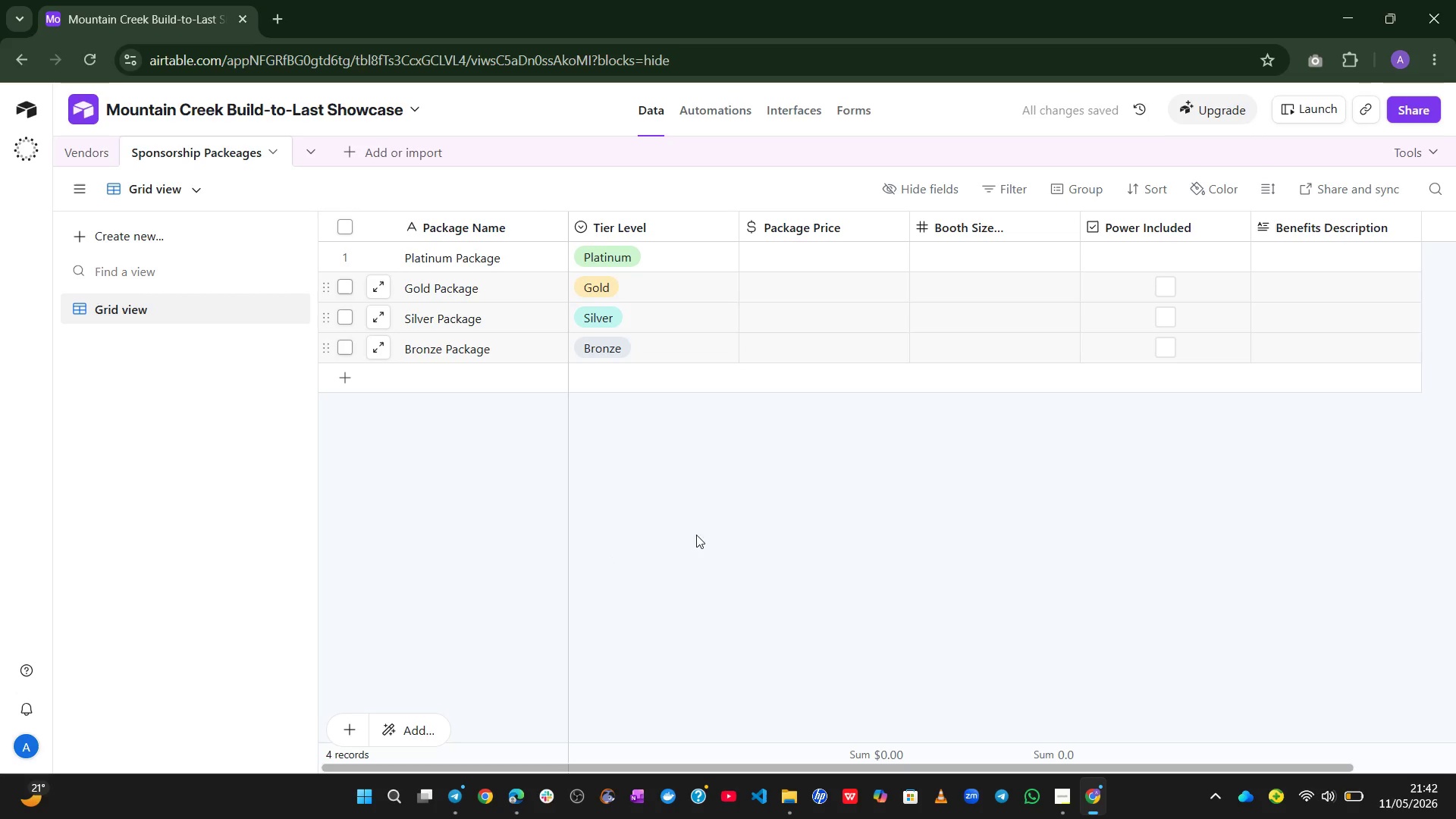 
left_click([799, 231])
 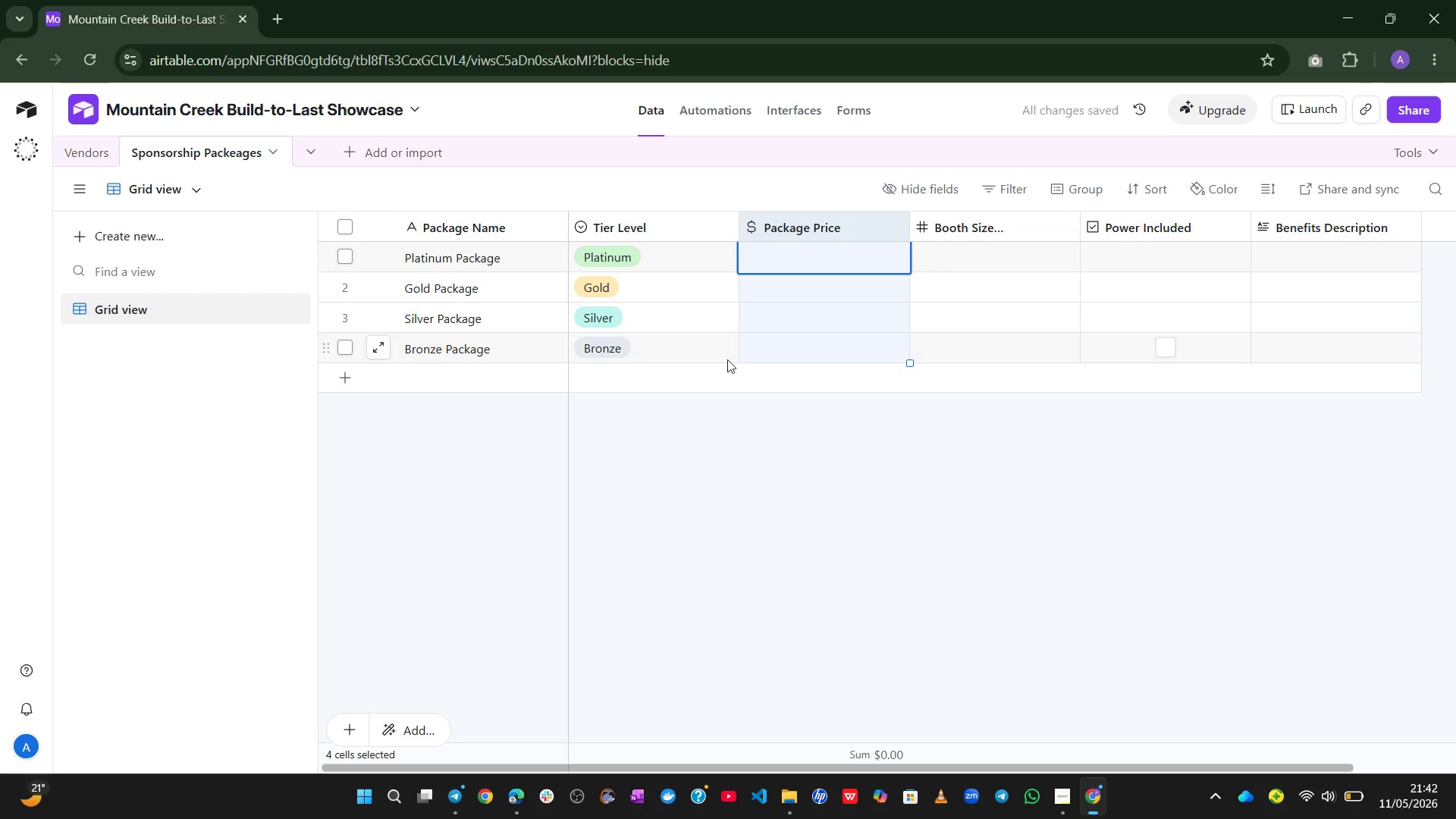 
left_click_drag(start_coordinate=[721, 414], to_coordinate=[805, 265])
 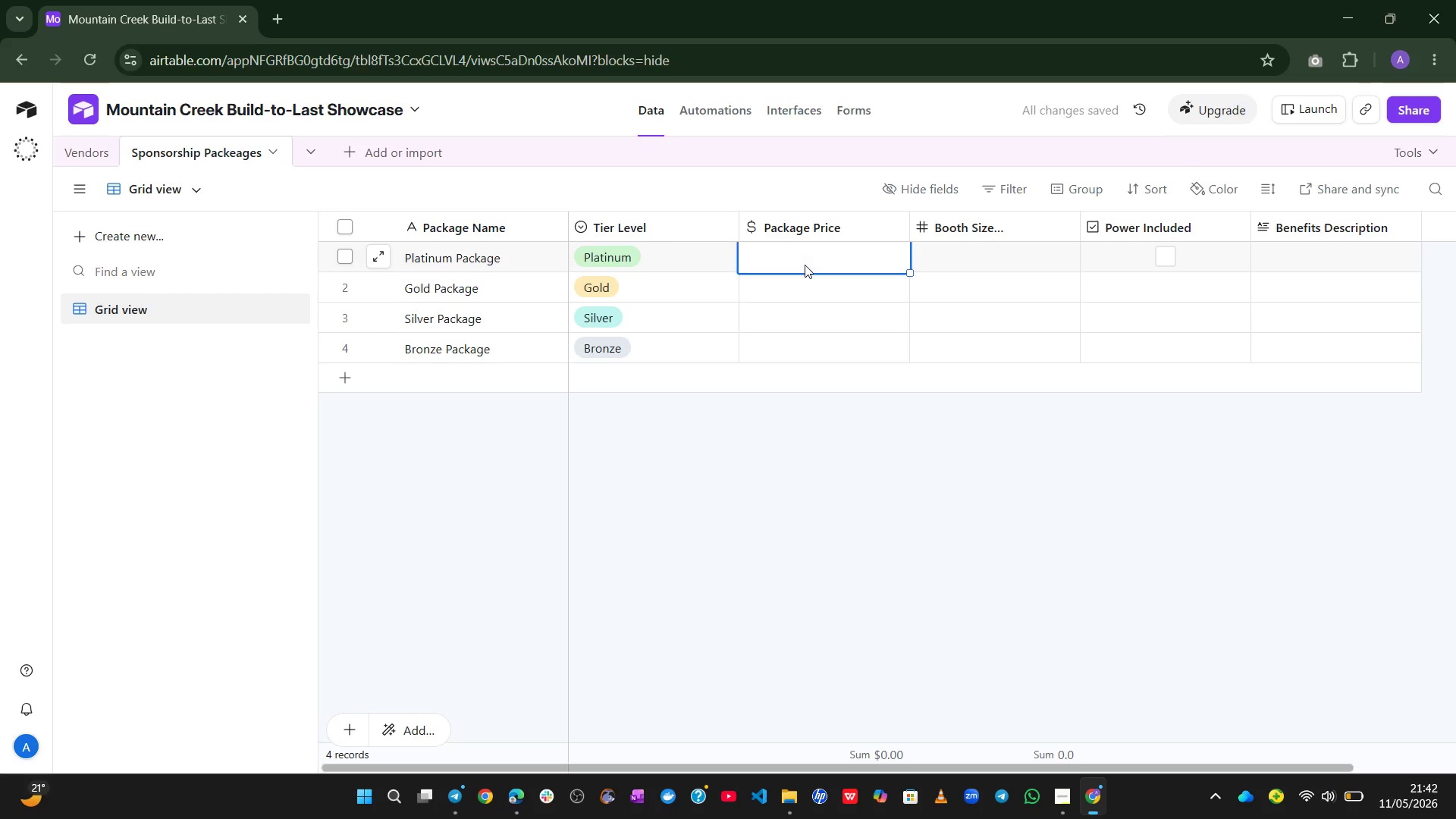 
left_click([805, 265])
 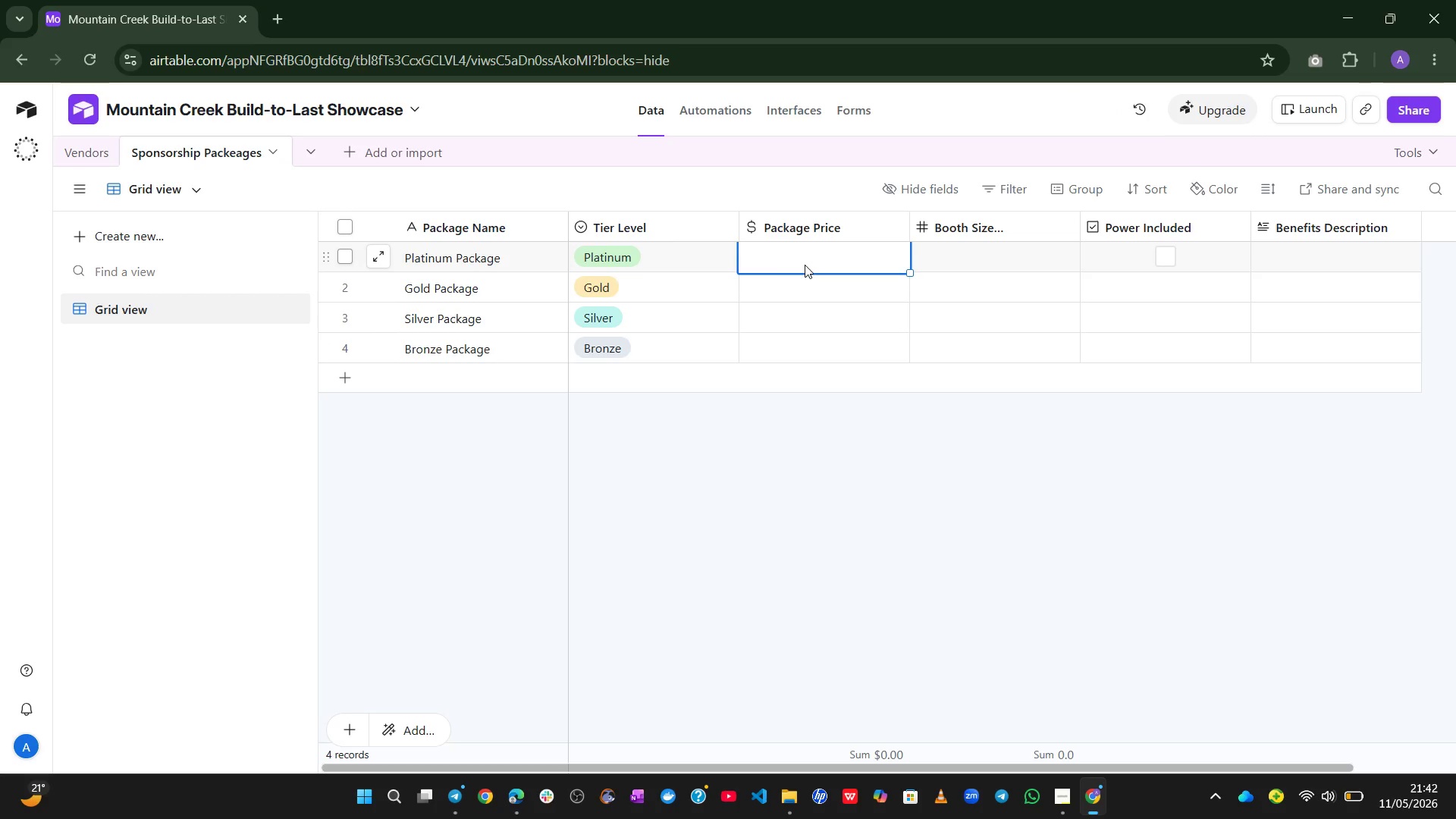 
key(Numpad1)
 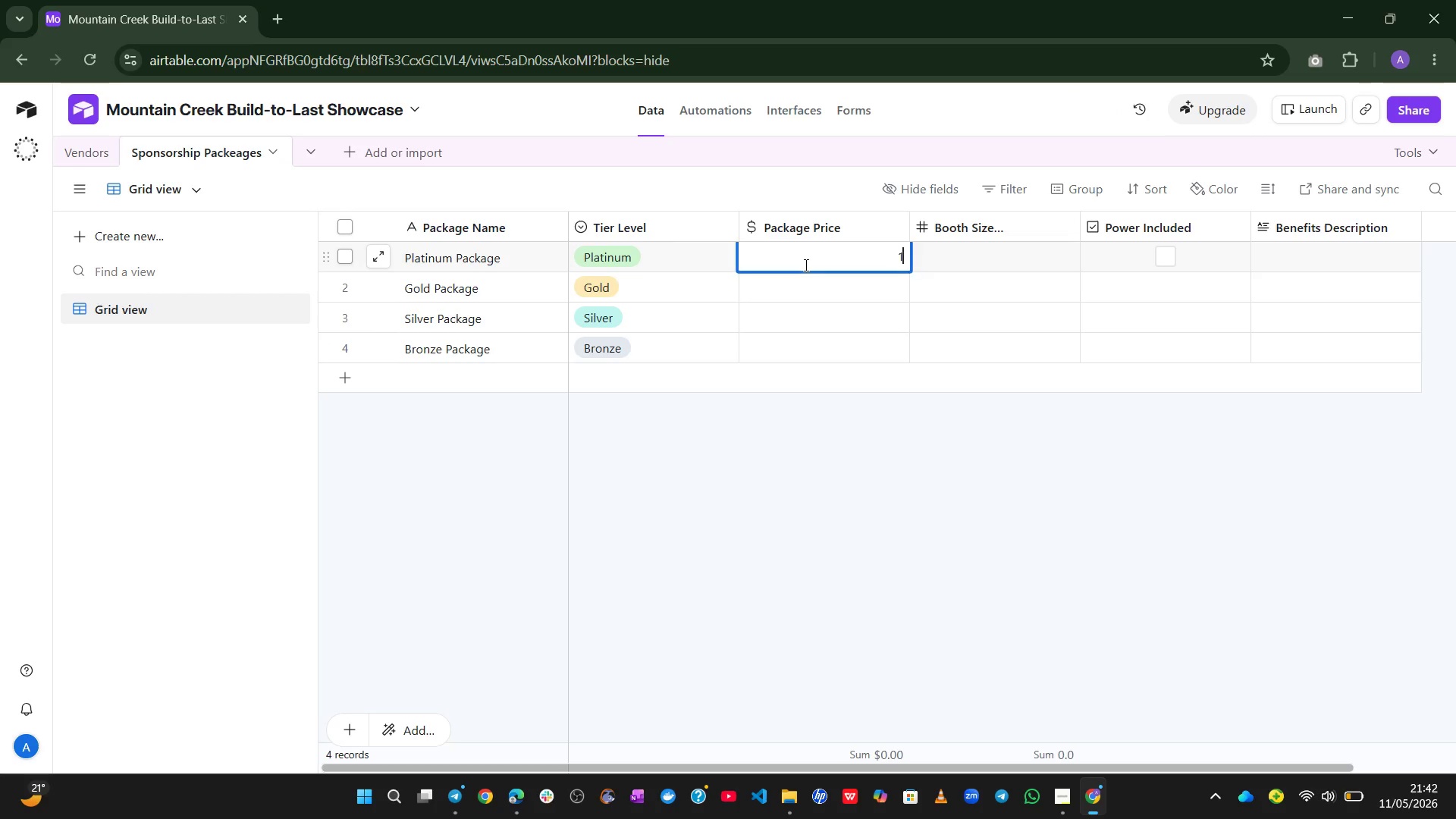 
key(Numpad0)
 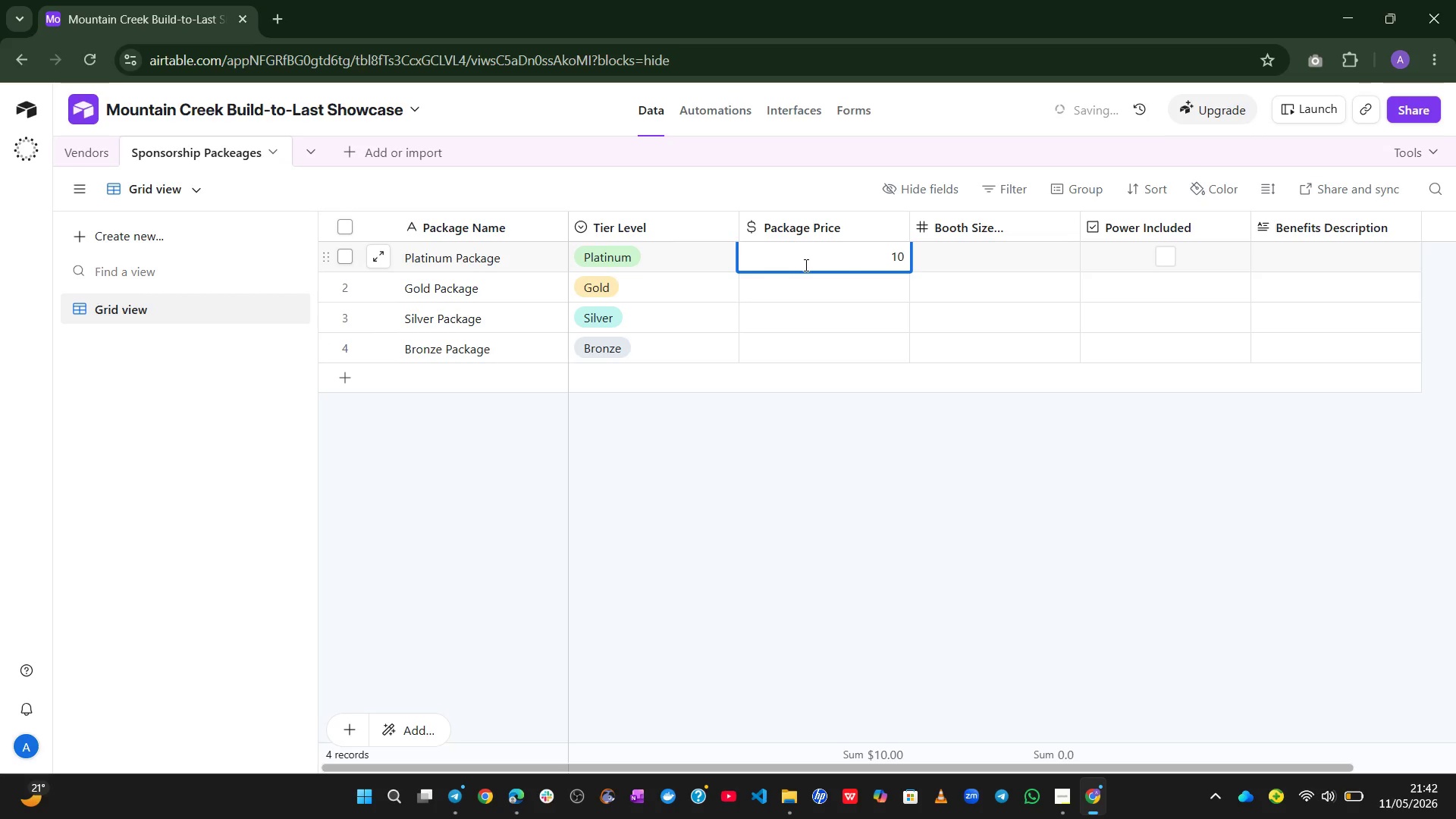 
key(Numpad0)
 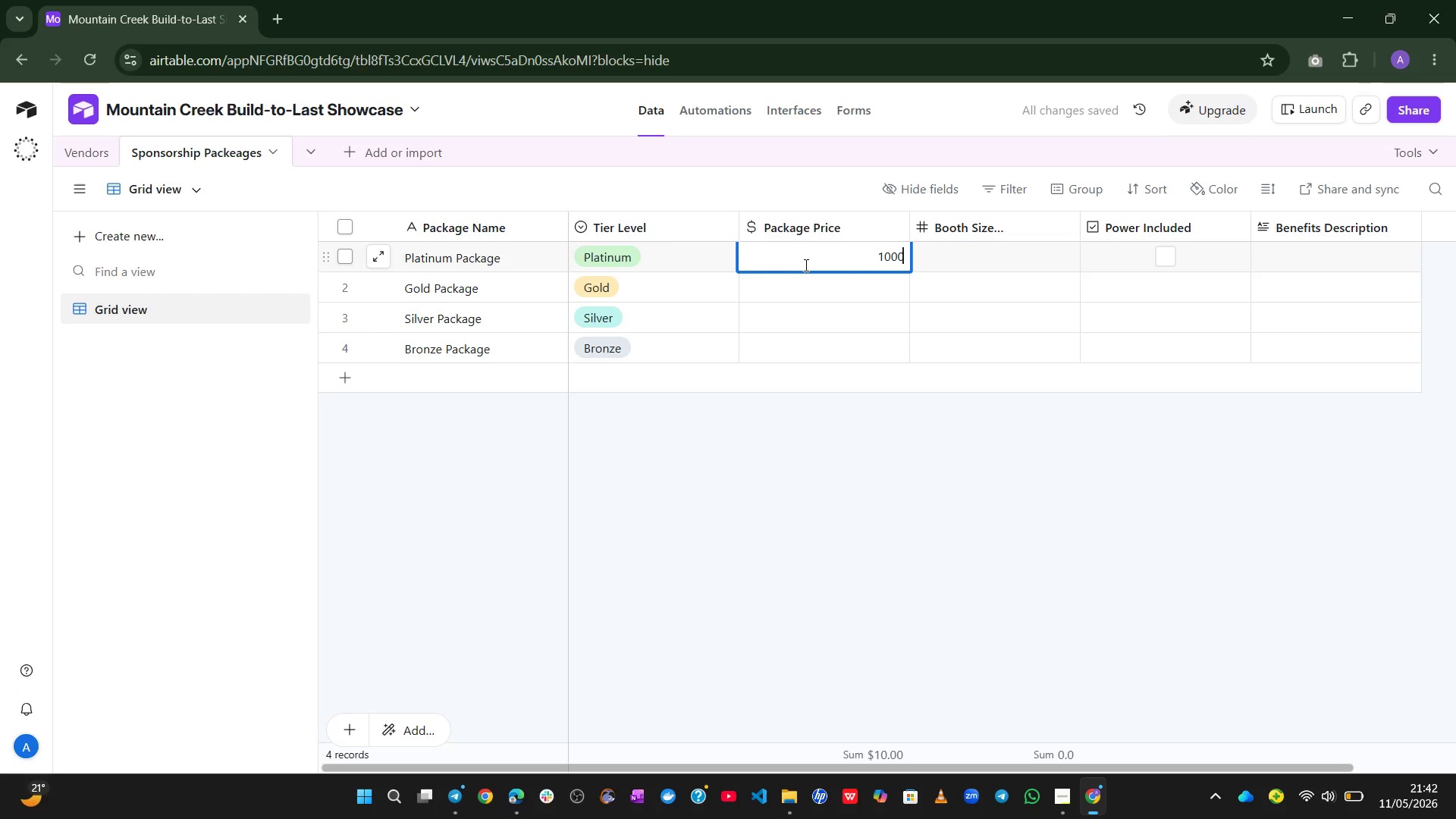 
key(Numpad0)
 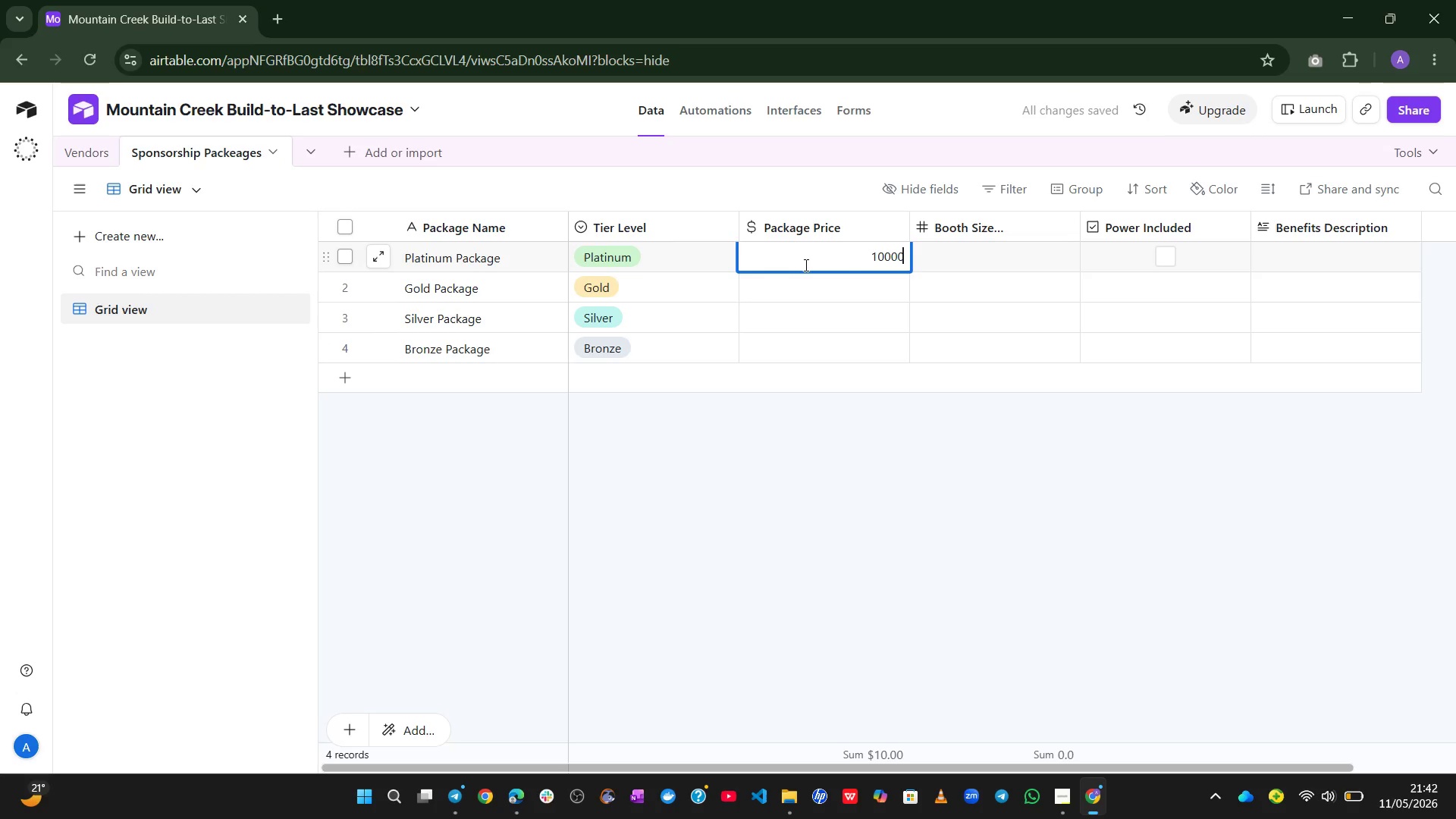 
key(Numpad0)
 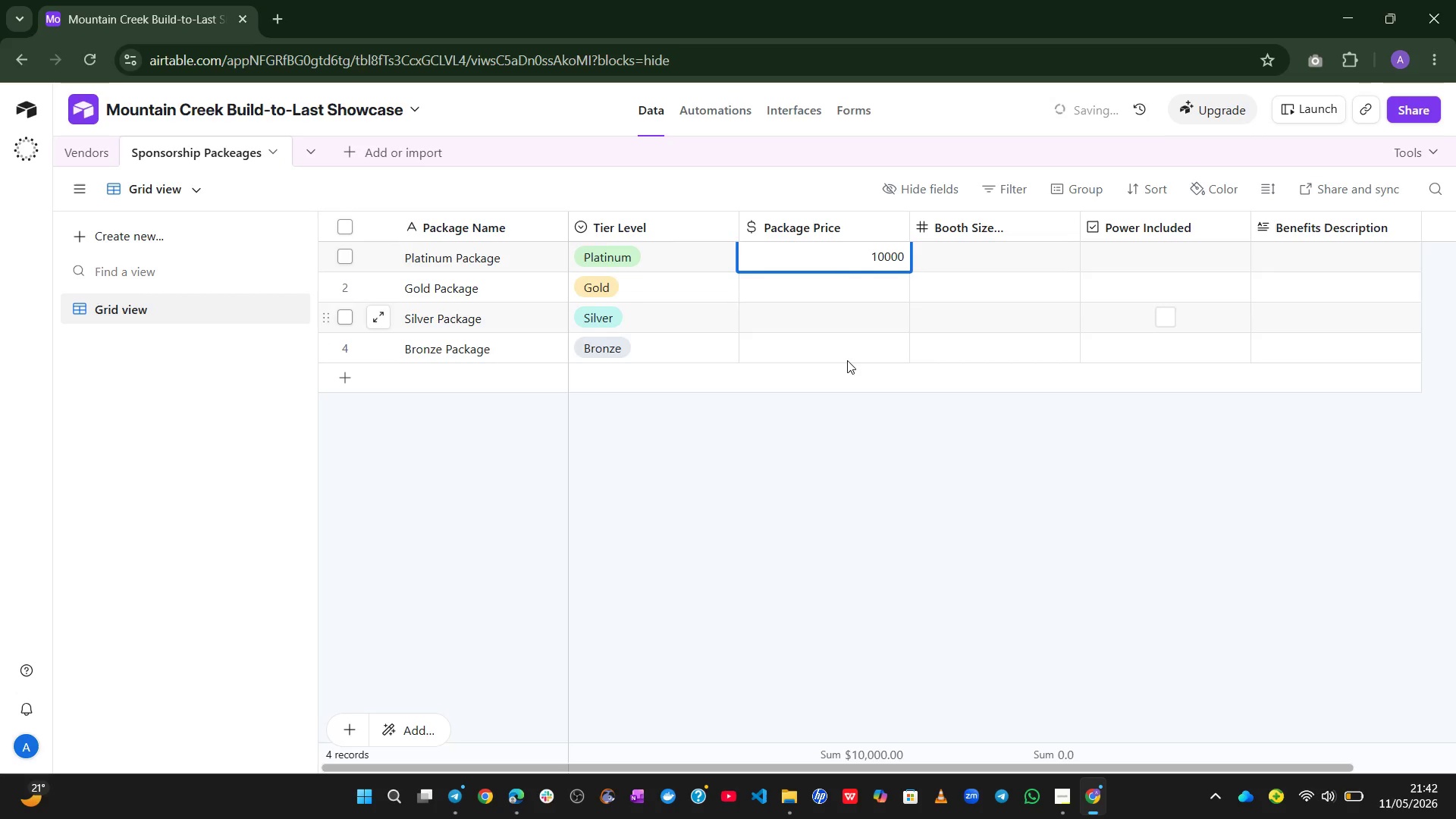 
left_click([866, 433])
 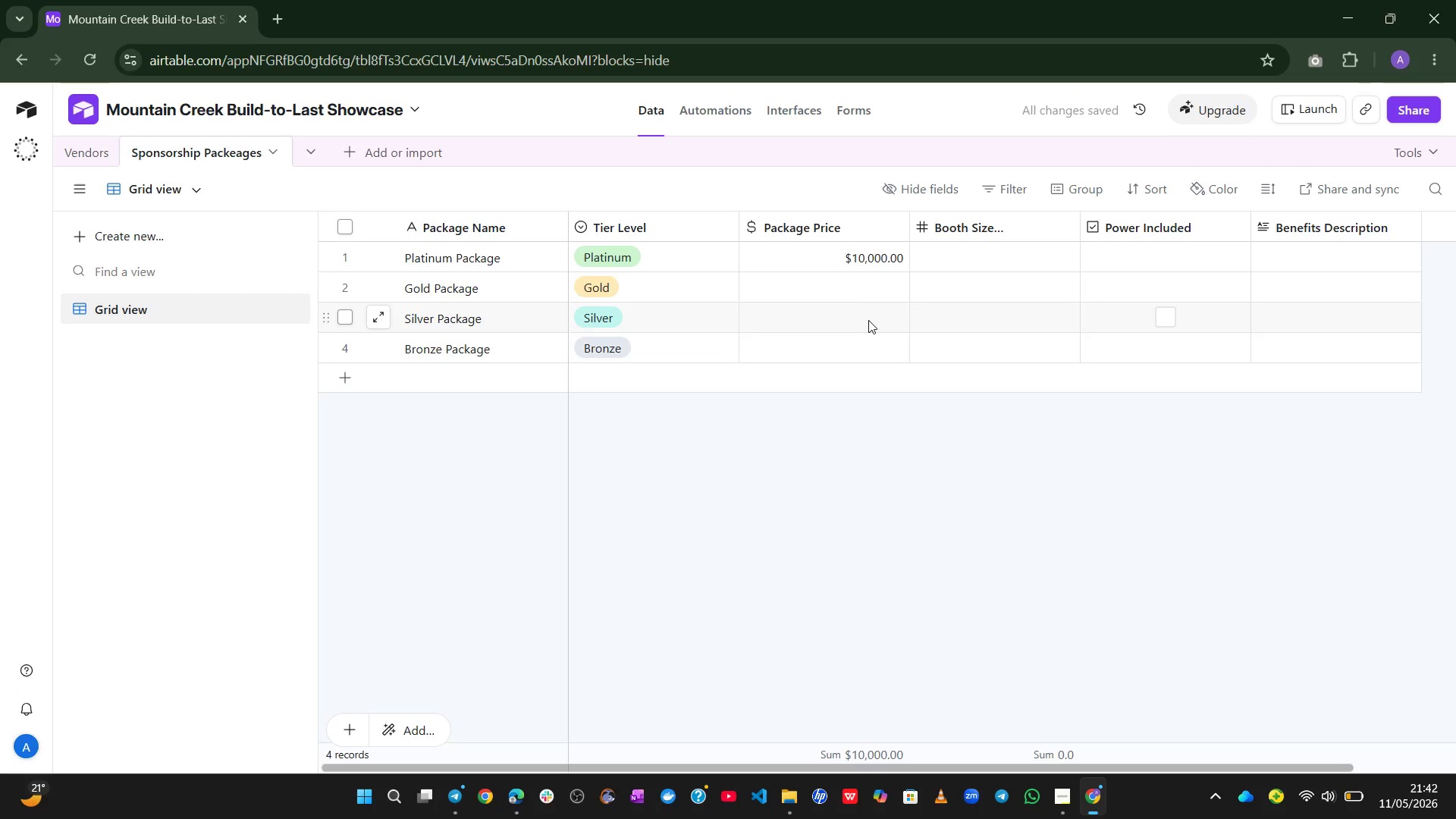 
left_click([870, 284])
 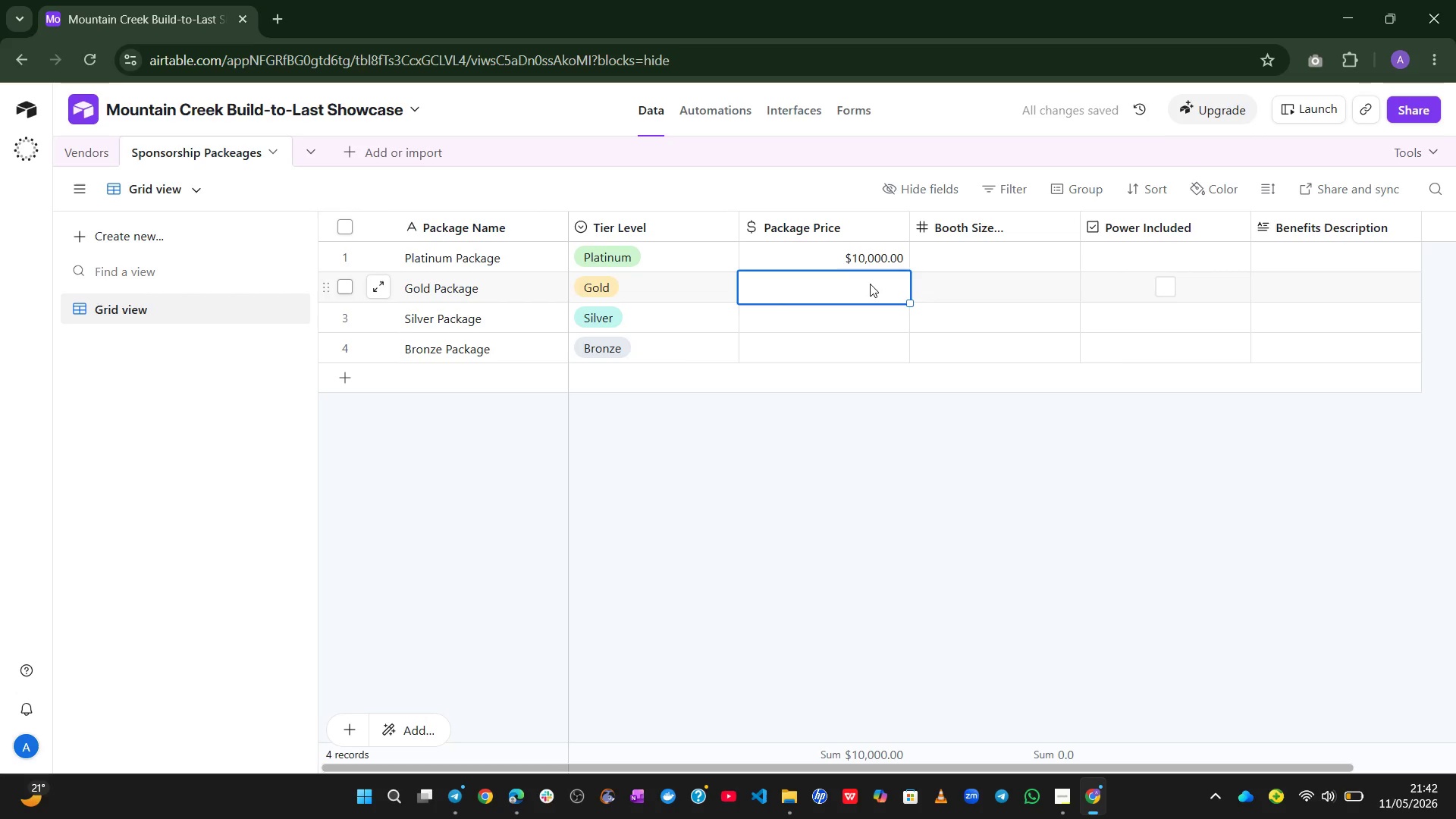 
key(Numpad5)
 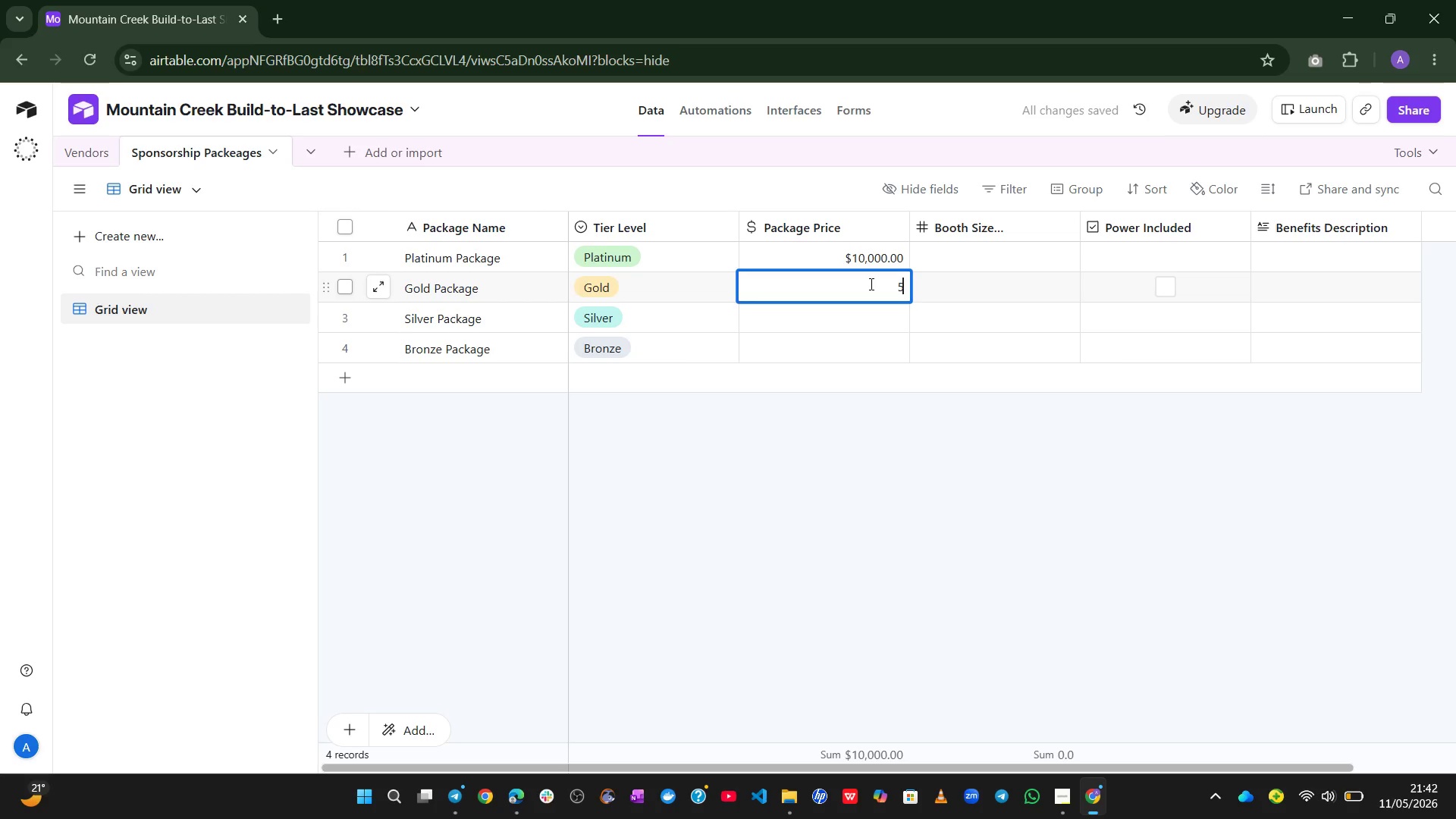 
key(Numpad0)
 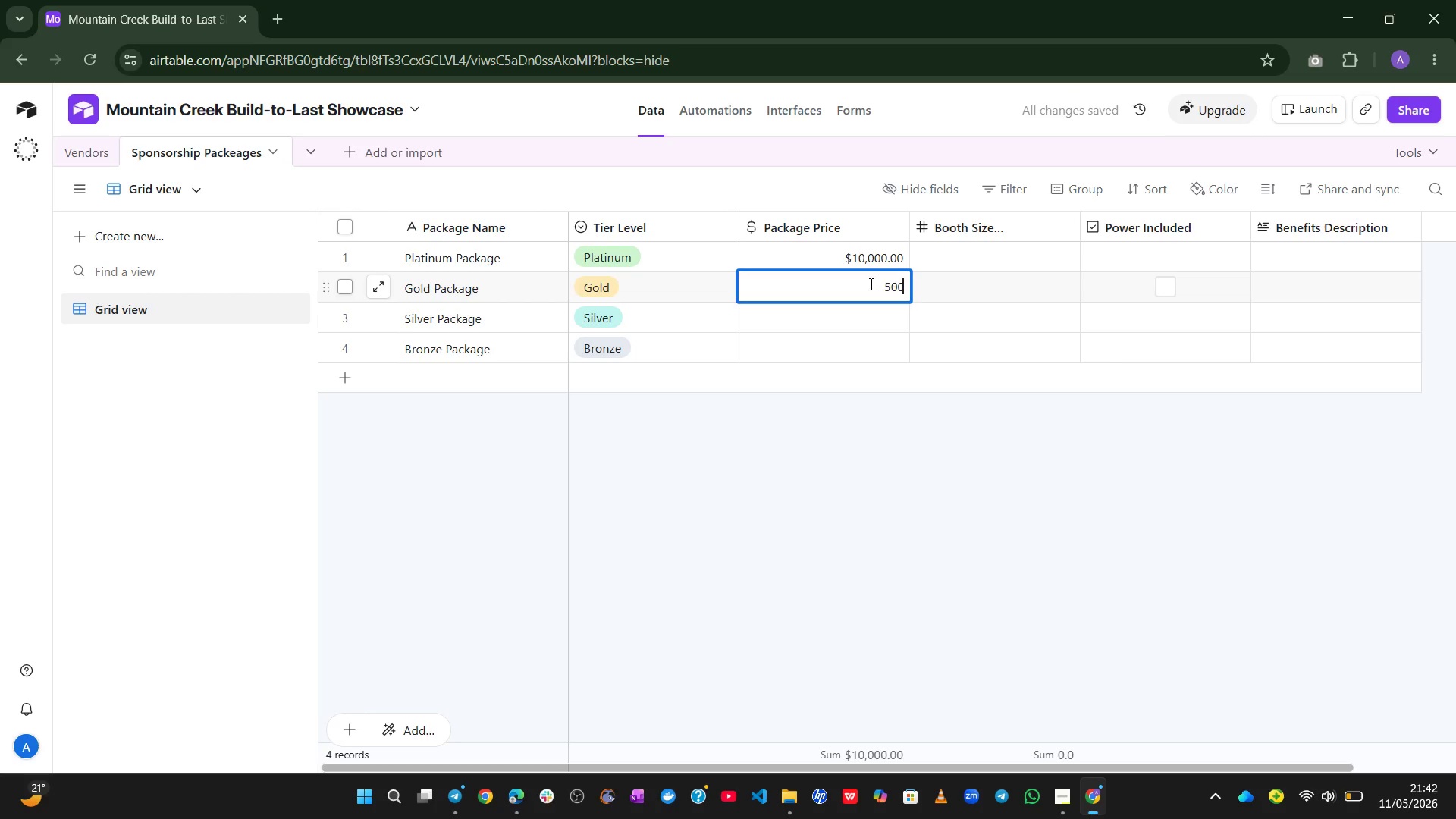 
key(Numpad0)
 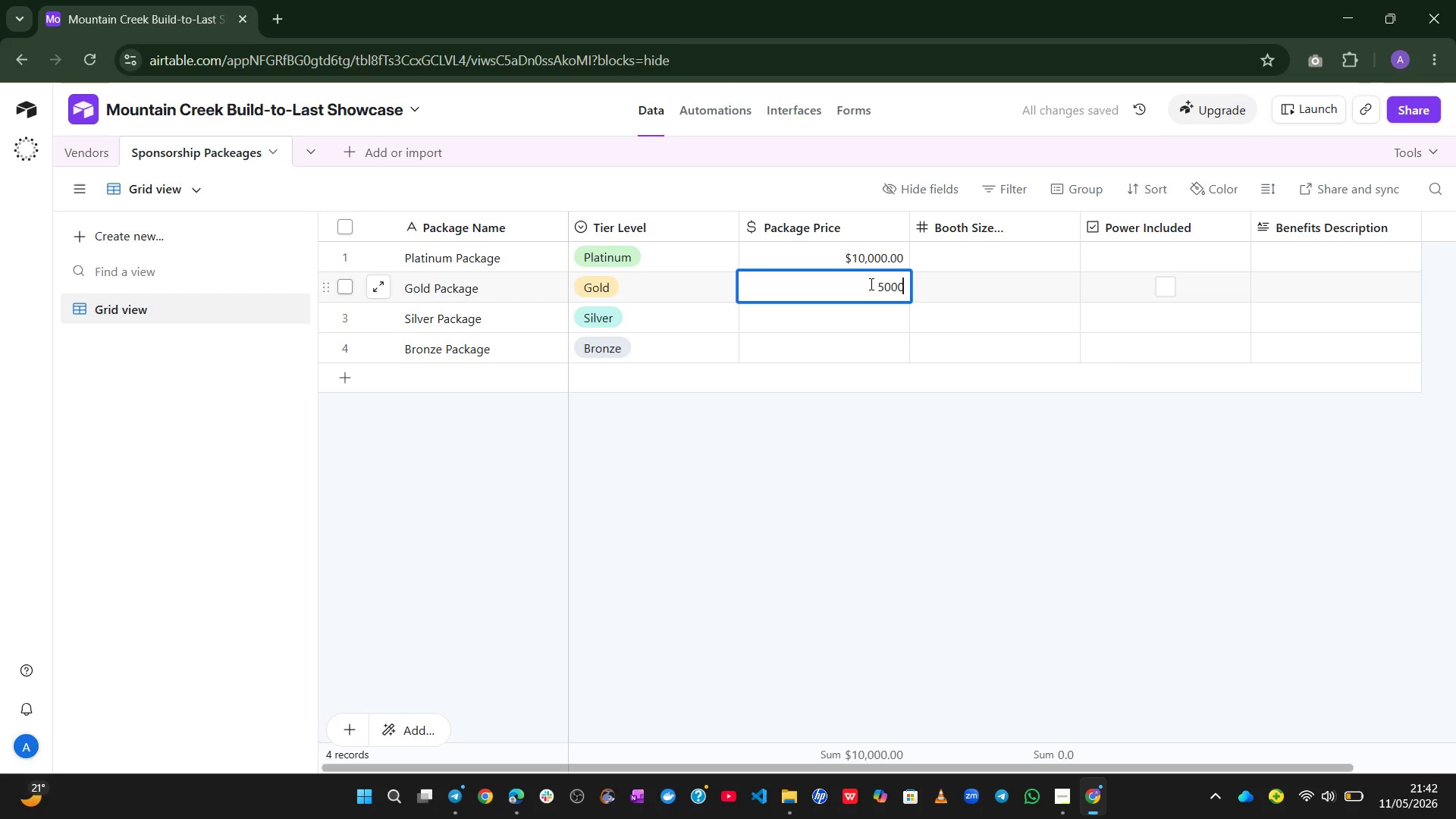 
key(Numpad0)
 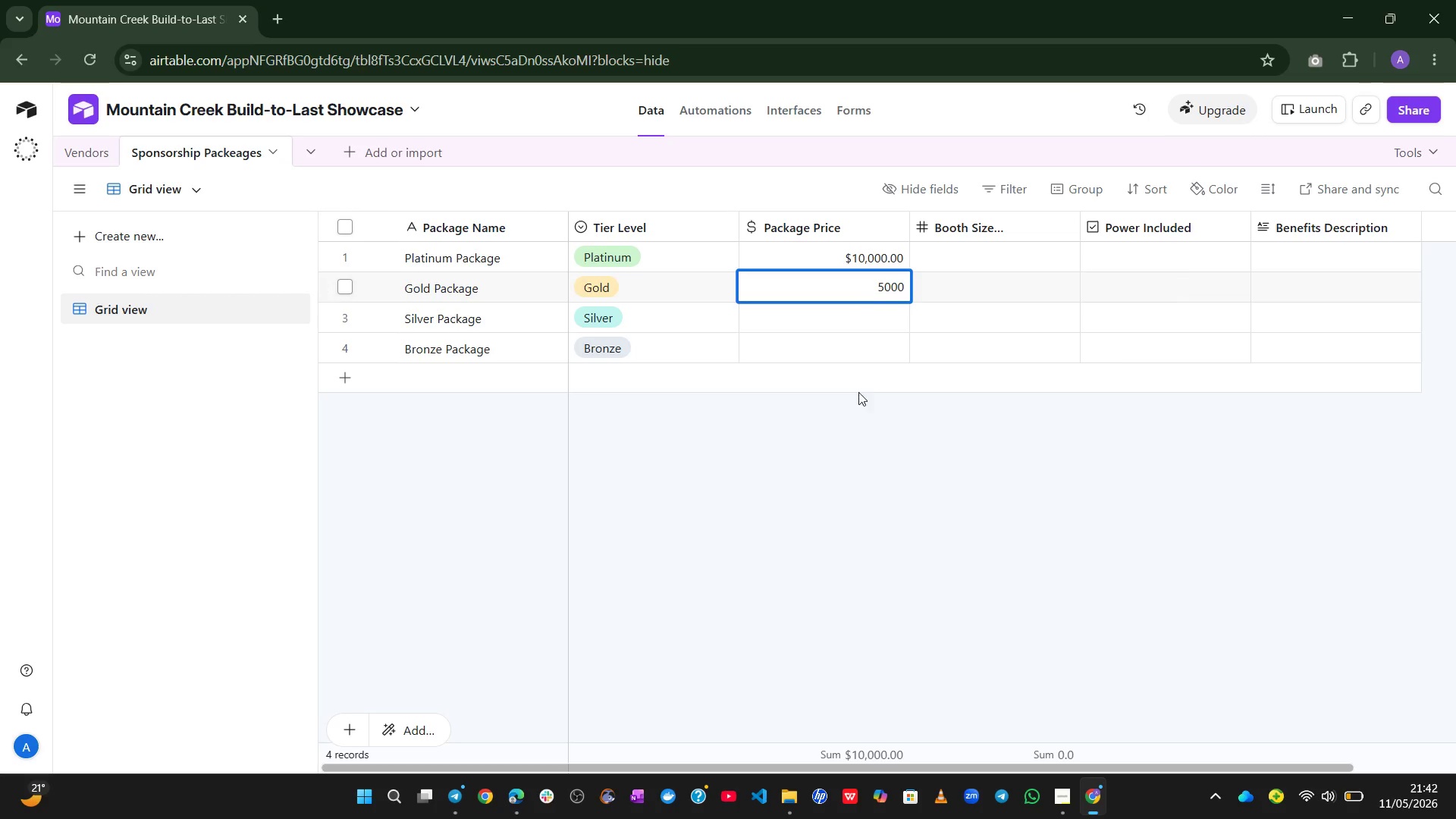 
left_click([858, 419])
 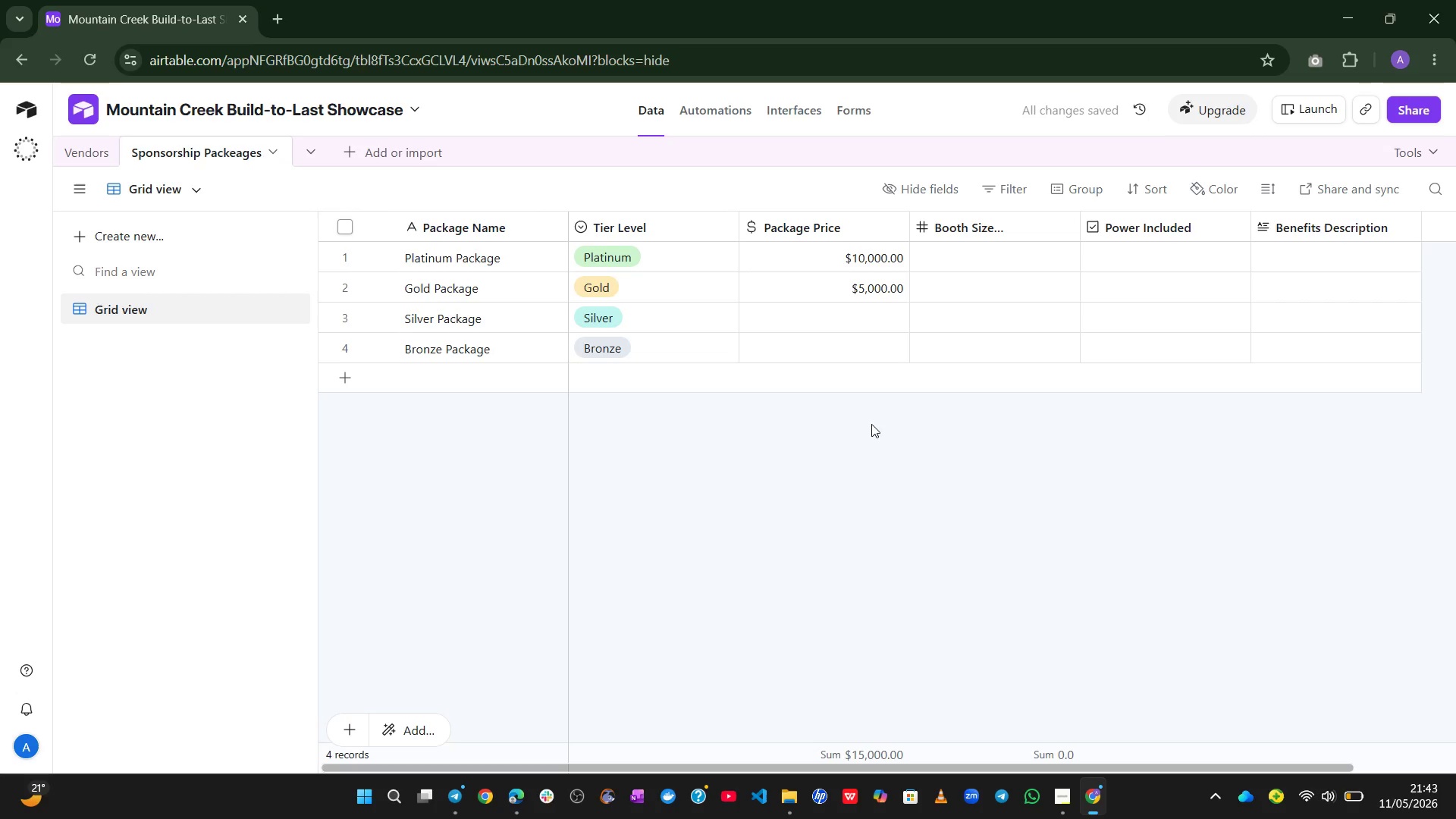 
left_click([853, 309])
 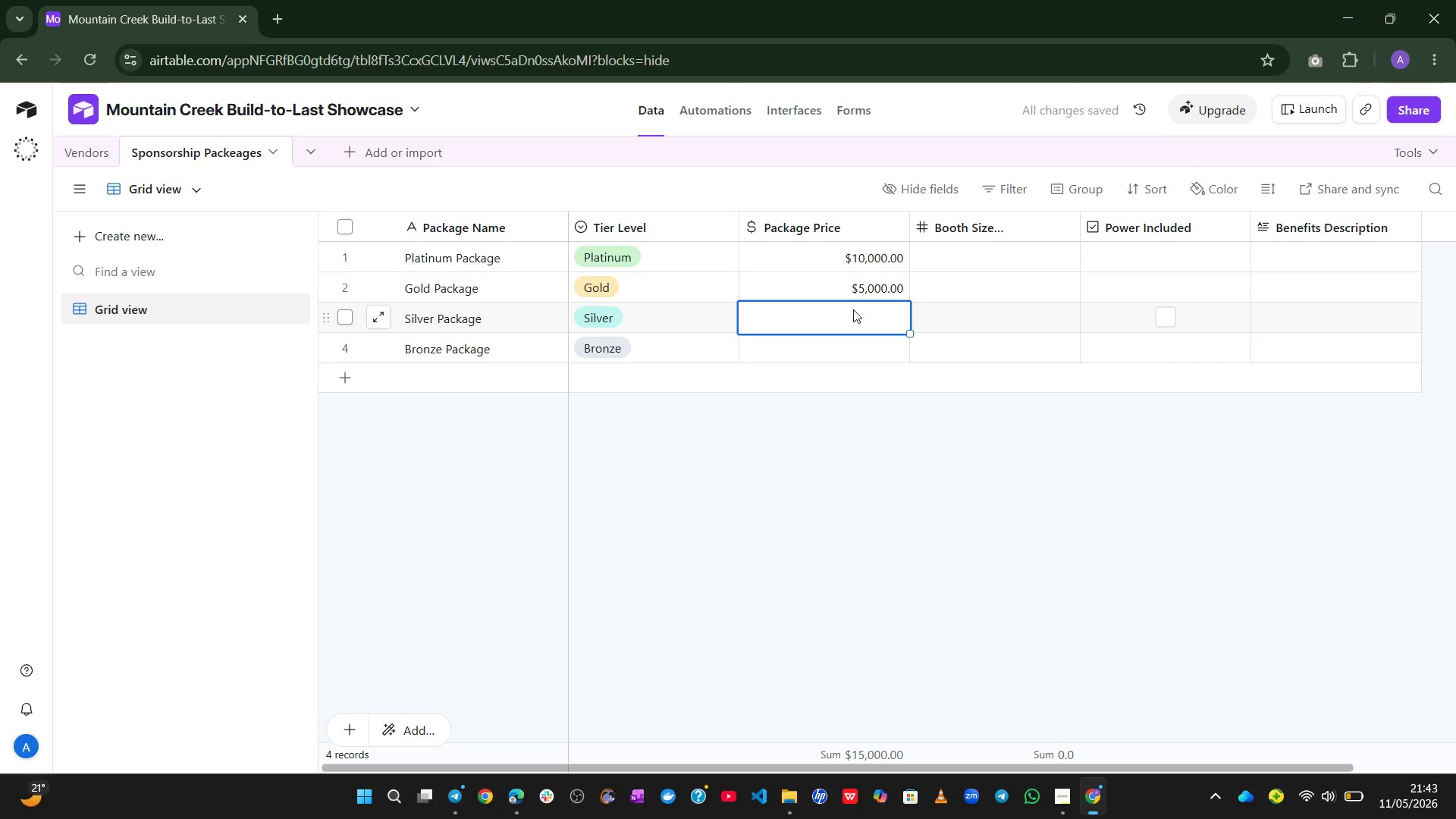 
key(Numpad2)
 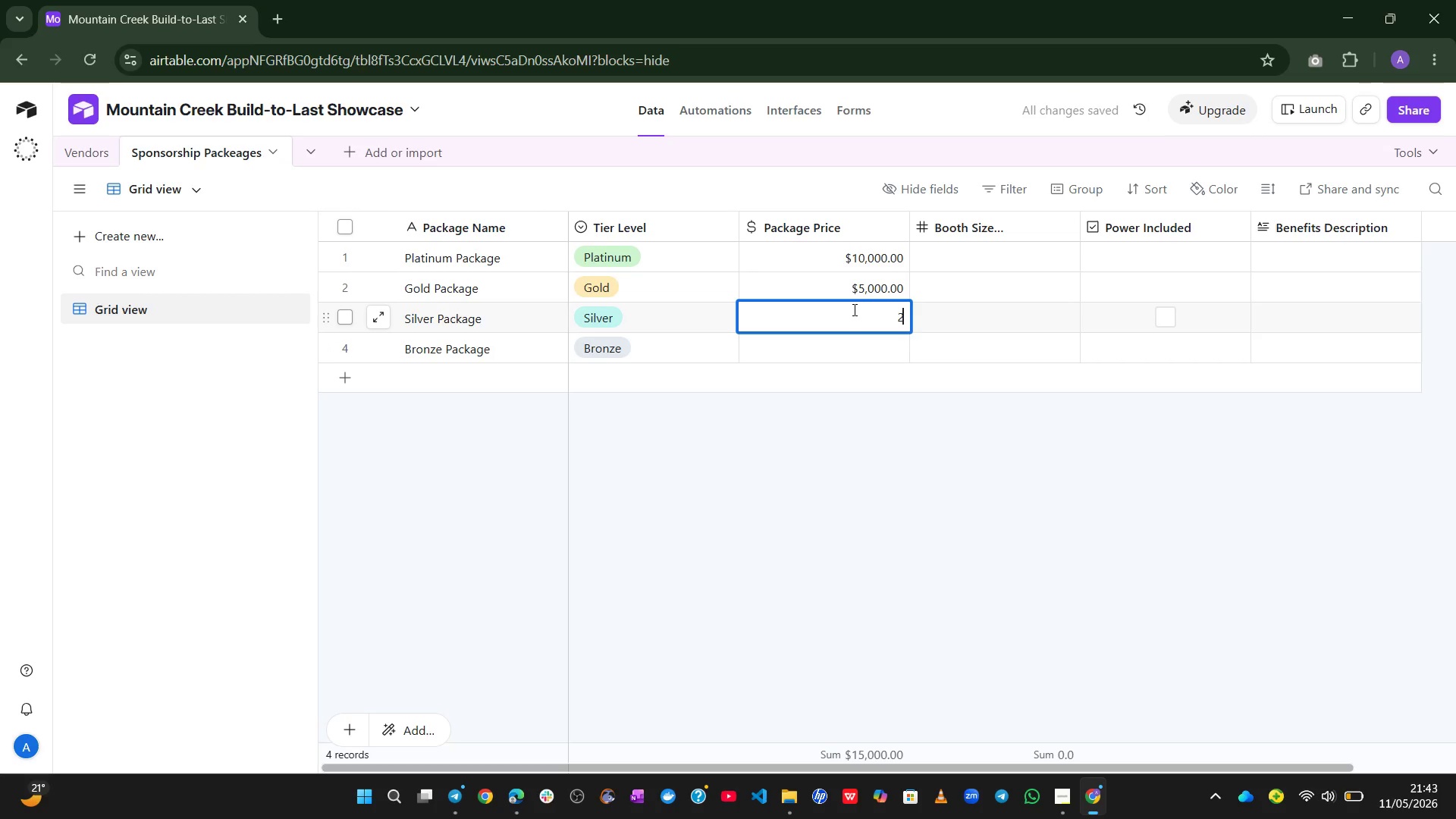 
key(Numpad5)
 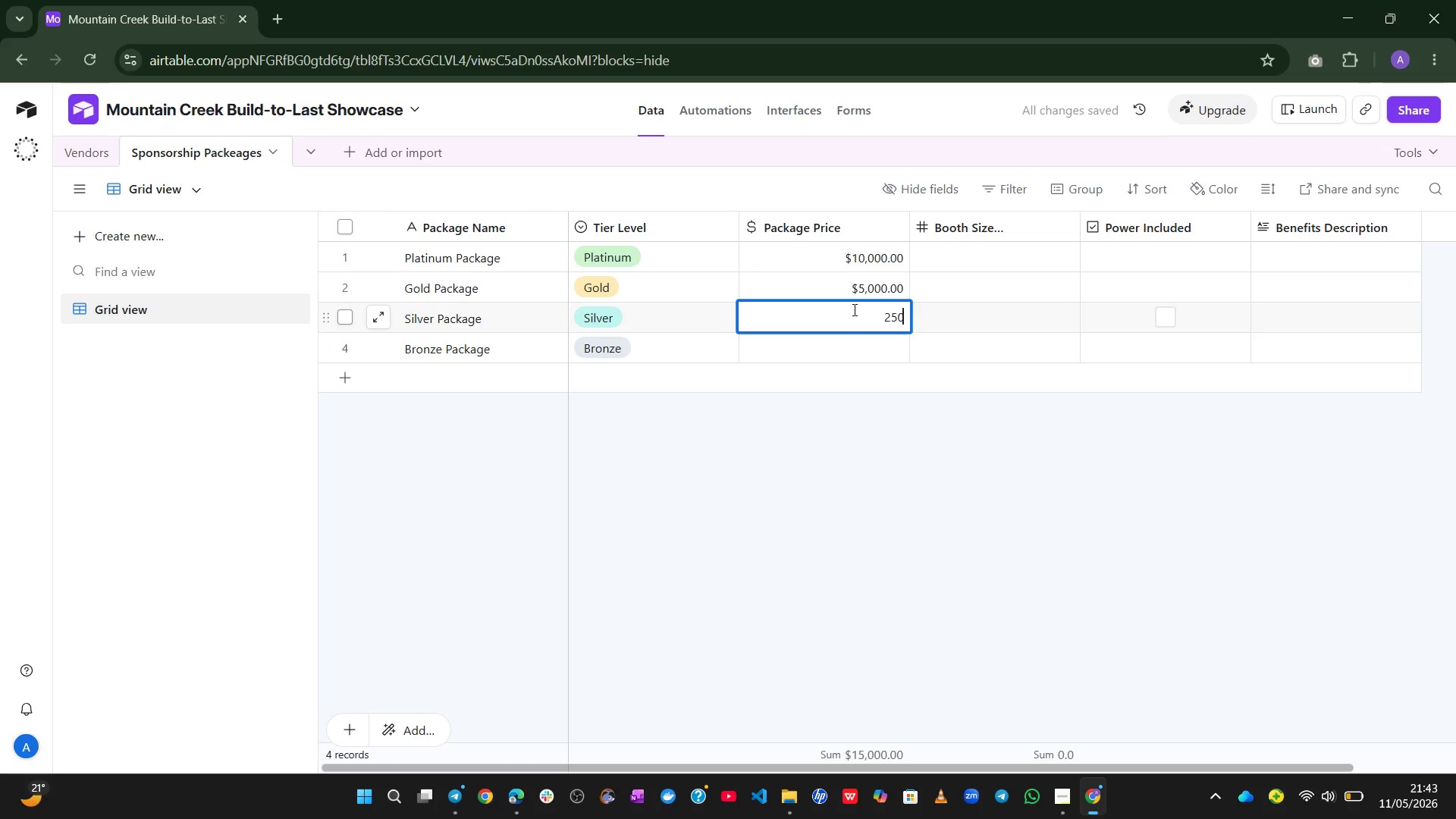 
key(Numpad0)
 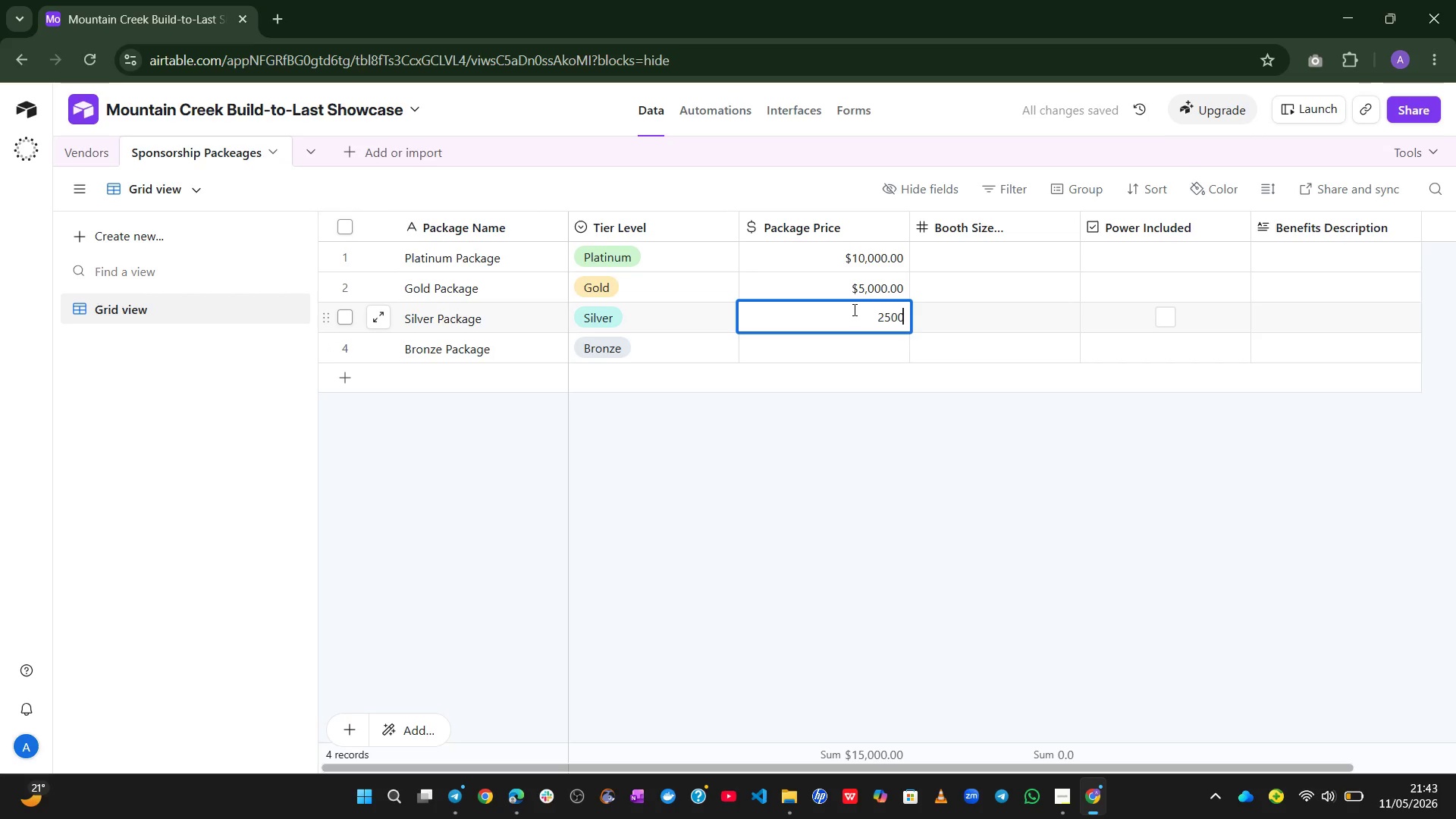 
key(Numpad0)
 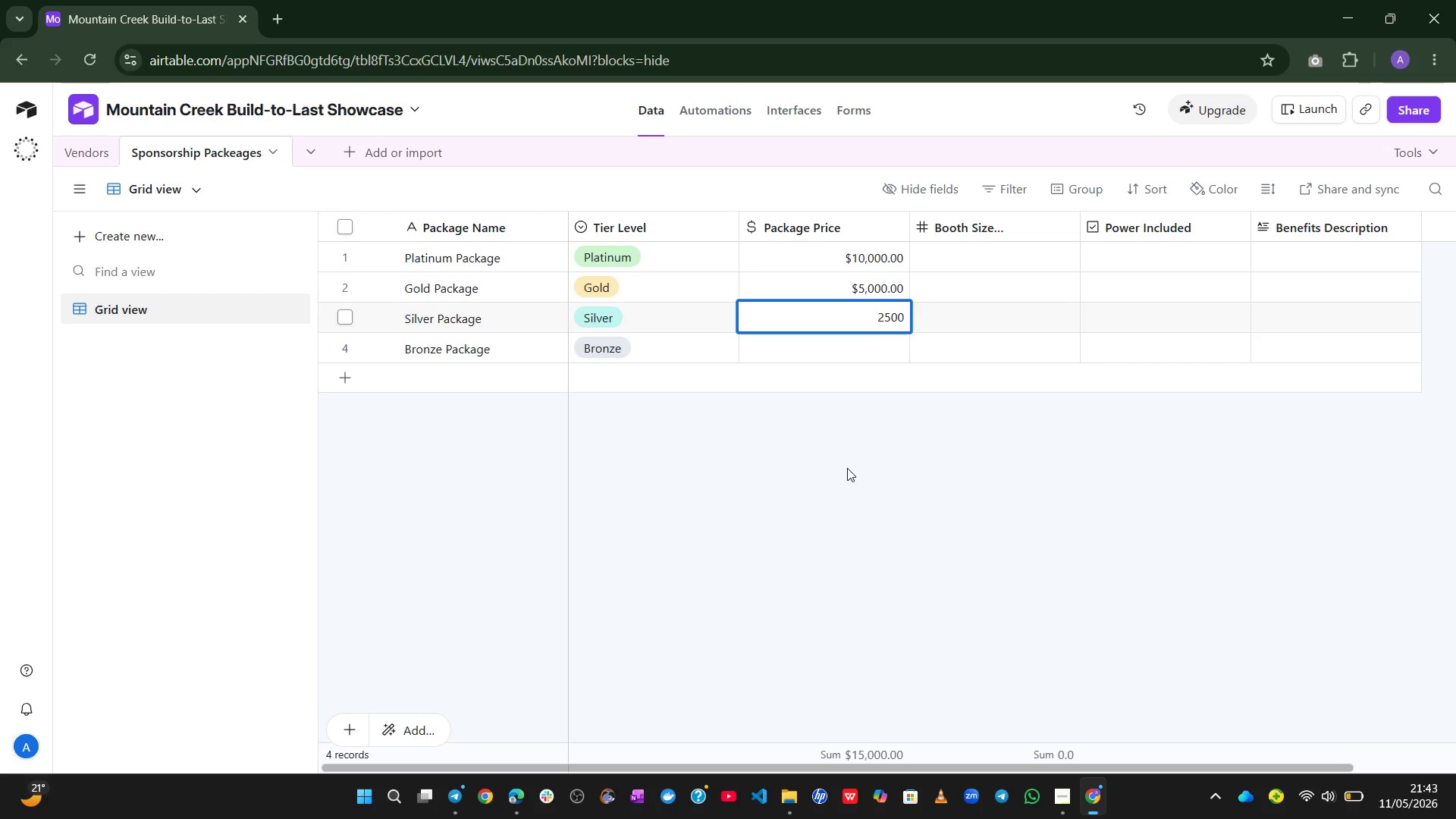 
left_click_drag(start_coordinate=[847, 468], to_coordinate=[859, 334])
 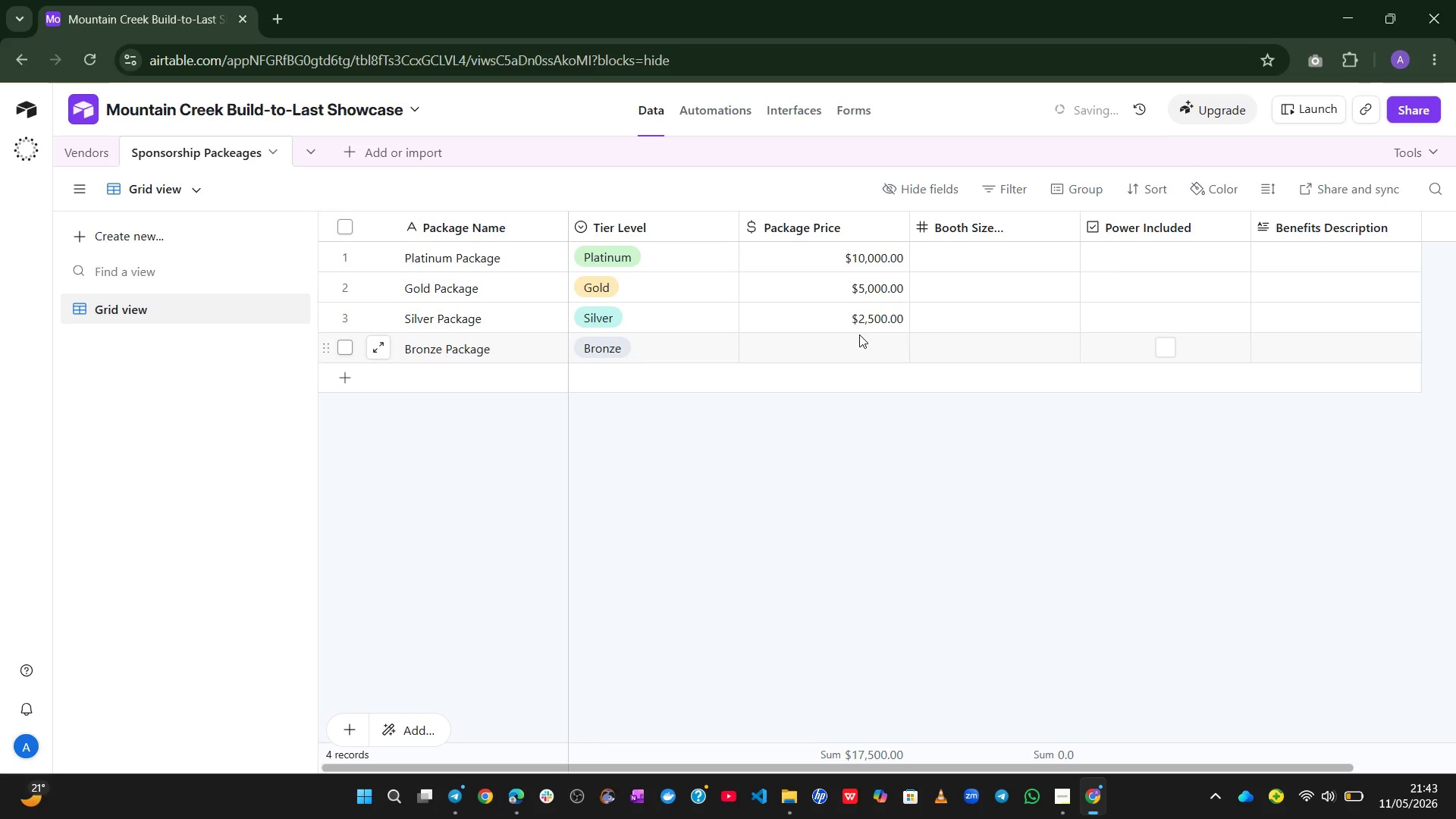 
left_click([859, 334])
 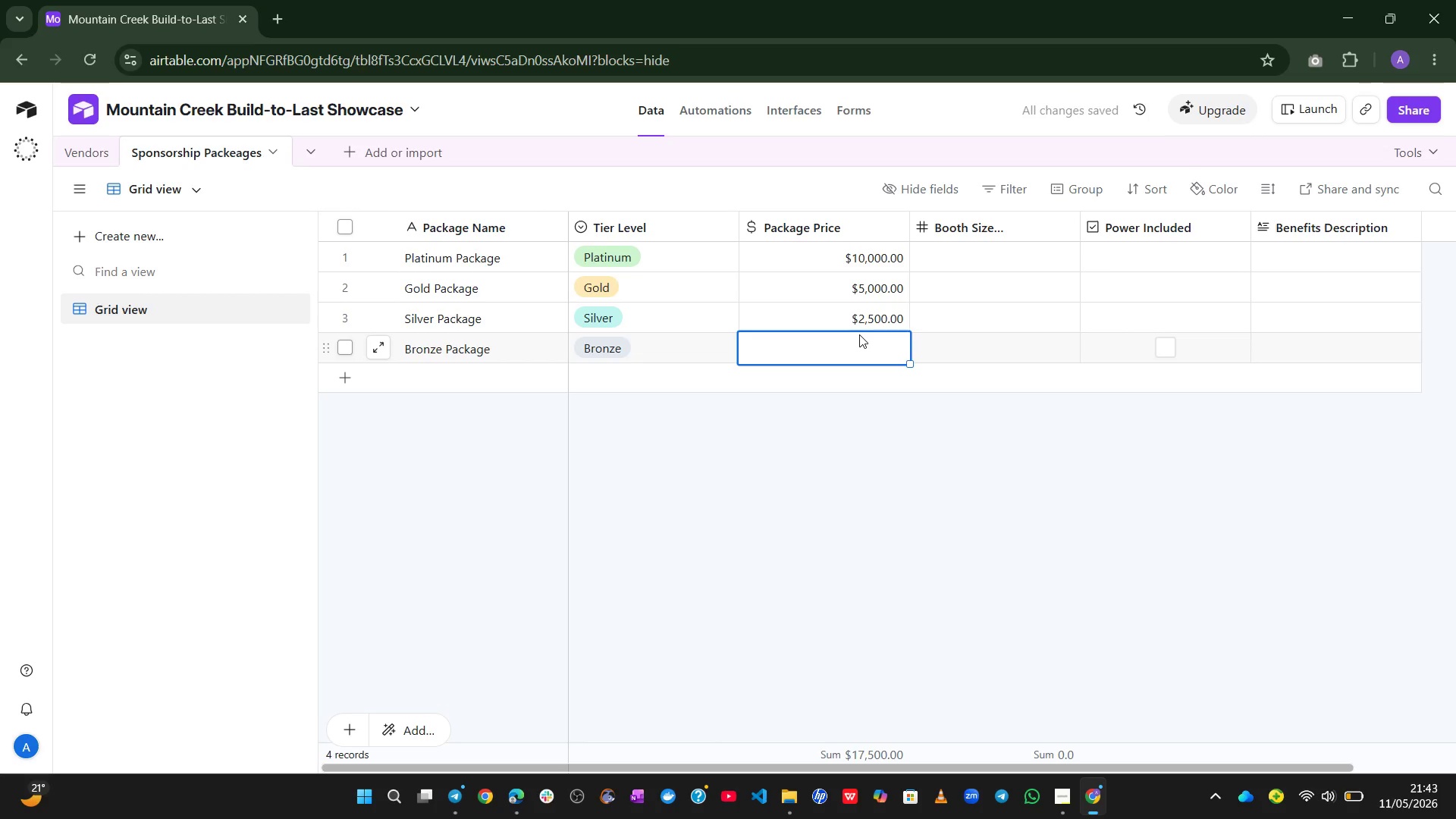 
key(Numpad1)
 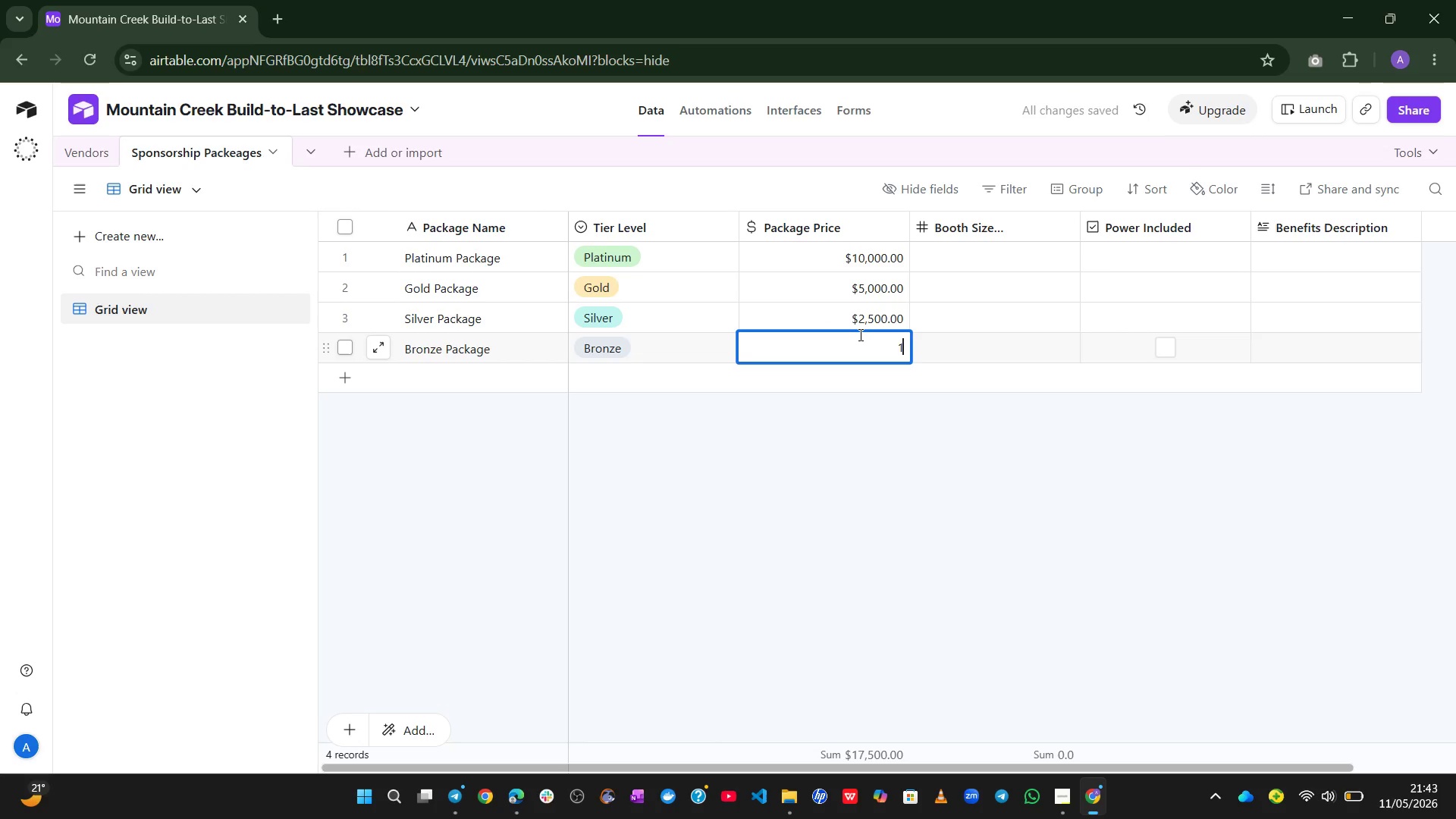 
key(Numpad0)
 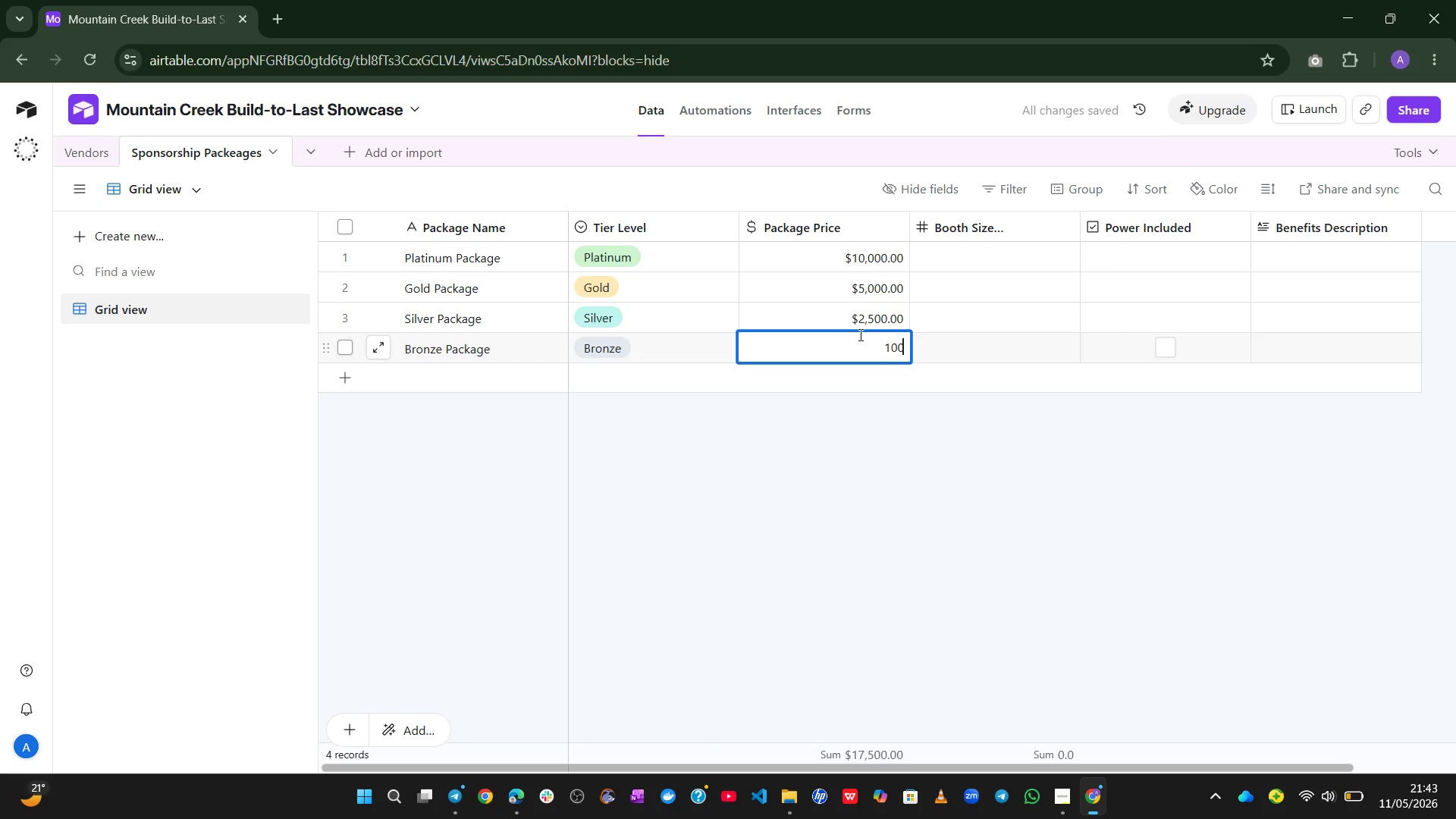 
key(Numpad0)
 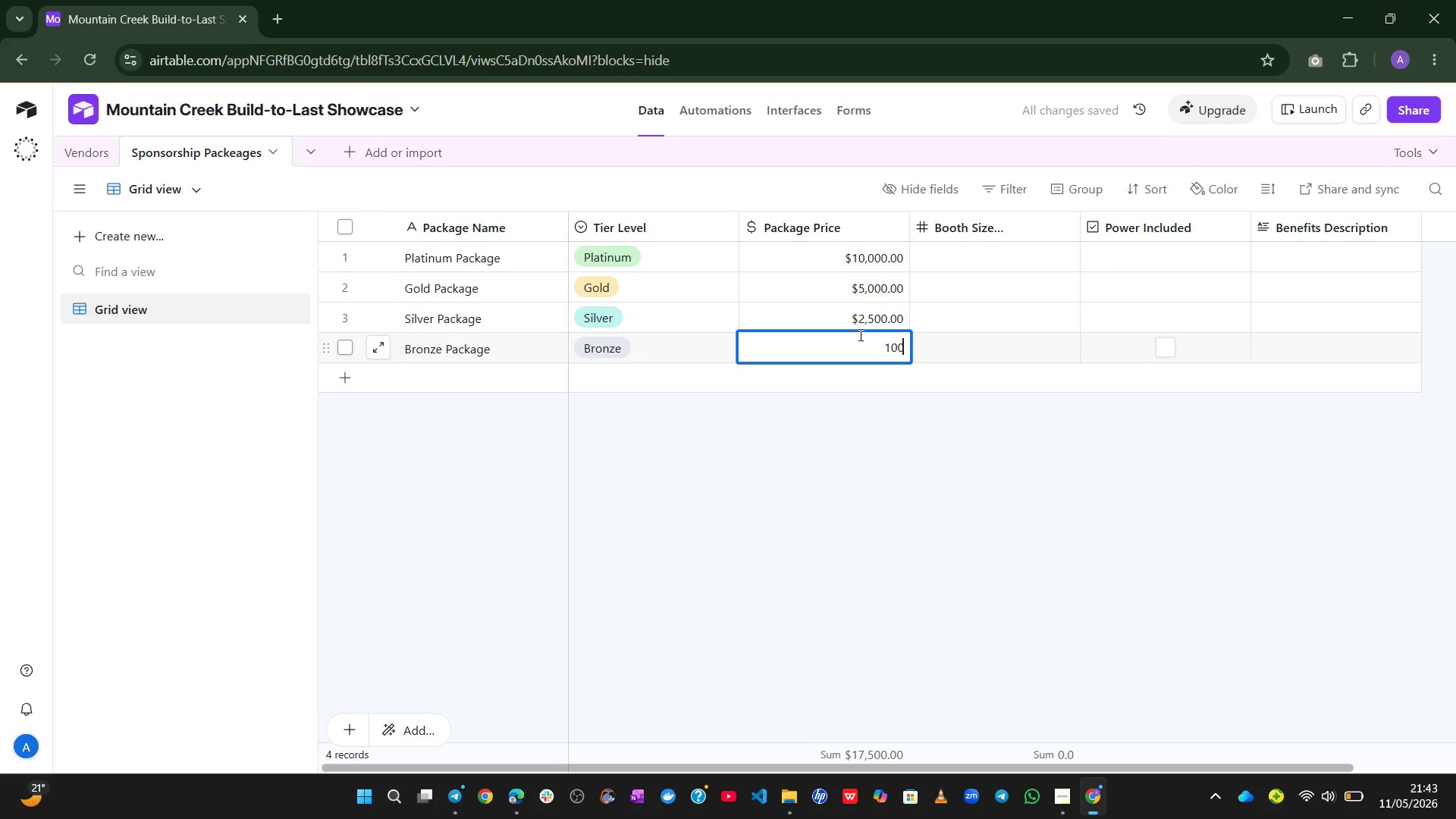 
key(Numpad0)
 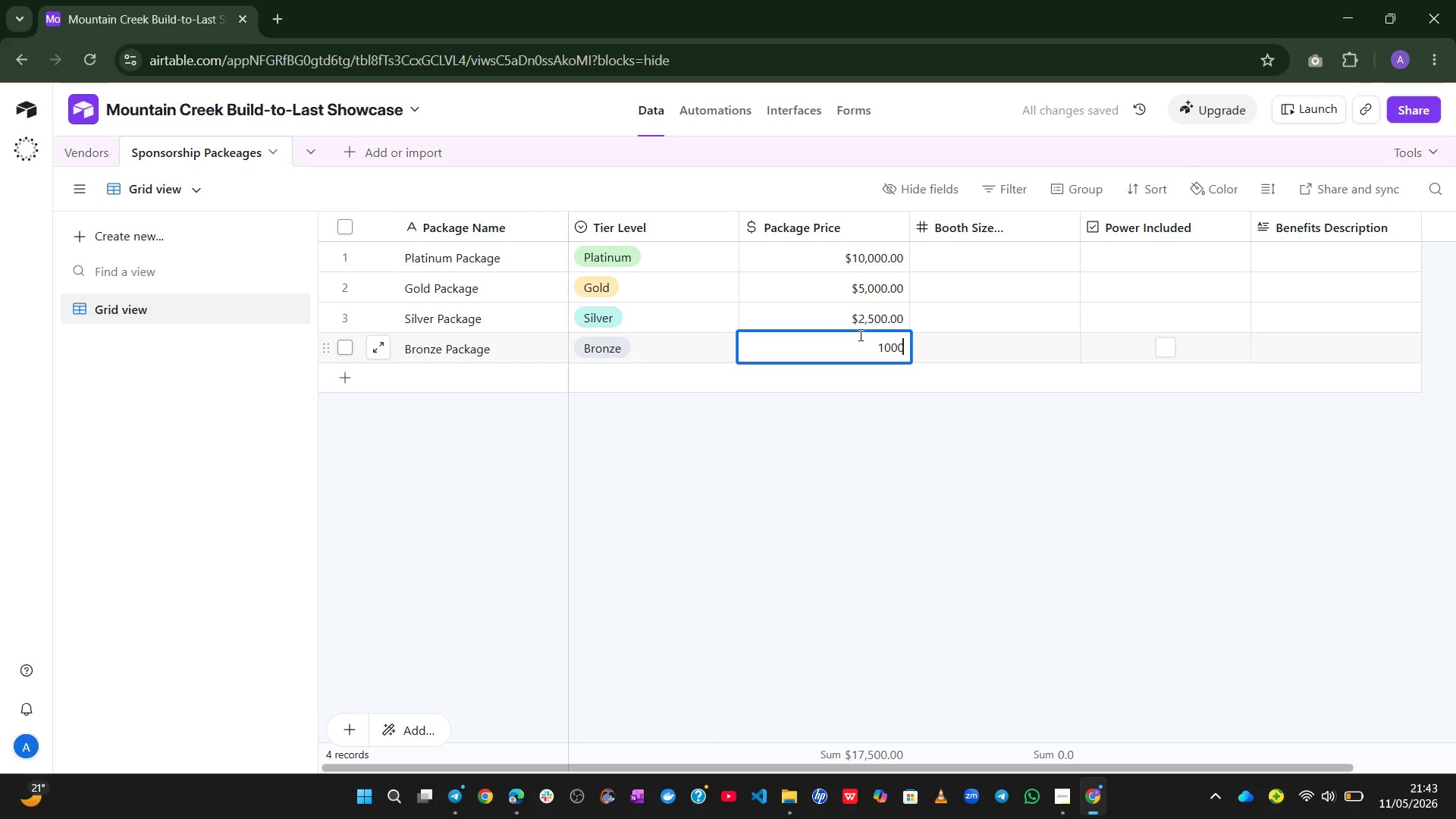 
key(Numpad0)
 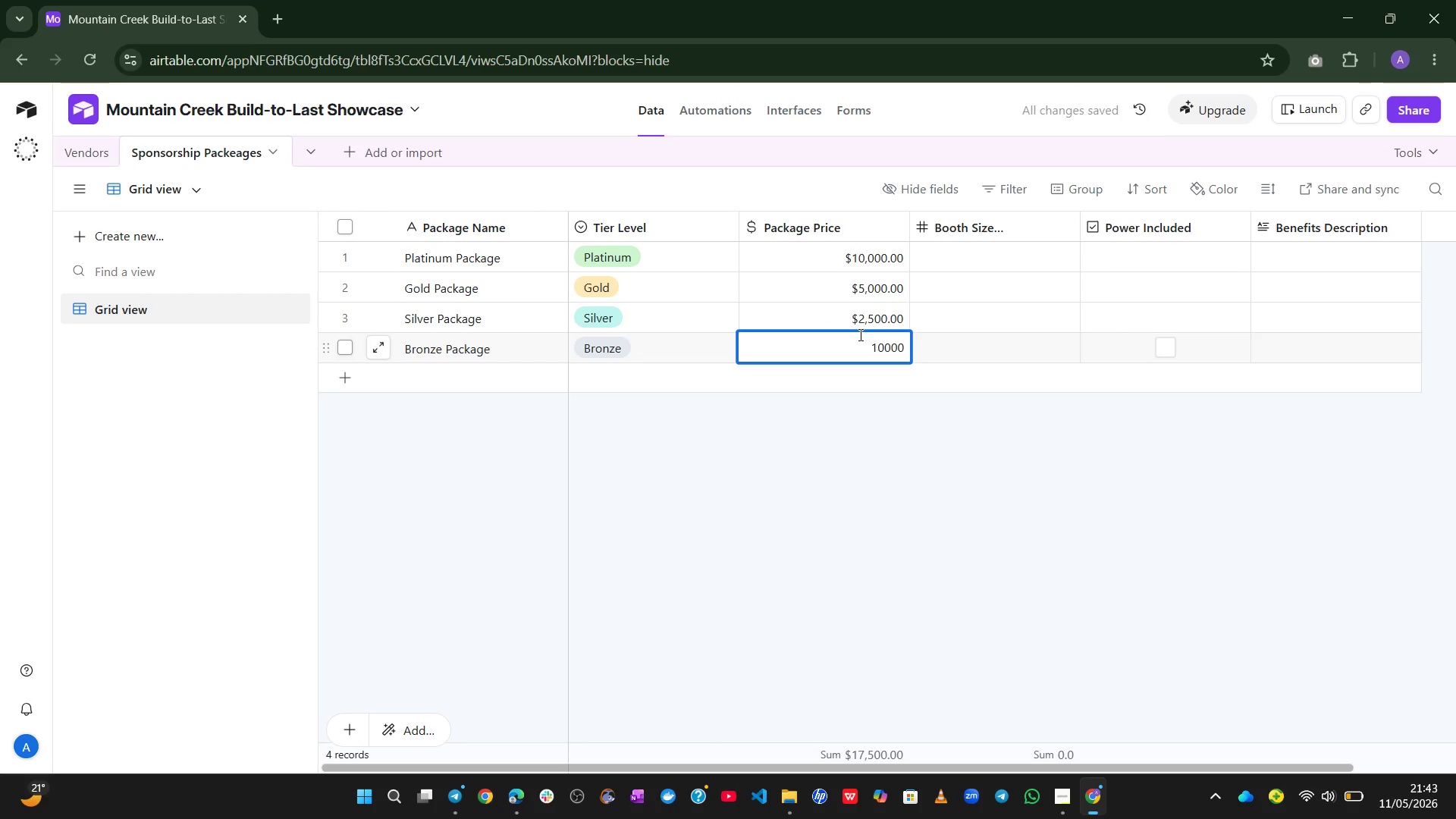 
key(Backspace)
 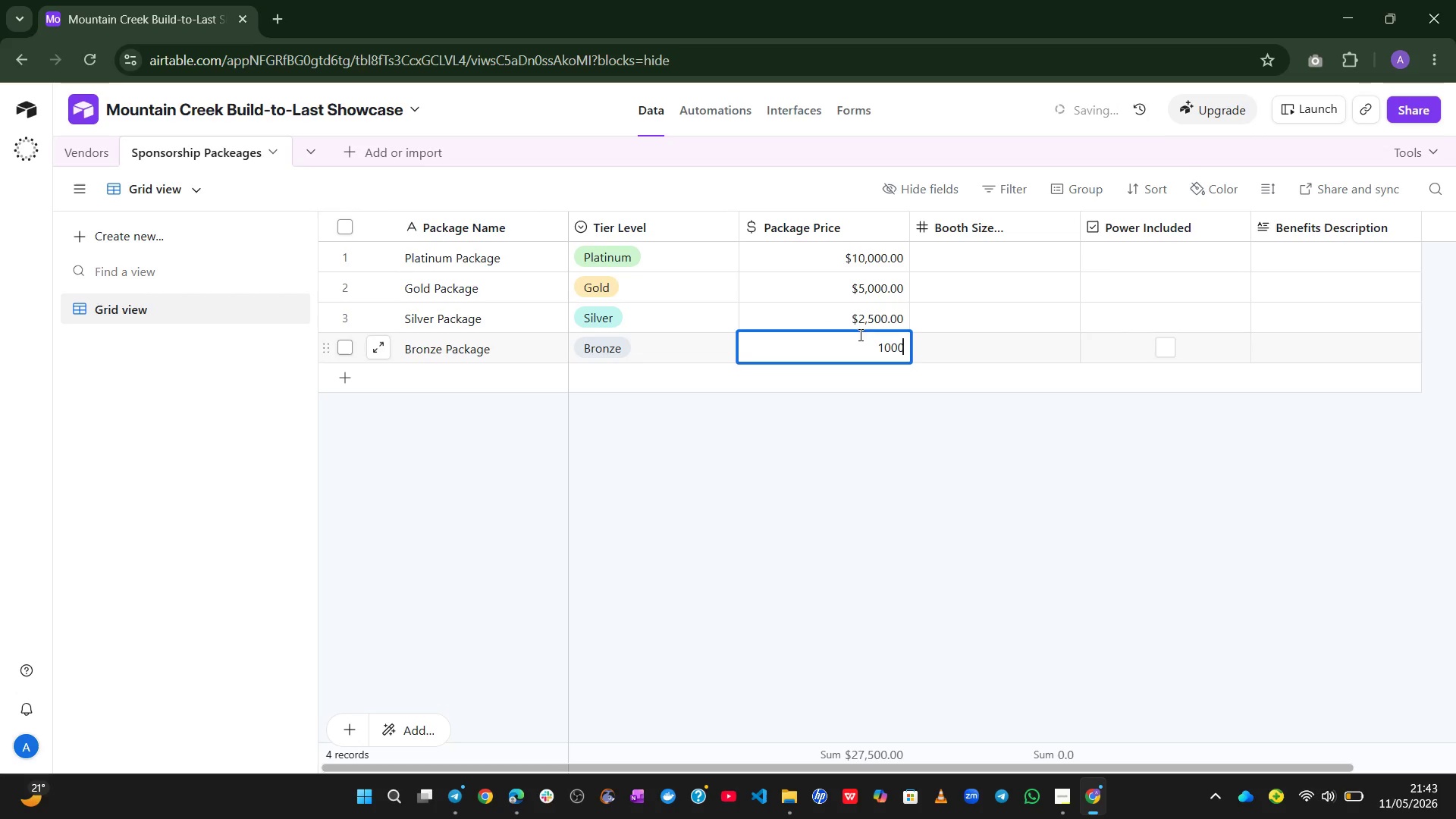 
left_click([938, 469])
 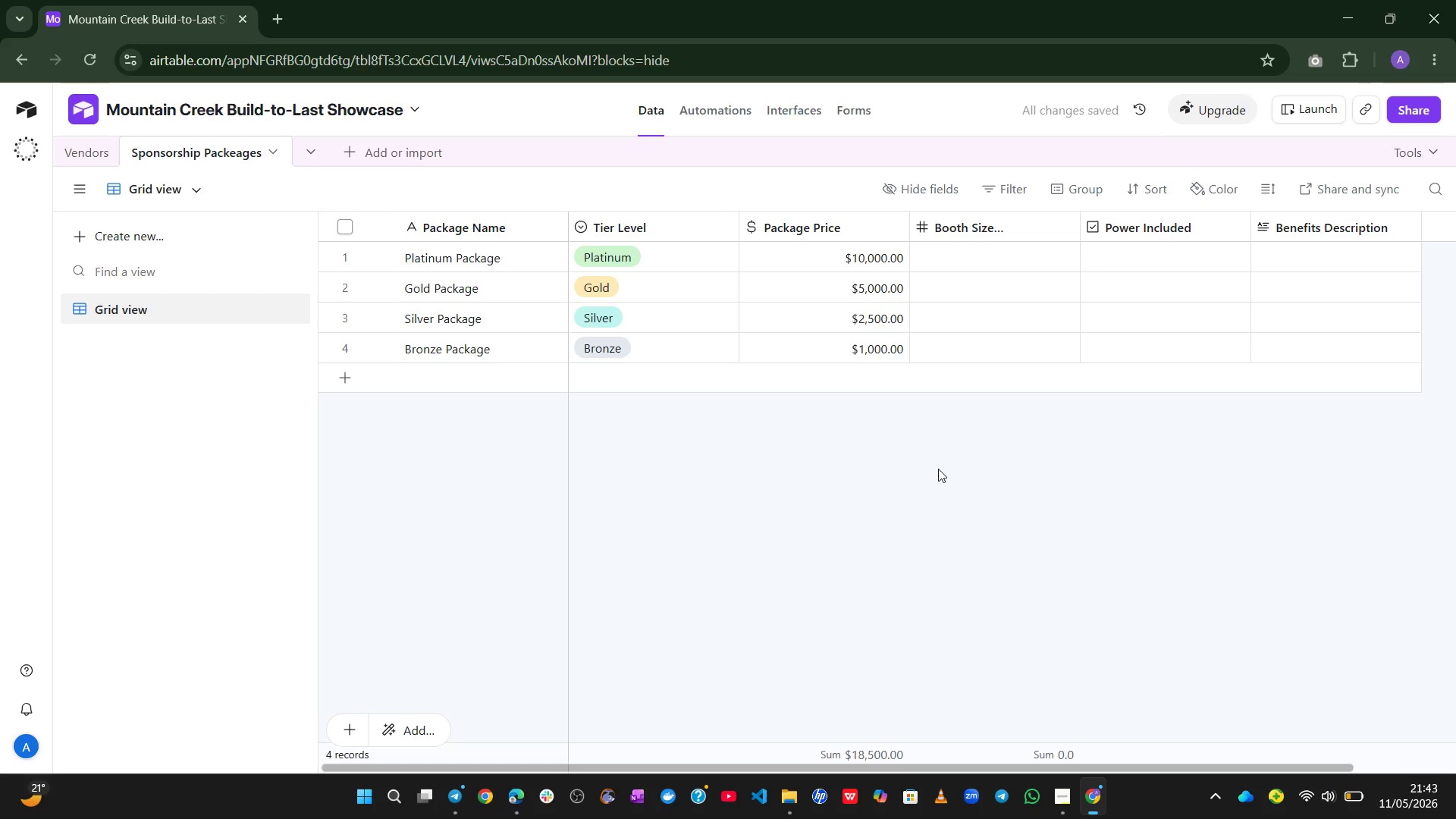 
wait(5.75)
 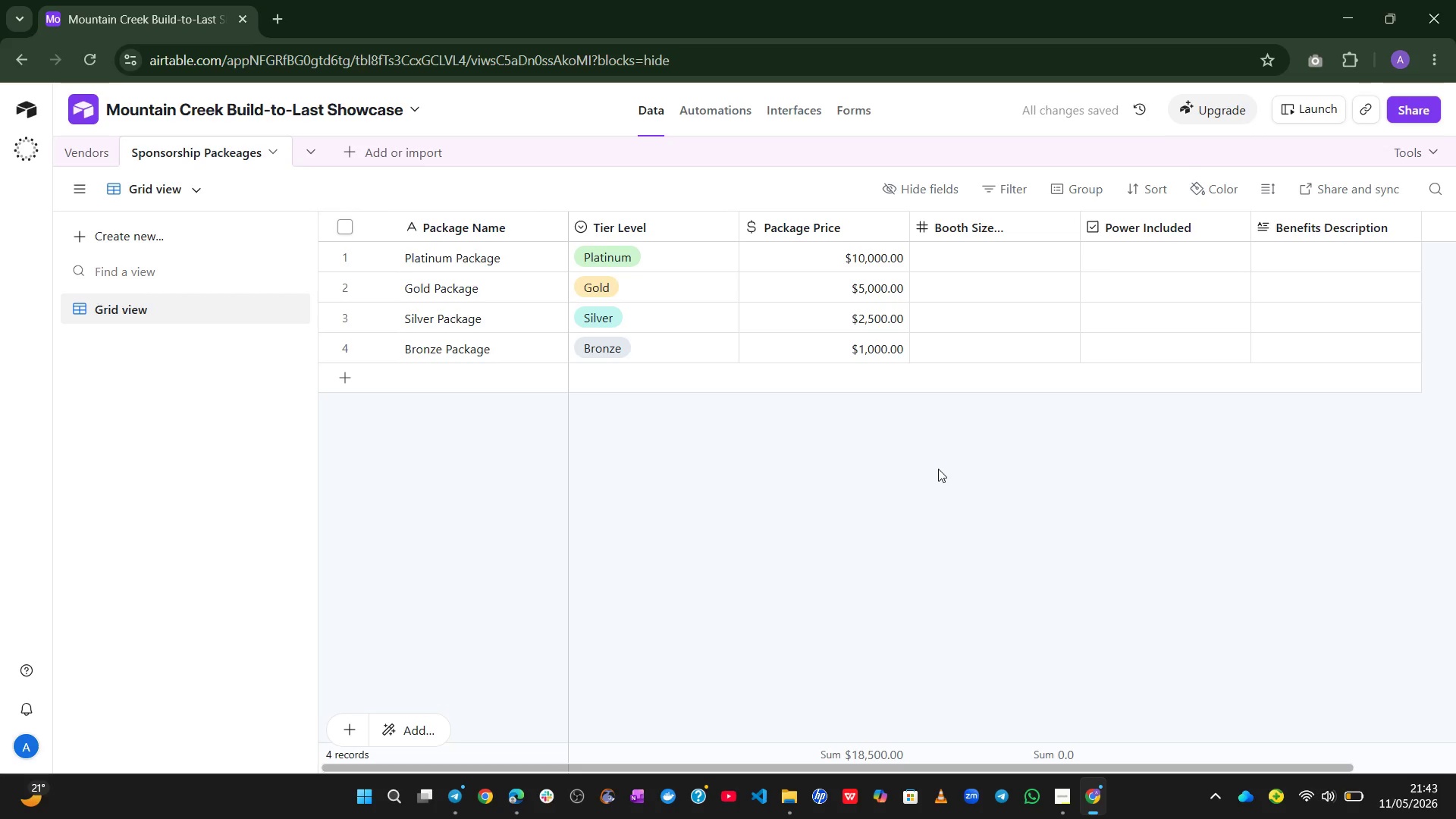 
left_click([971, 259])
 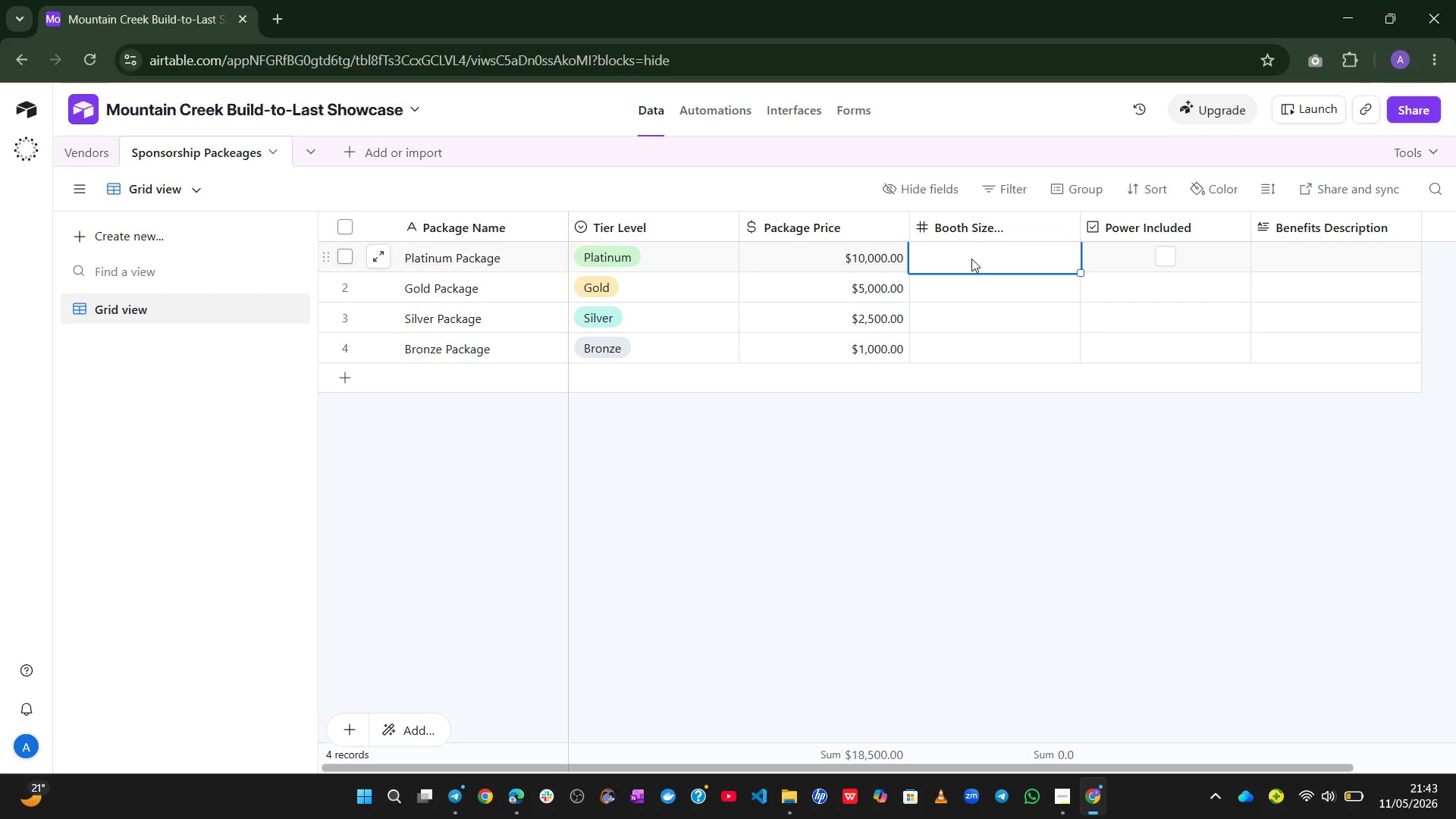 
wait(5.02)
 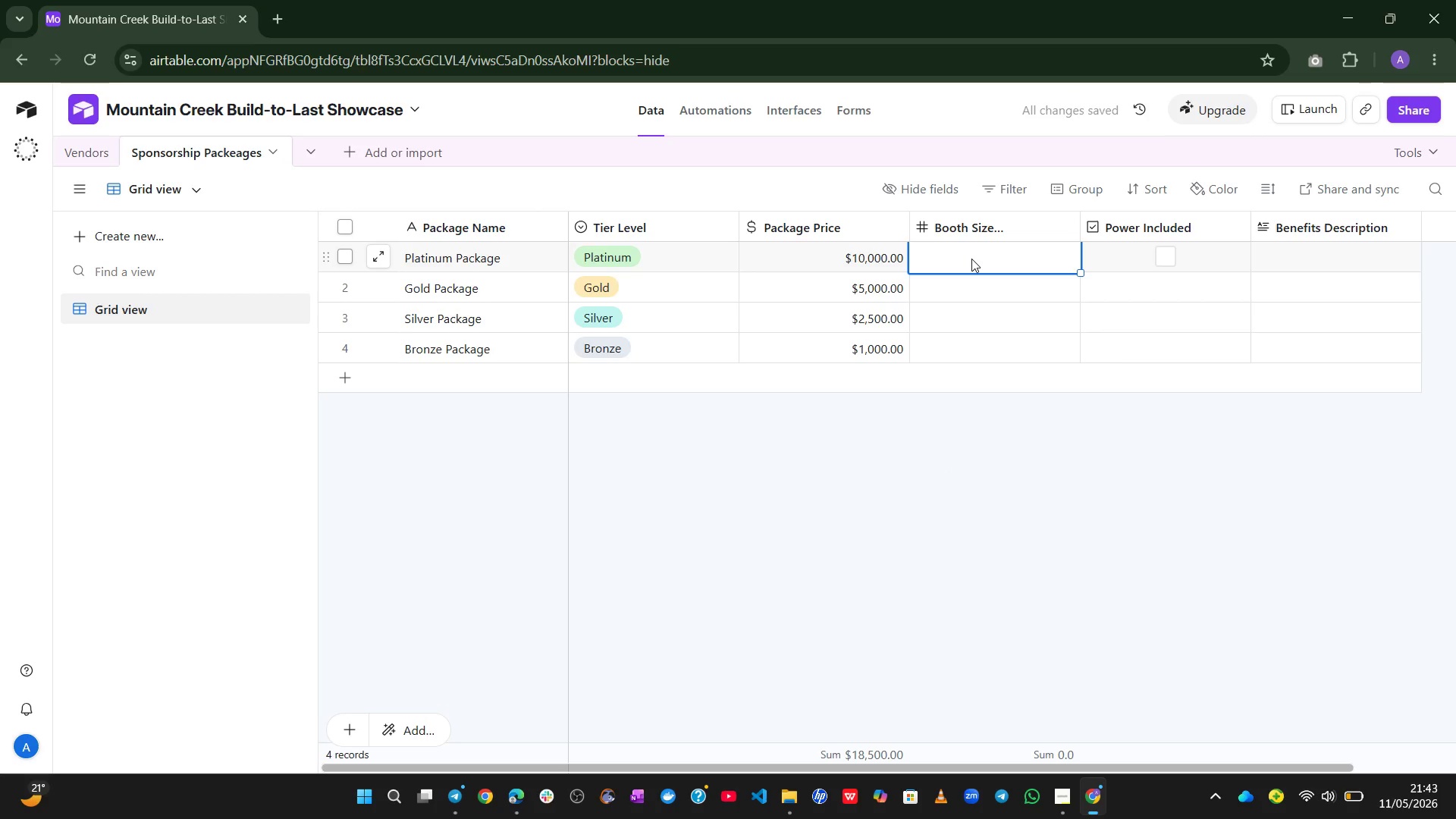 
key(Numpad4)
 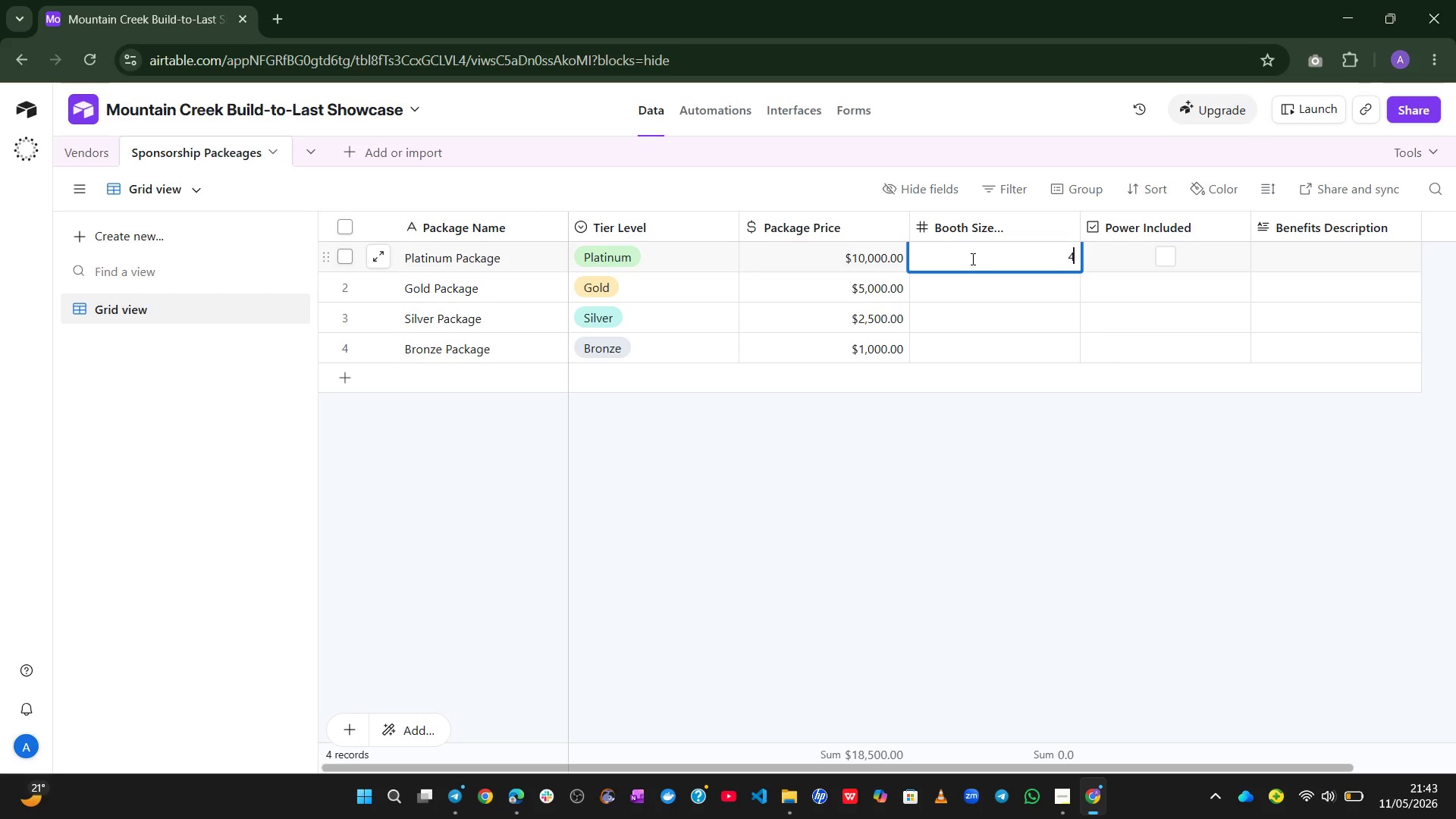 
key(Numpad0)
 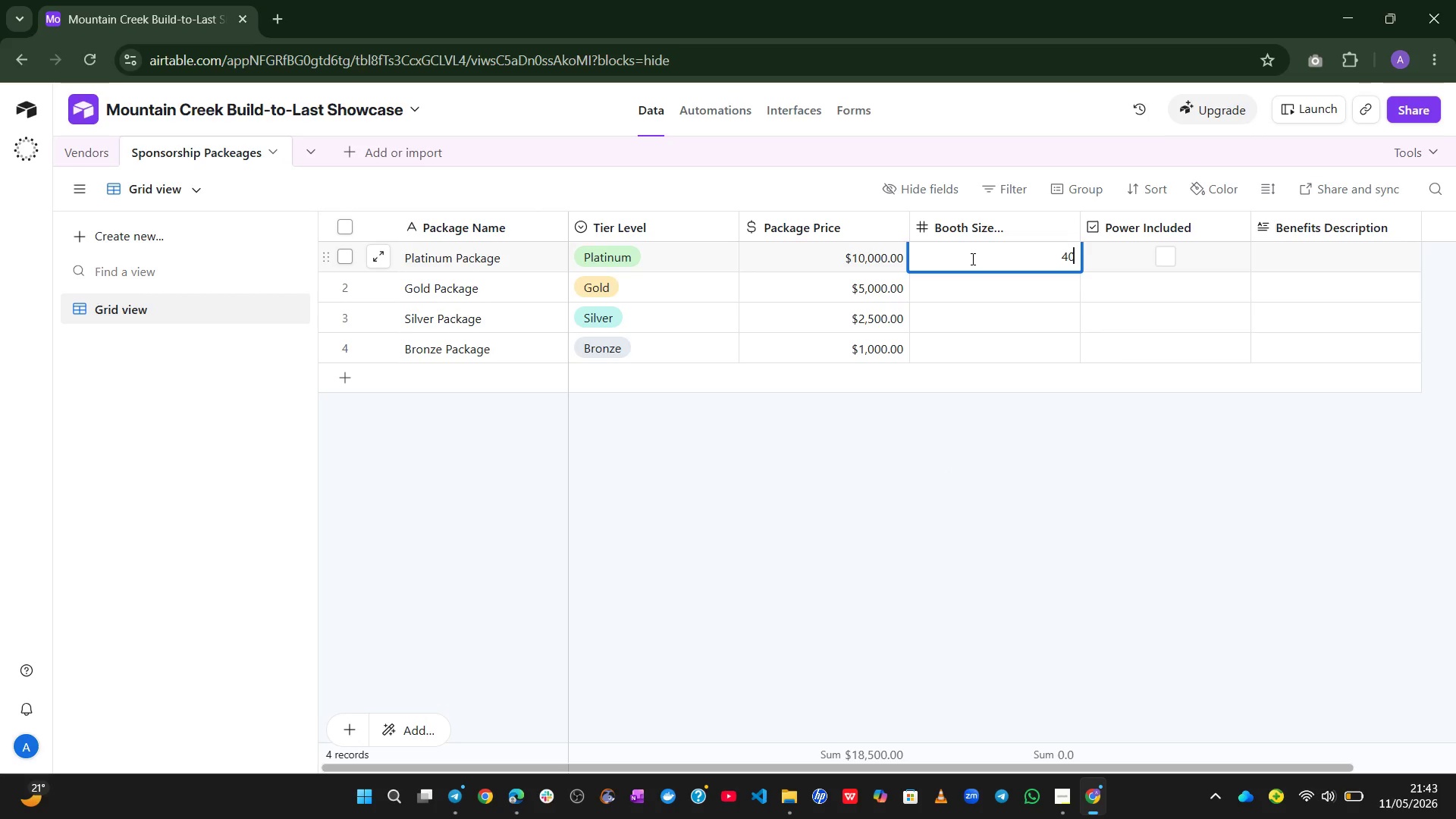 
key(Numpad0)
 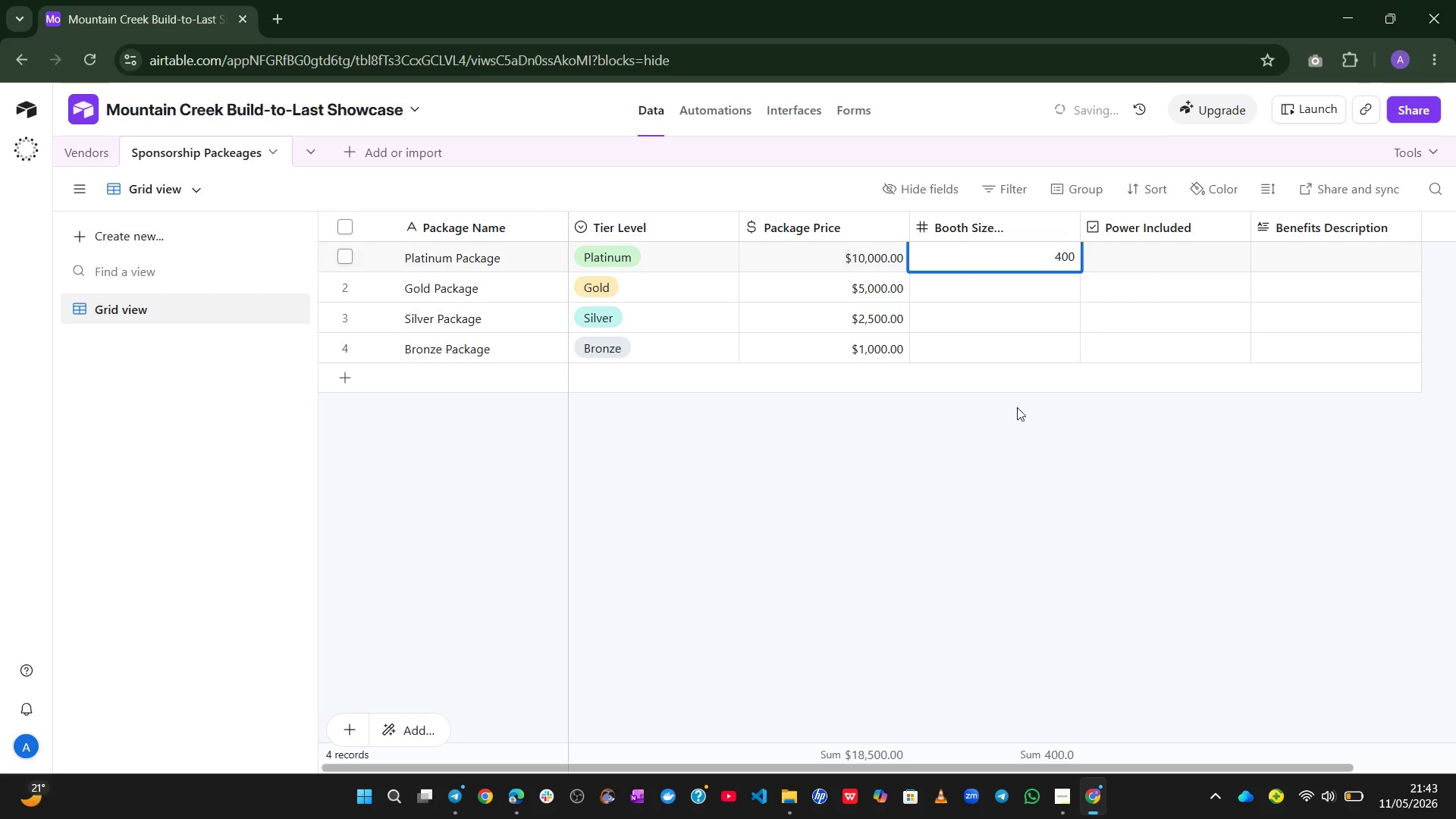 
left_click([1019, 430])
 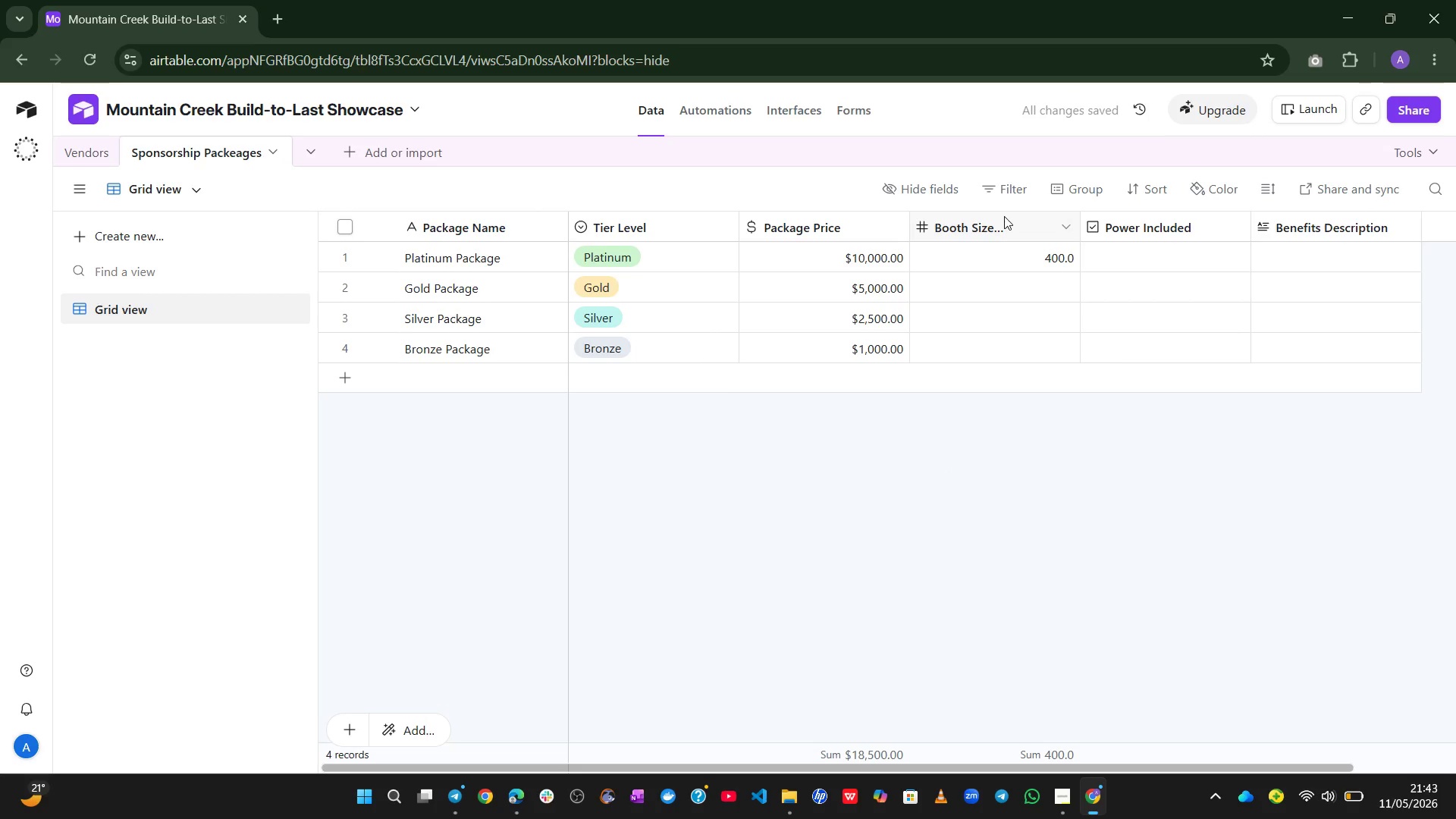 
right_click([1004, 216])
 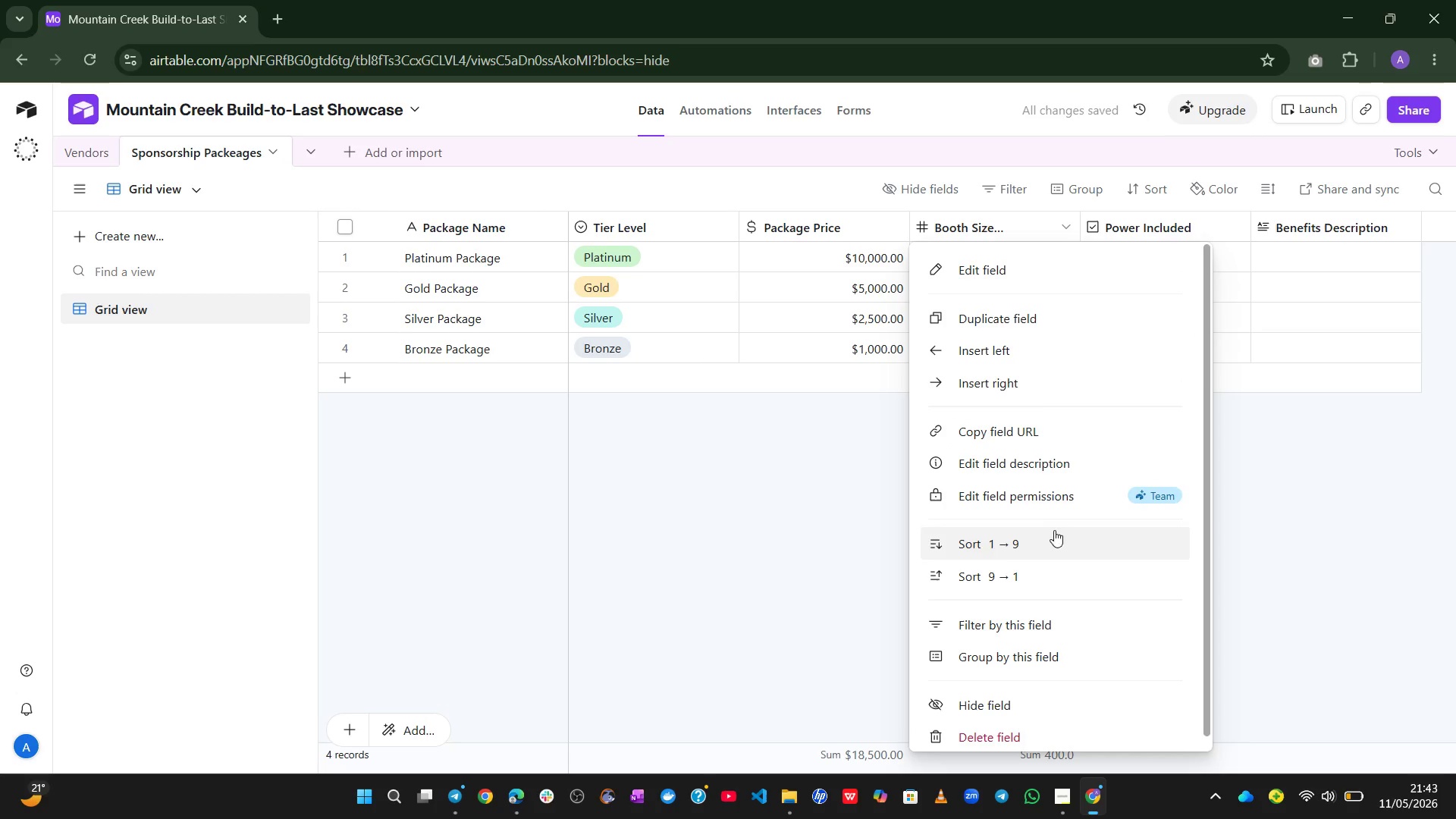 
left_click([1039, 265])
 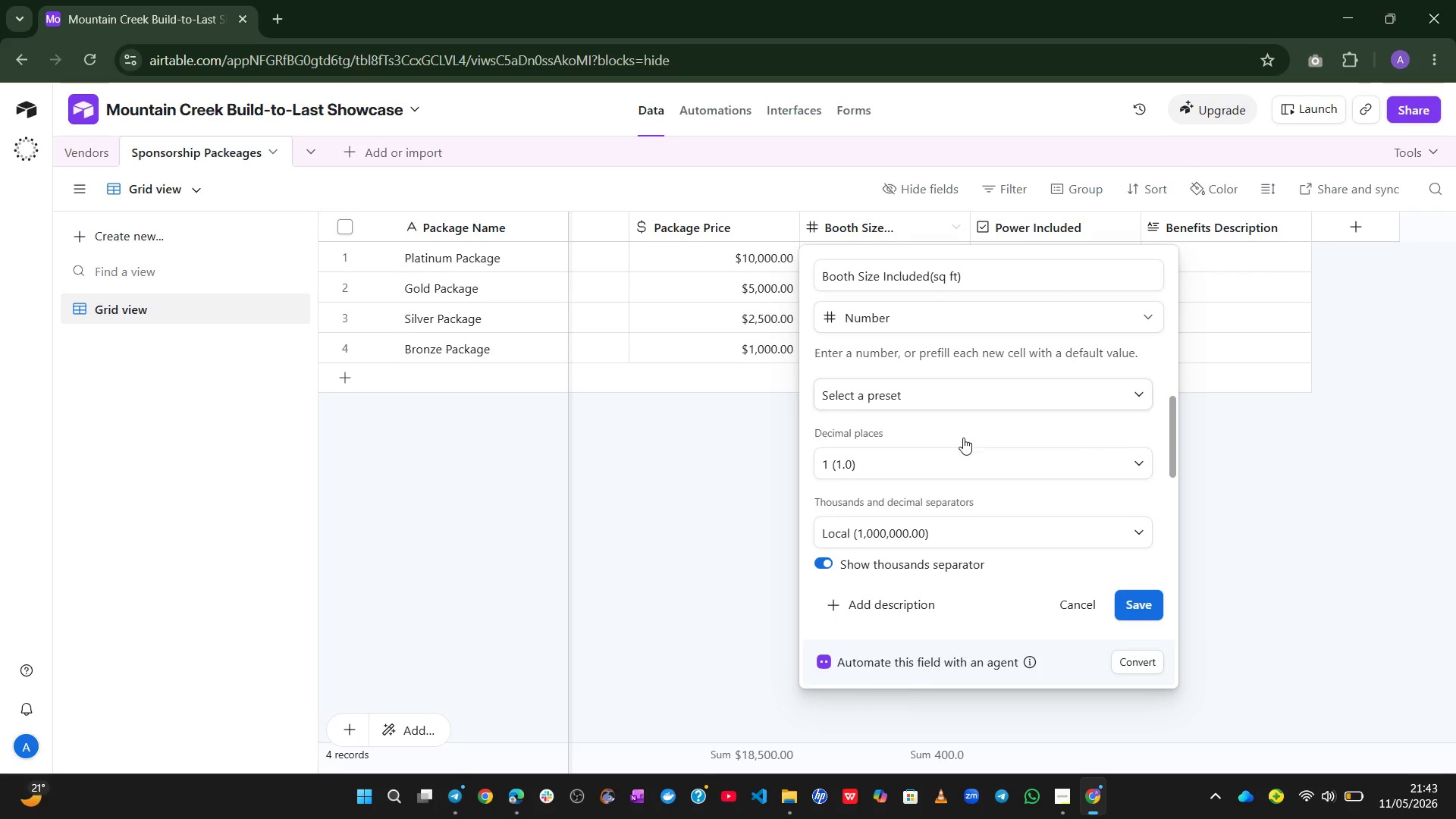 
left_click([949, 463])
 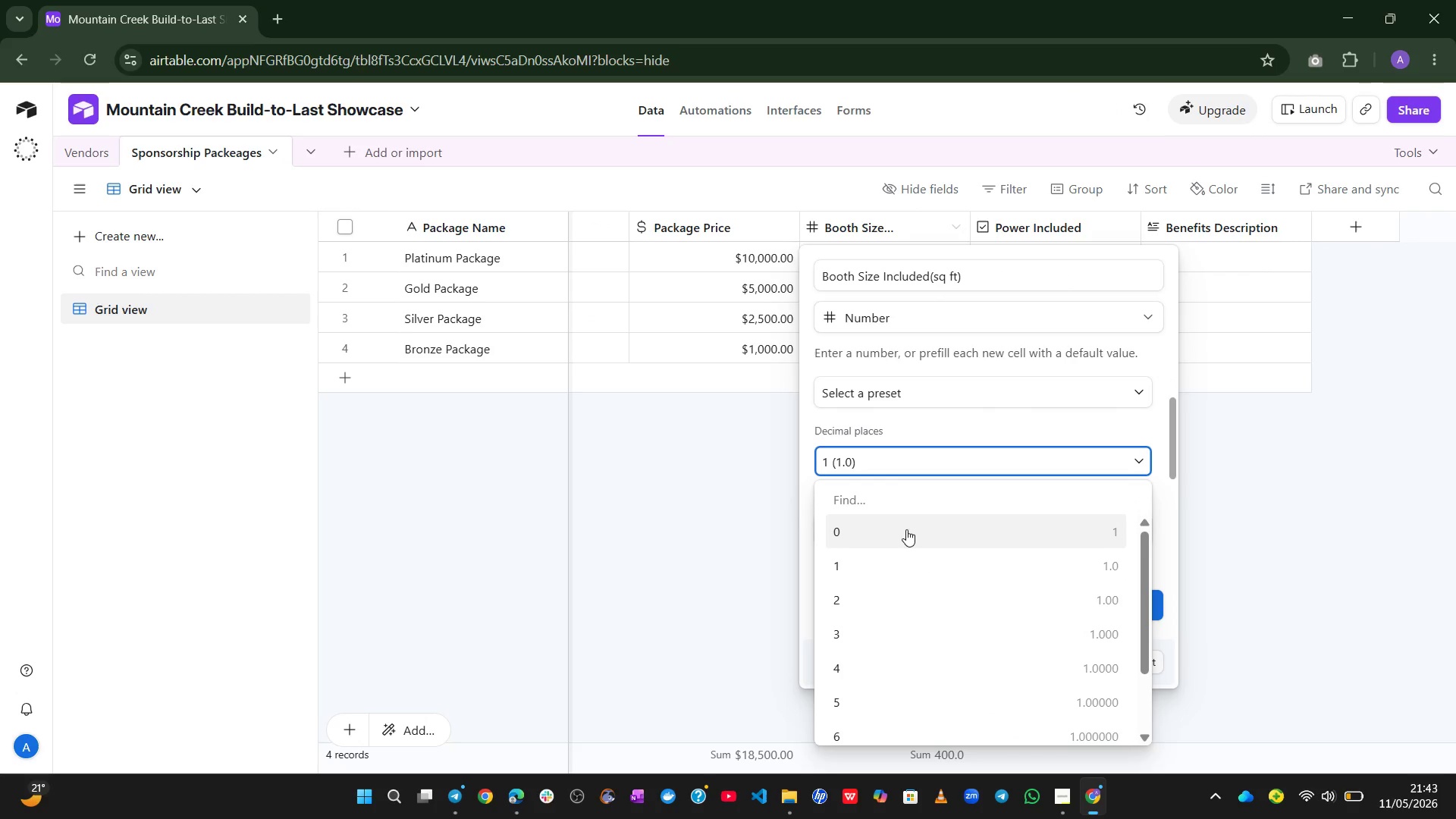 
left_click([905, 531])
 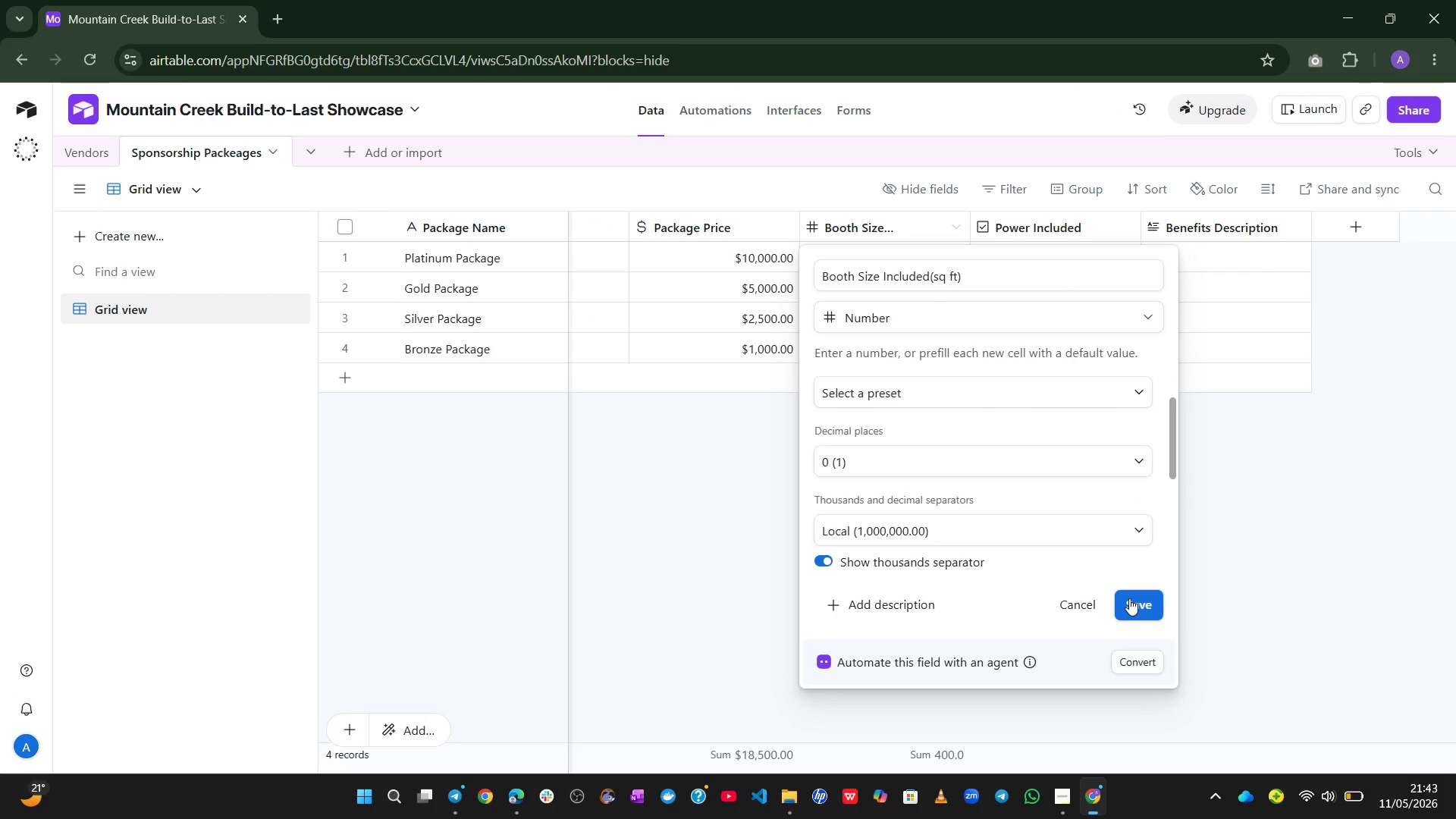 
left_click([1142, 606])
 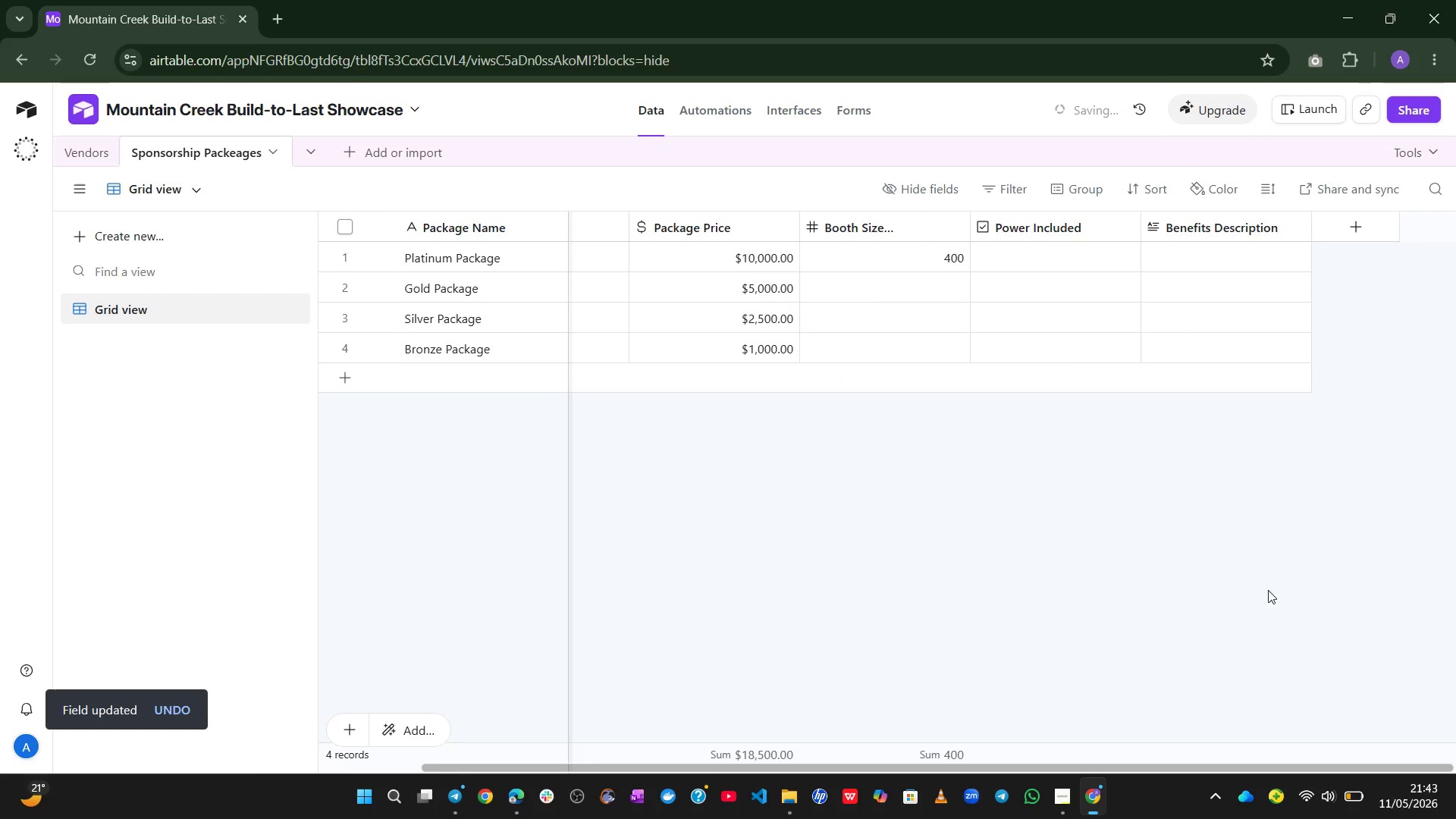 
left_click_drag(start_coordinate=[1261, 514], to_coordinate=[964, 338])
 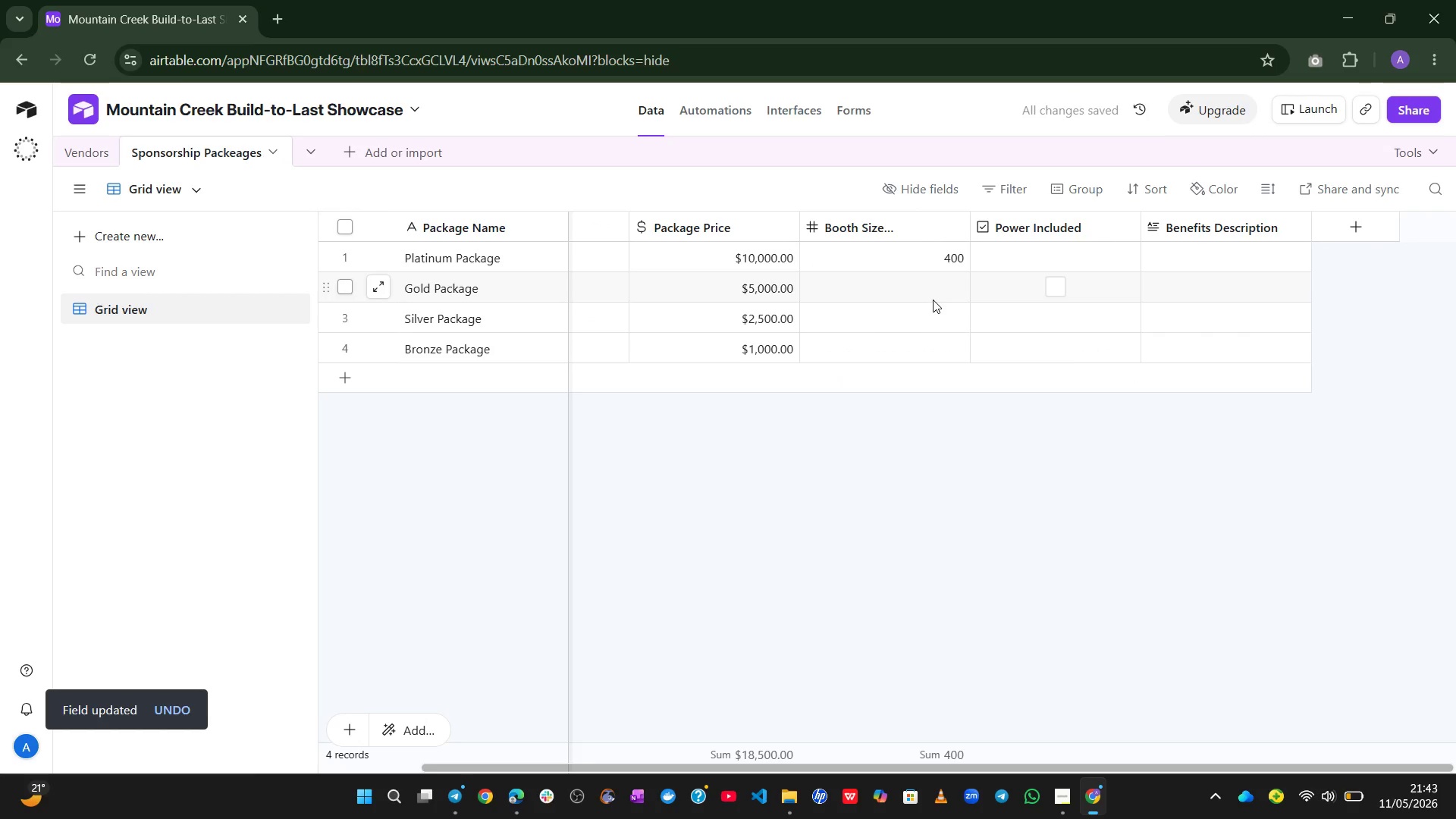 
left_click([933, 300])
 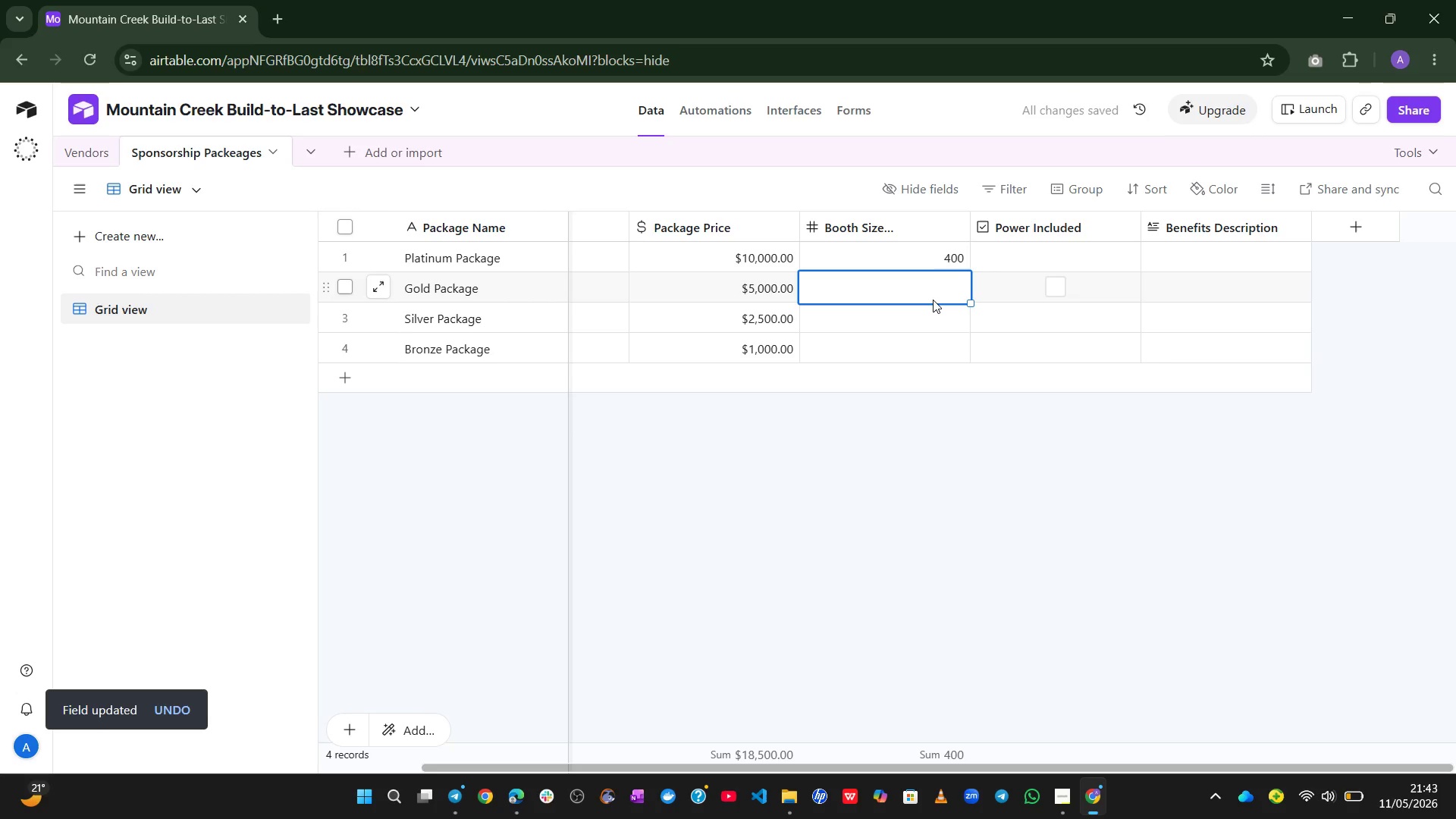 
key(Numpad2)
 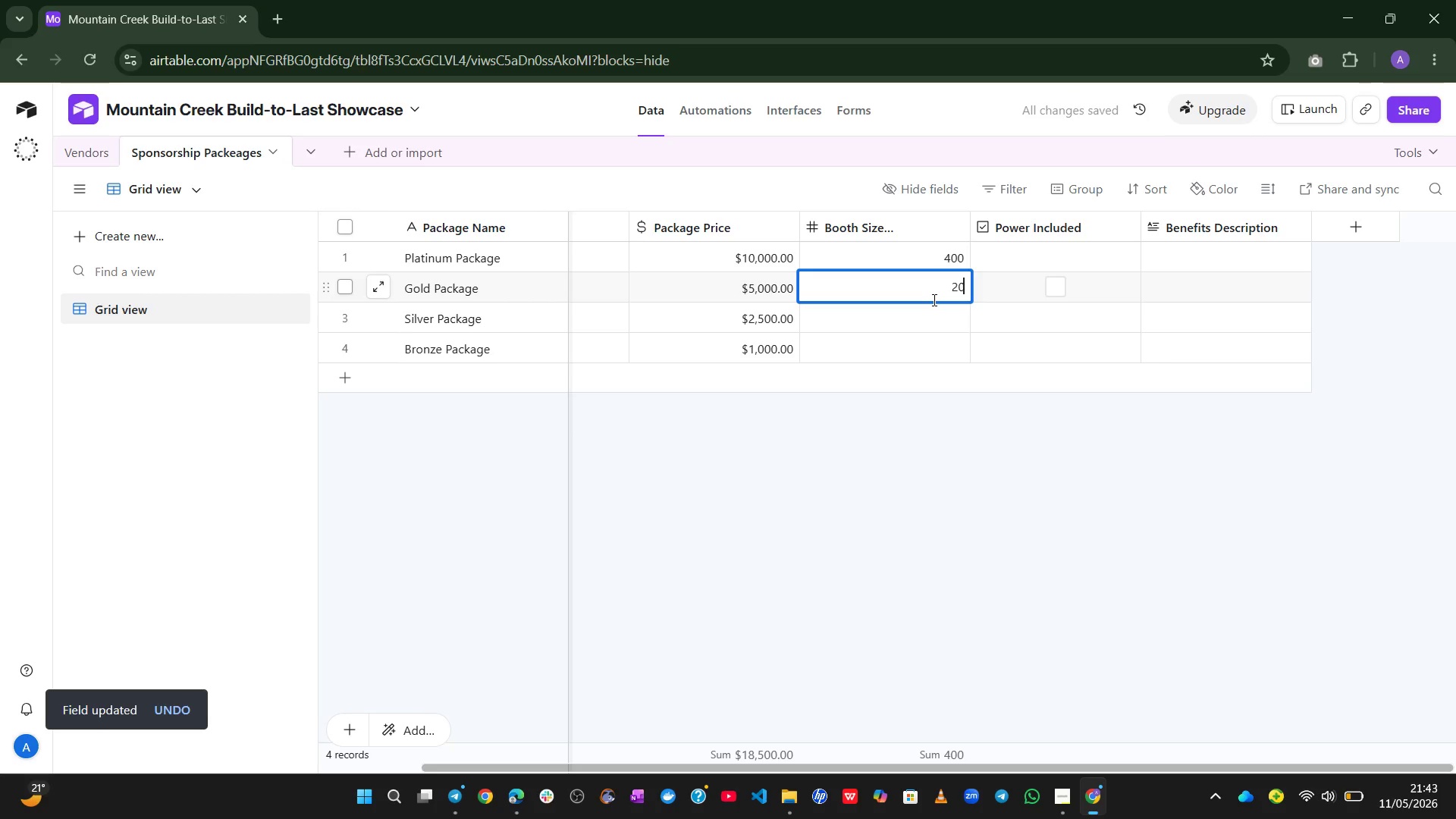 
key(Numpad0)
 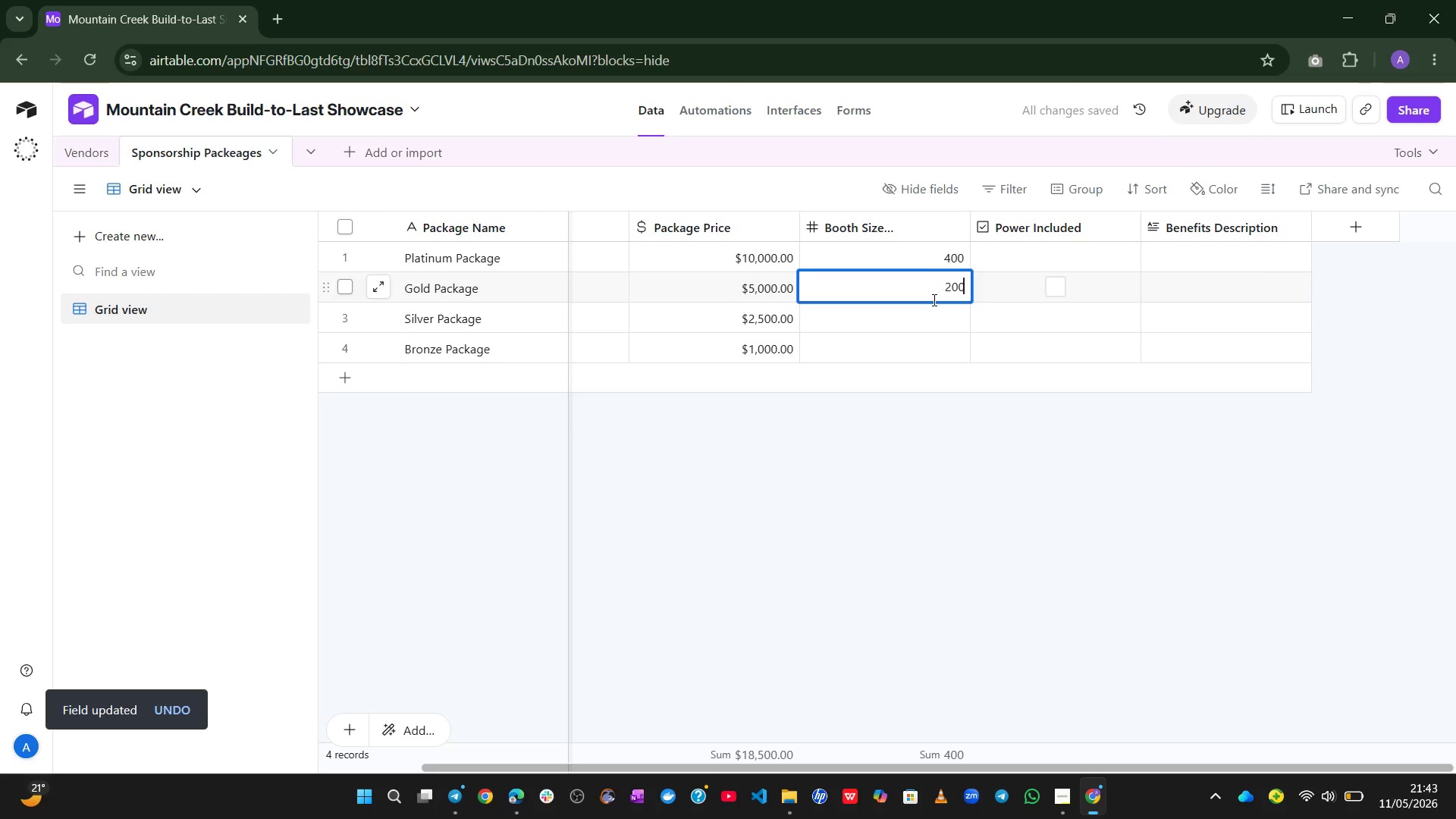 
key(Numpad0)
 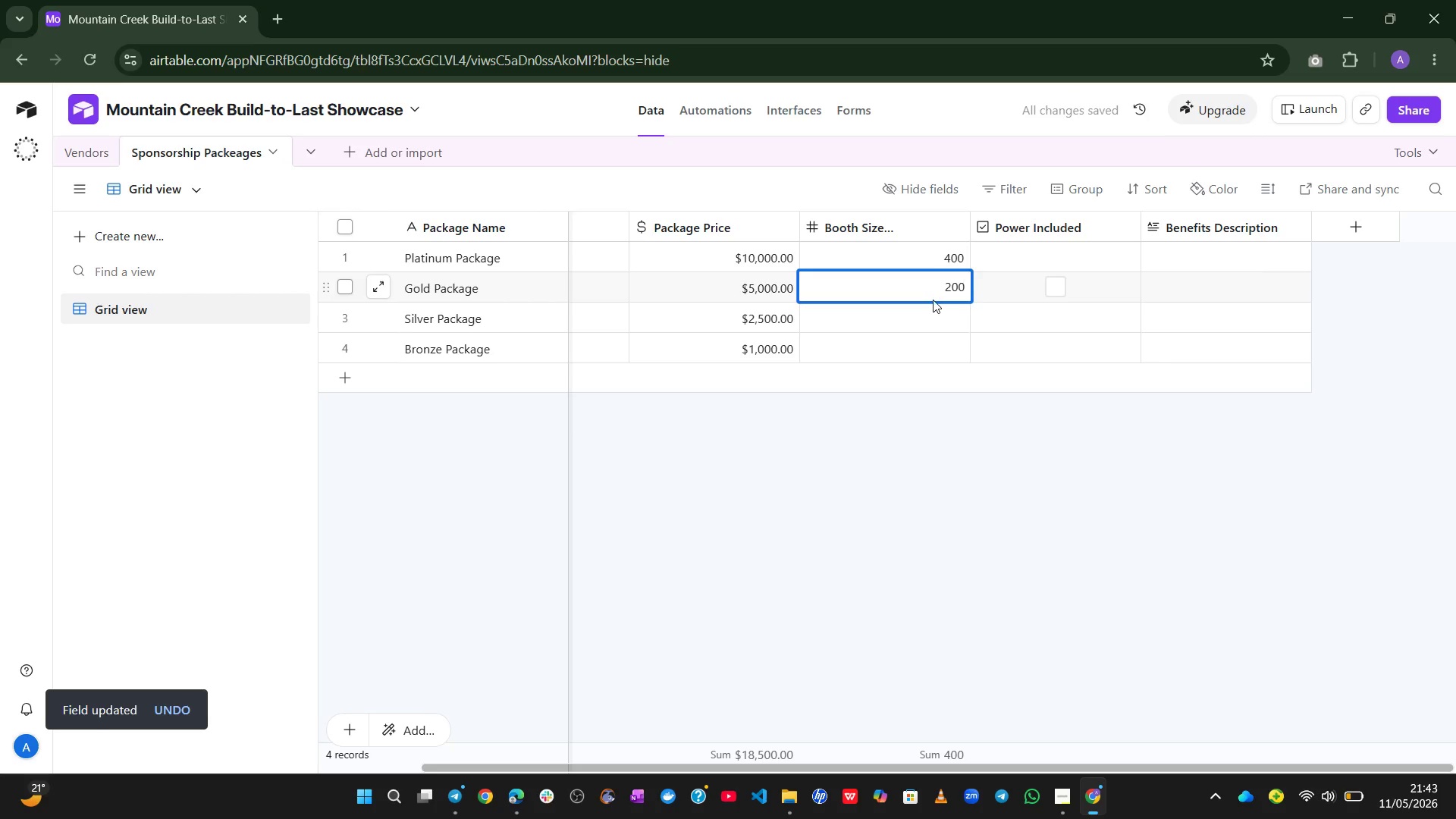 
key(Enter)
 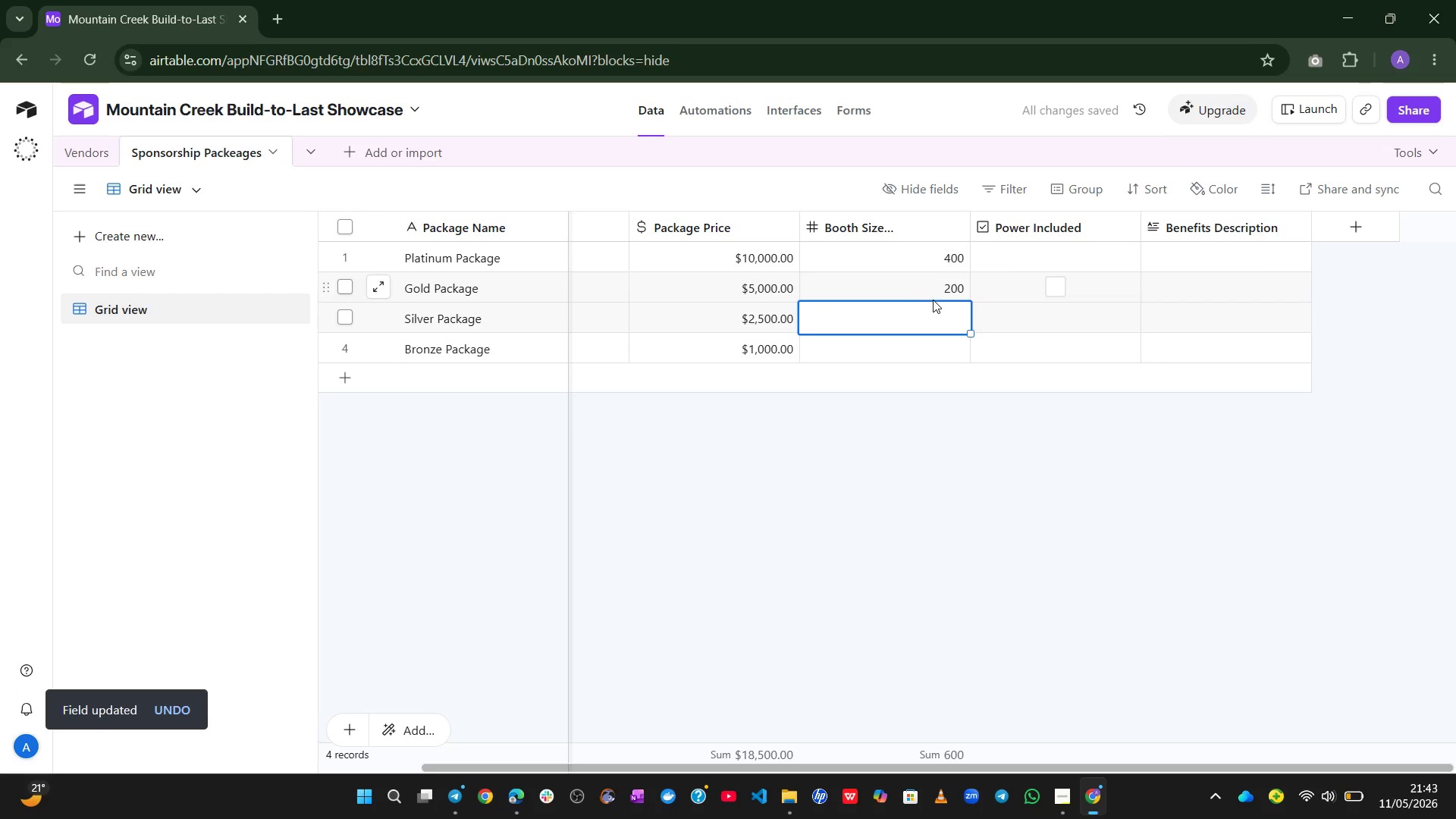 
key(Numpad1)
 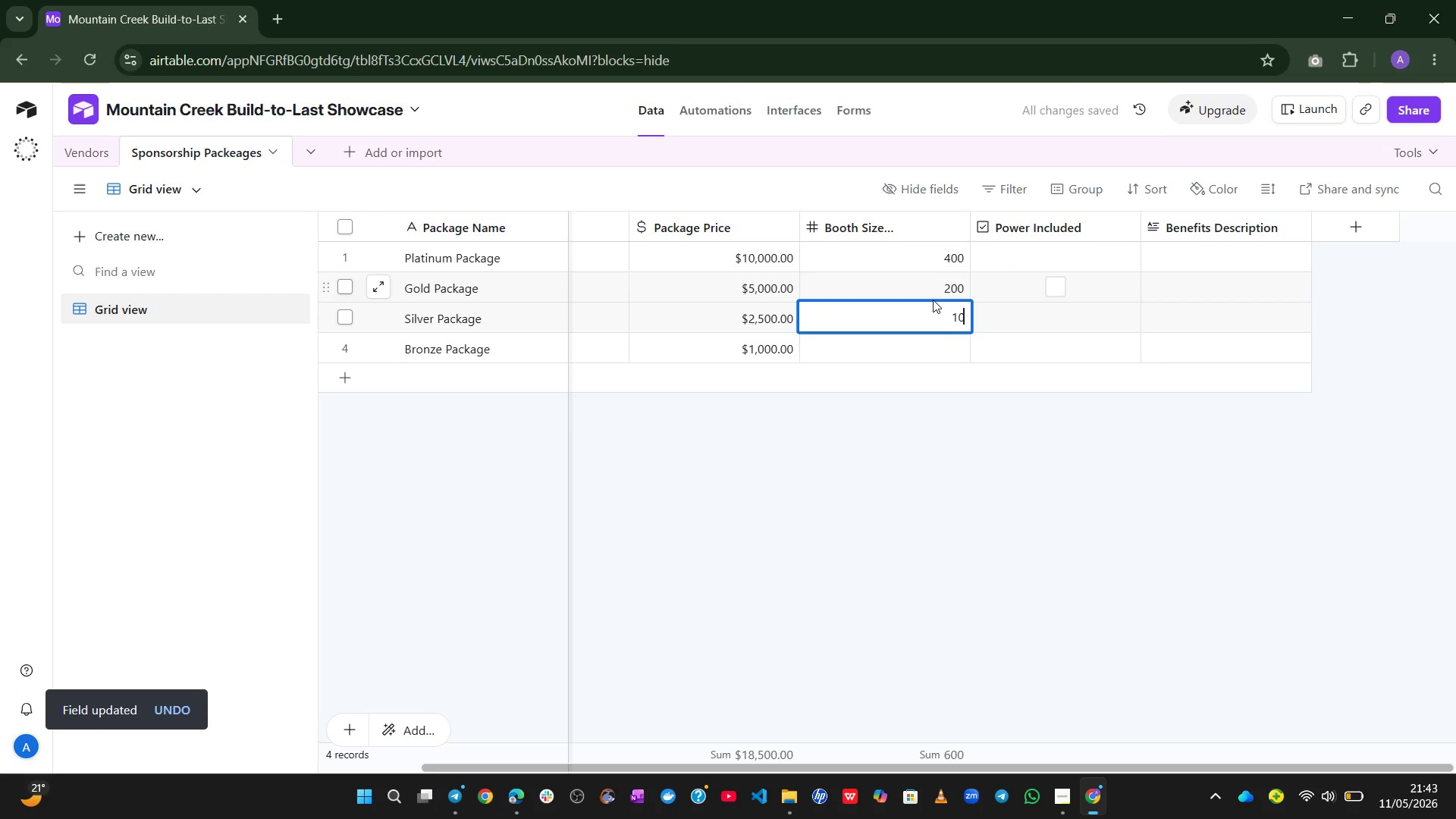 
key(Numpad0)
 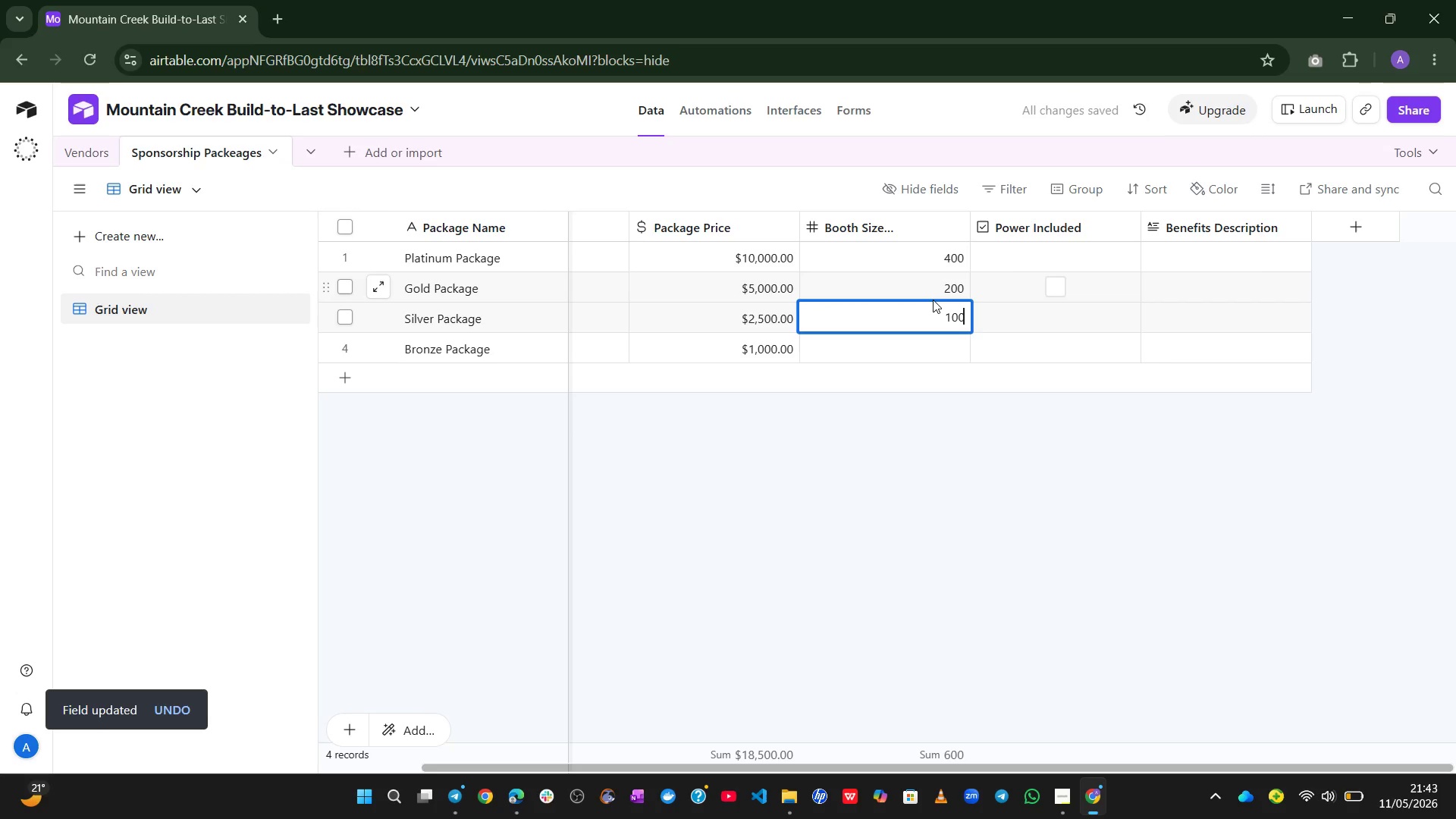 
key(Numpad0)
 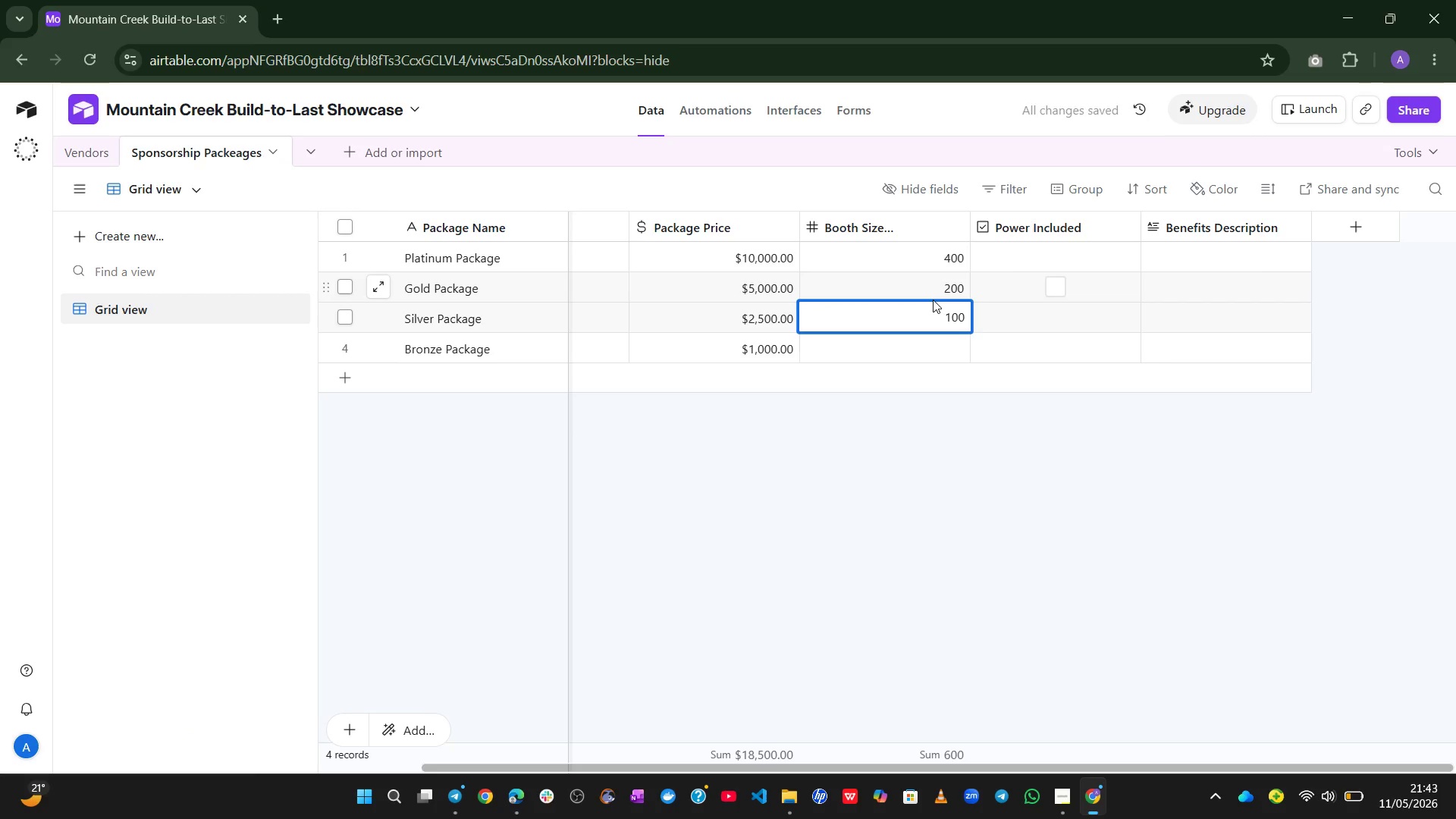 
key(Enter)
 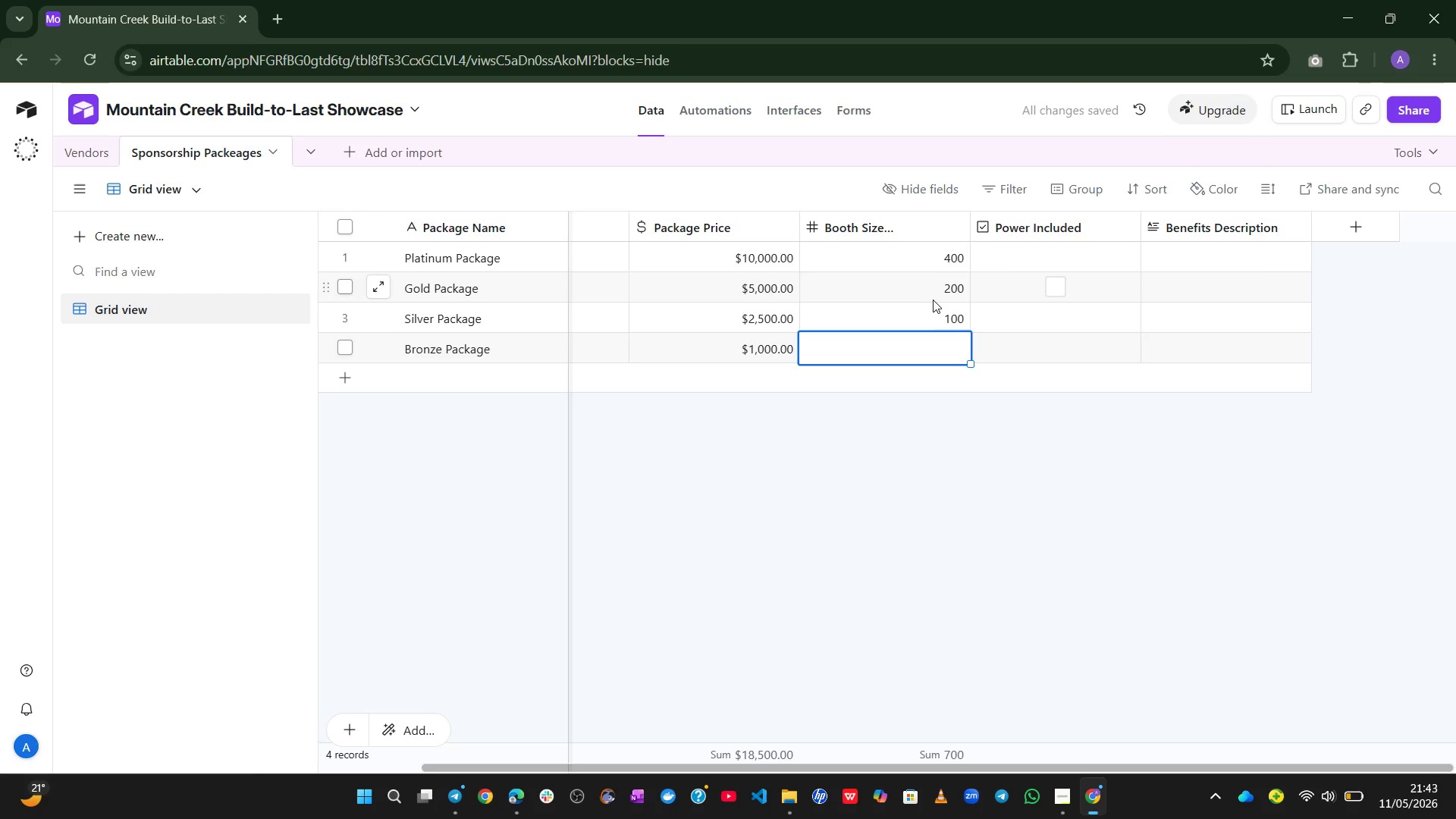 
key(Numpad1)
 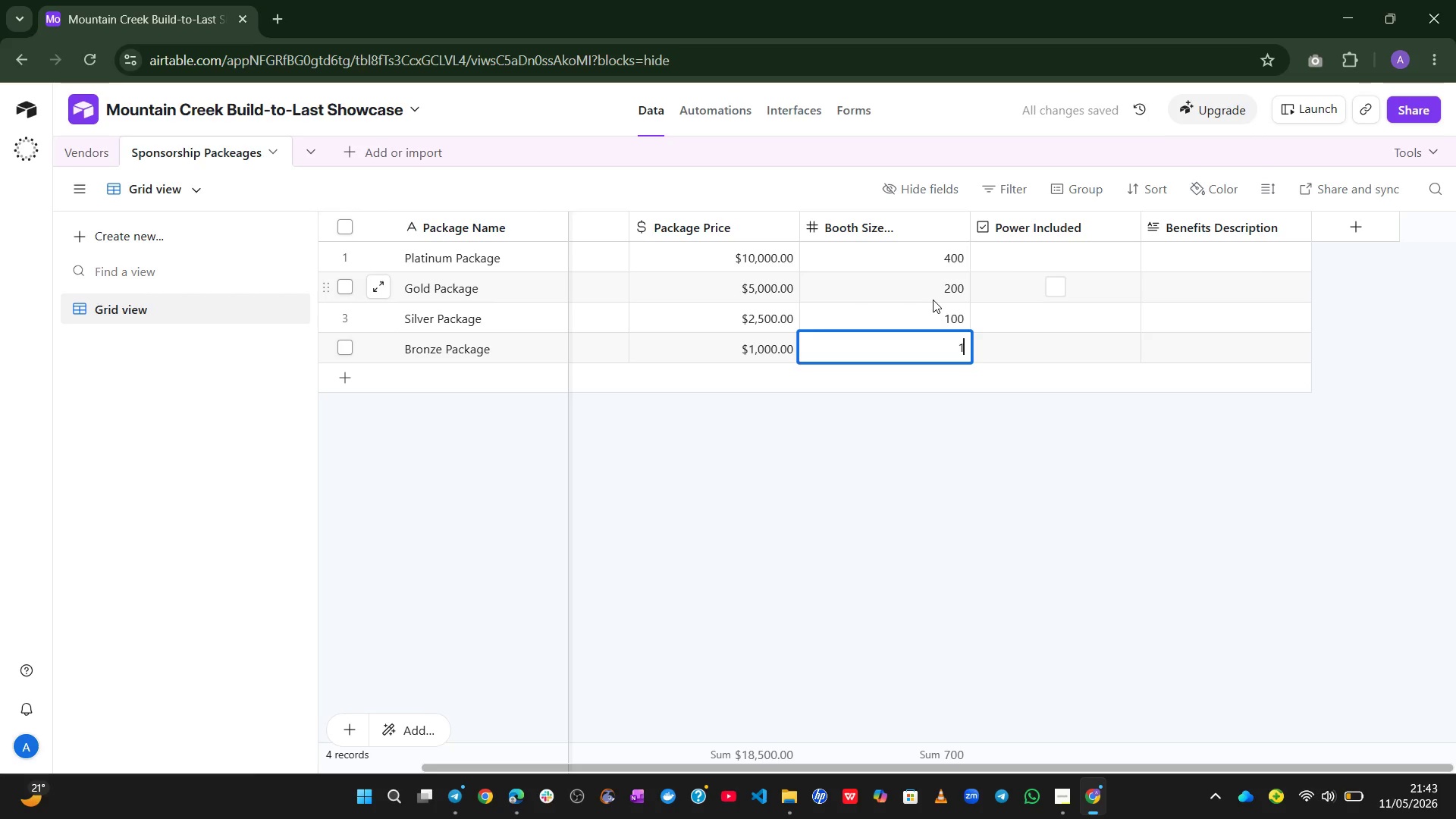 
key(Numpad0)
 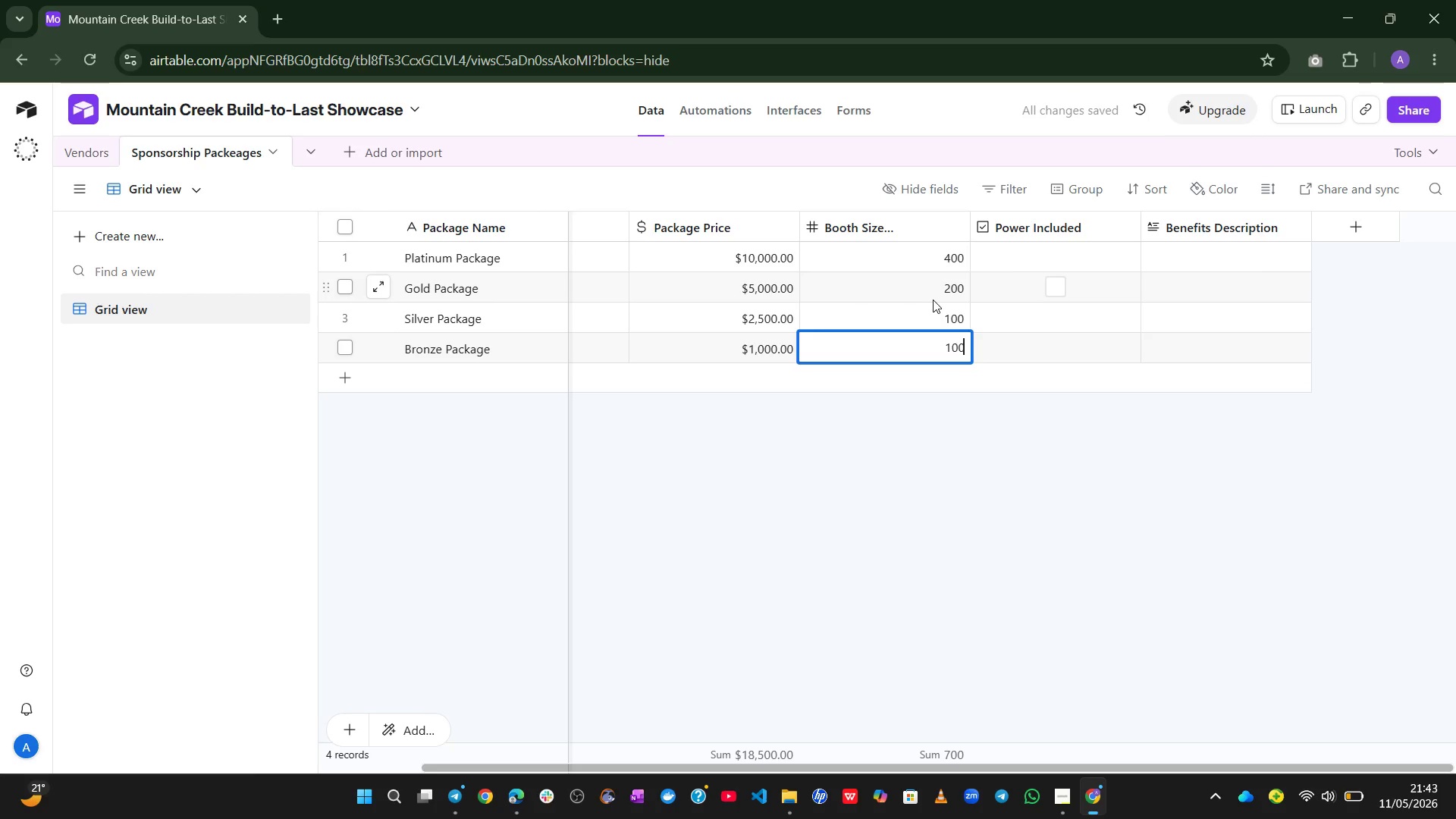 
key(Numpad0)
 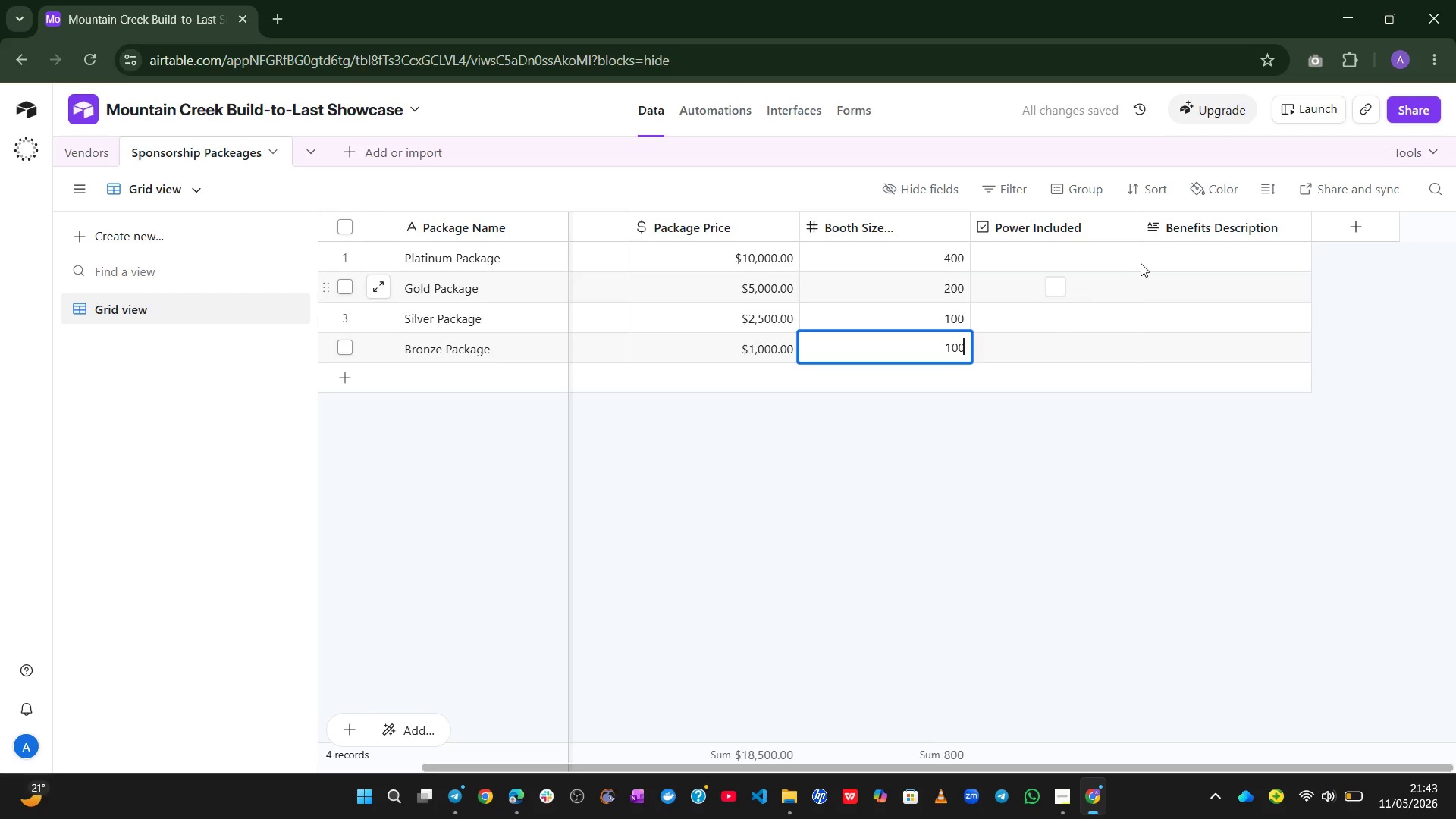 
left_click([1045, 253])
 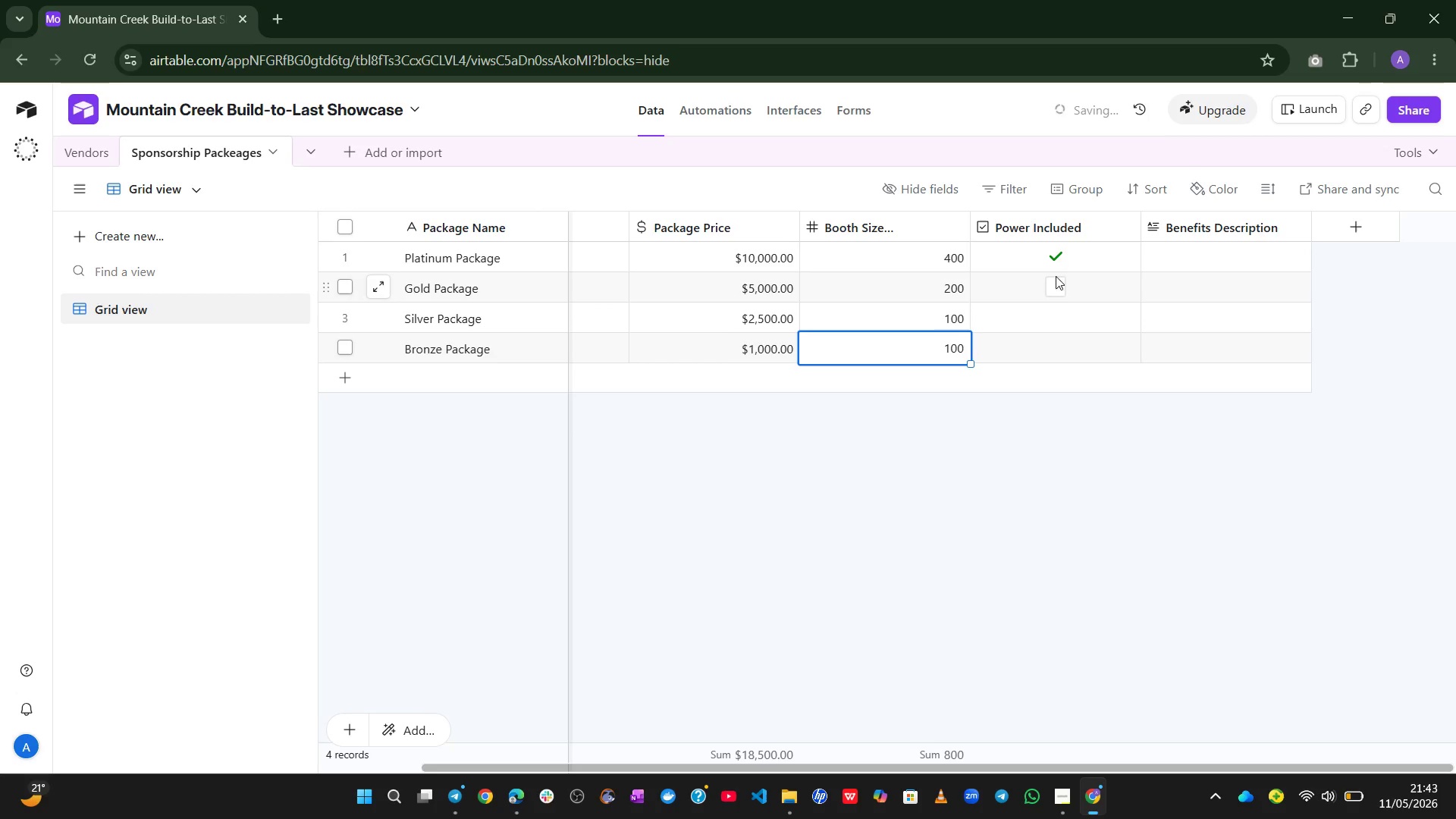 
left_click([1054, 287])
 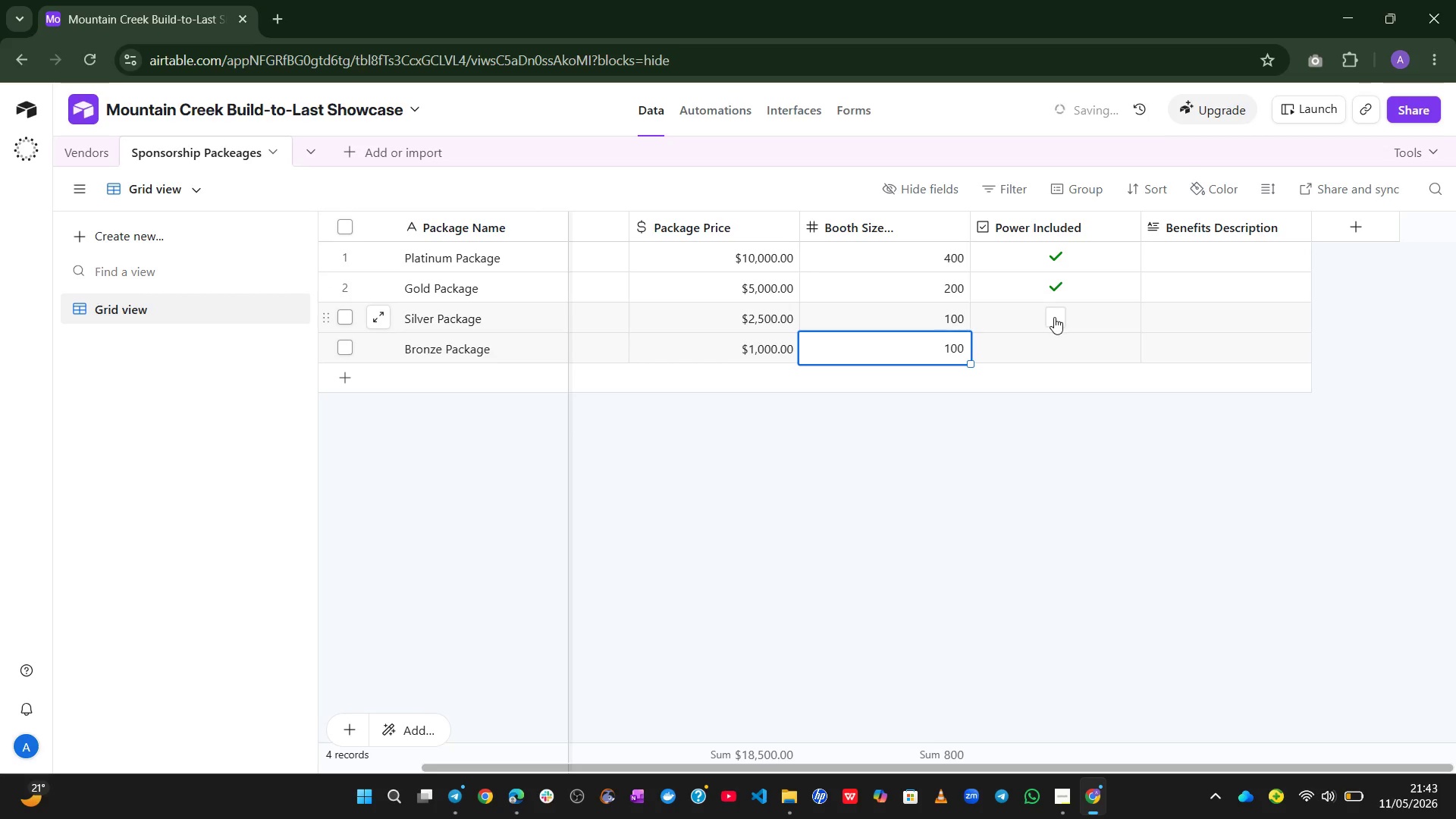 
left_click([1054, 318])
 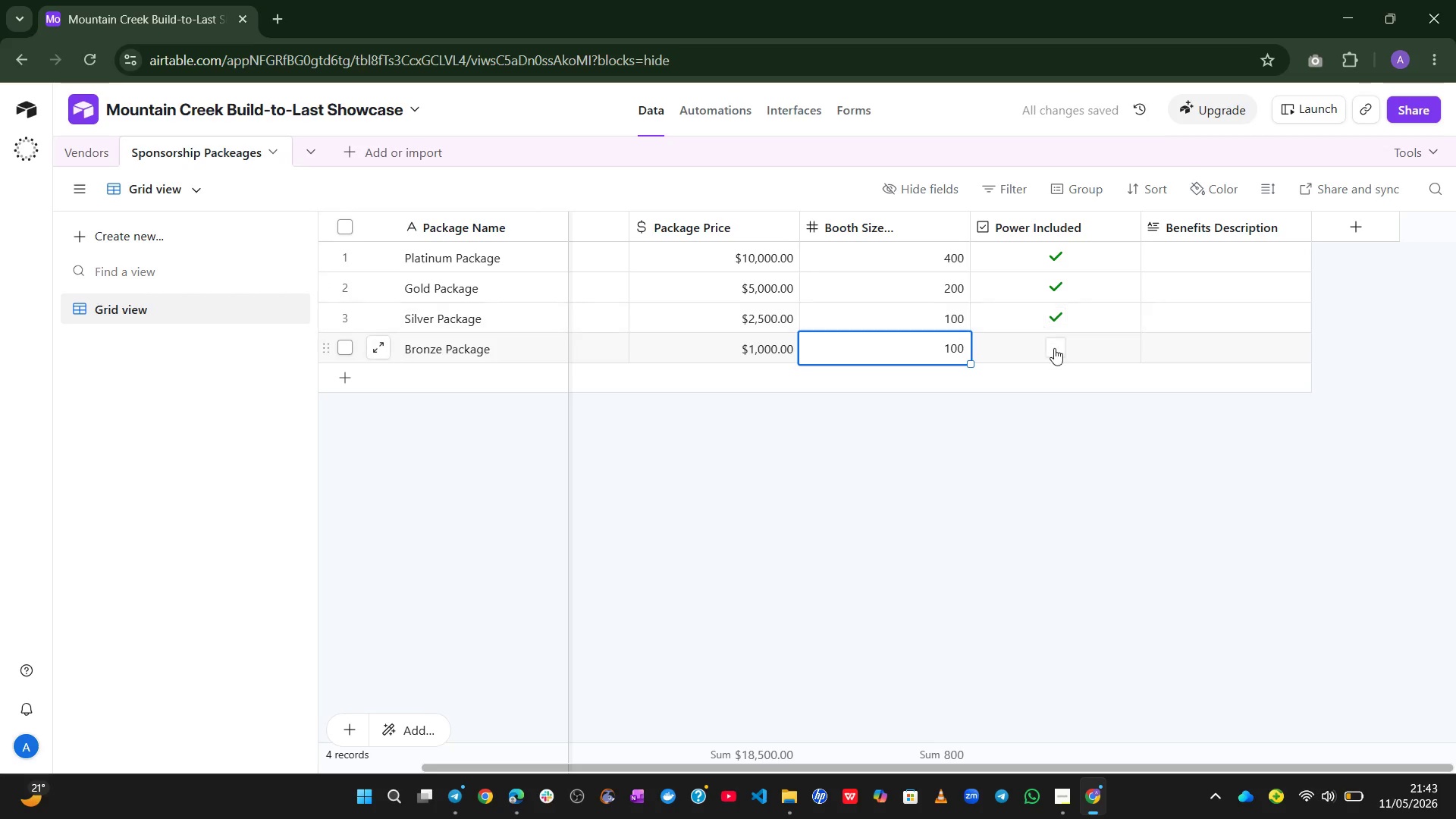 
left_click([1054, 349])
 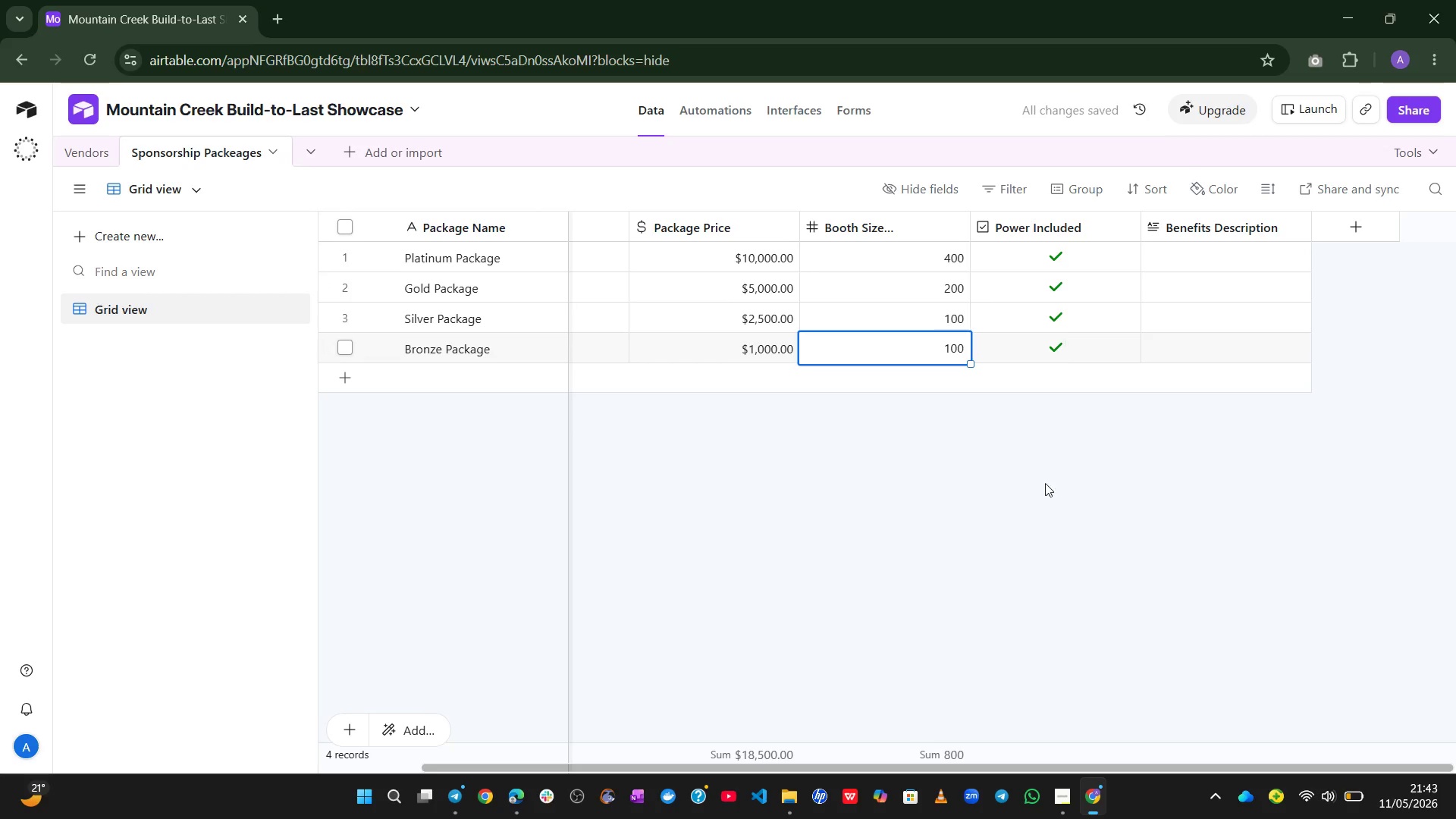 
left_click([1045, 483])
 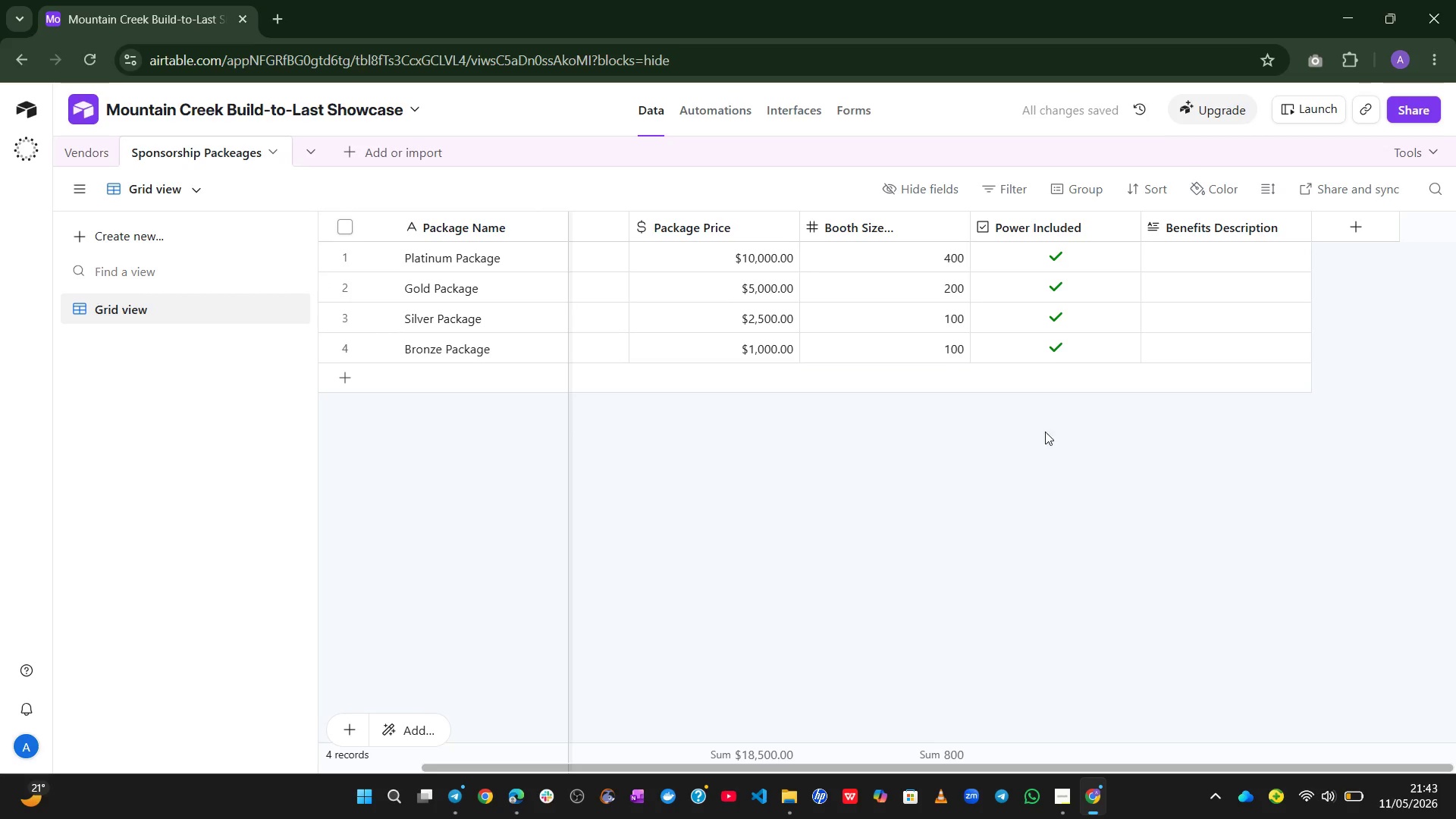 
left_click([1053, 315])
 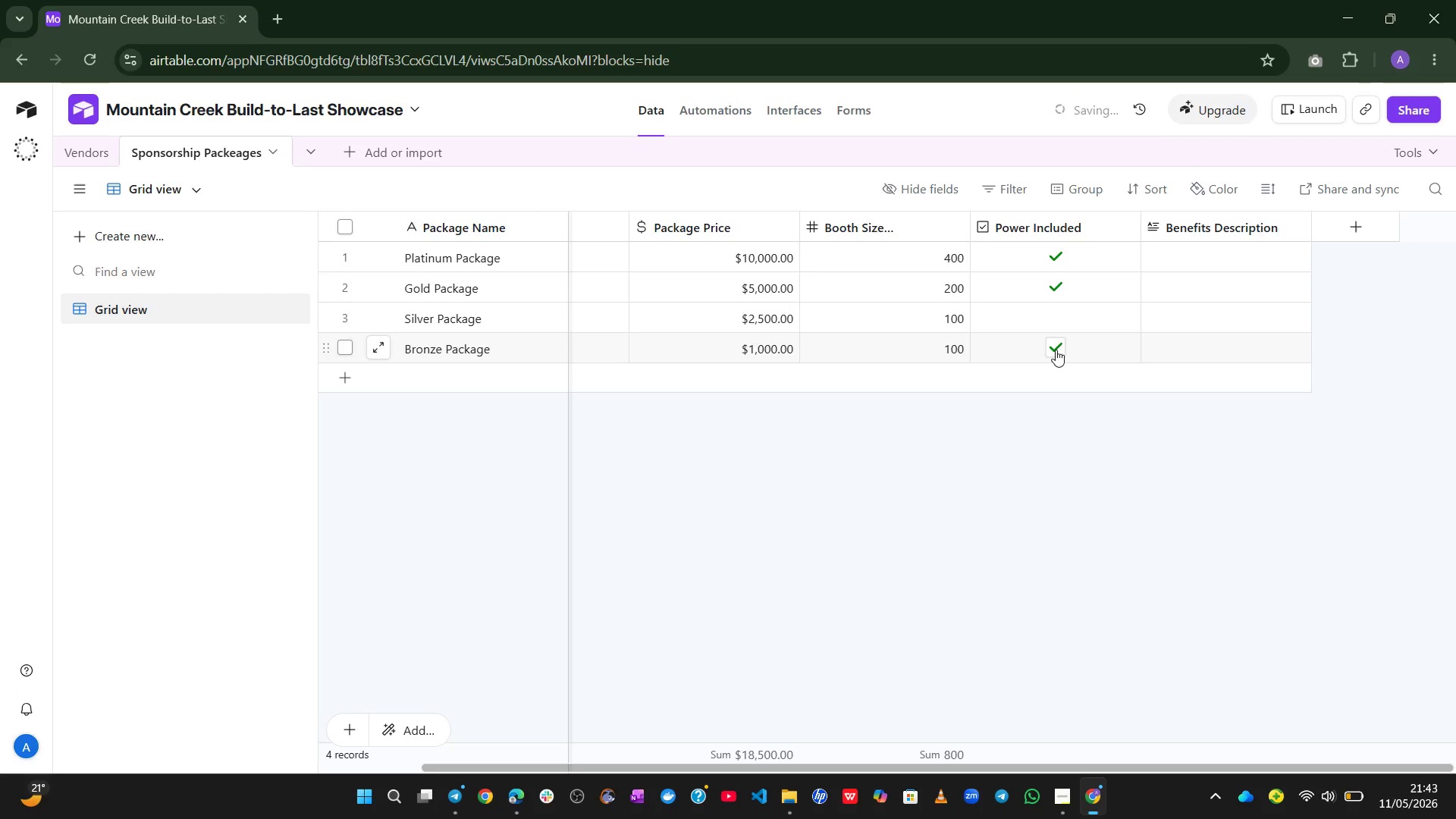 
left_click([1055, 349])
 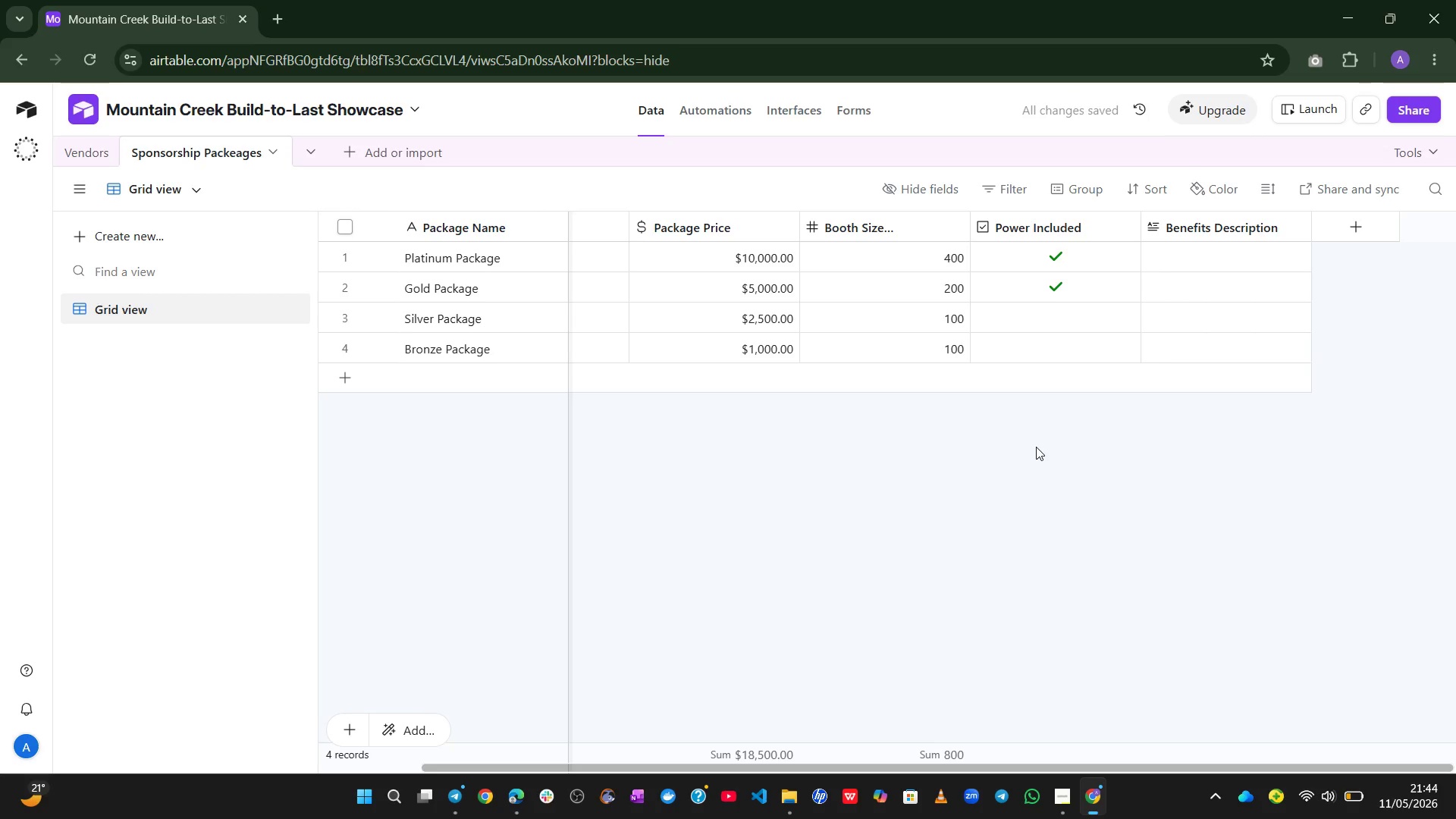 
wait(5.91)
 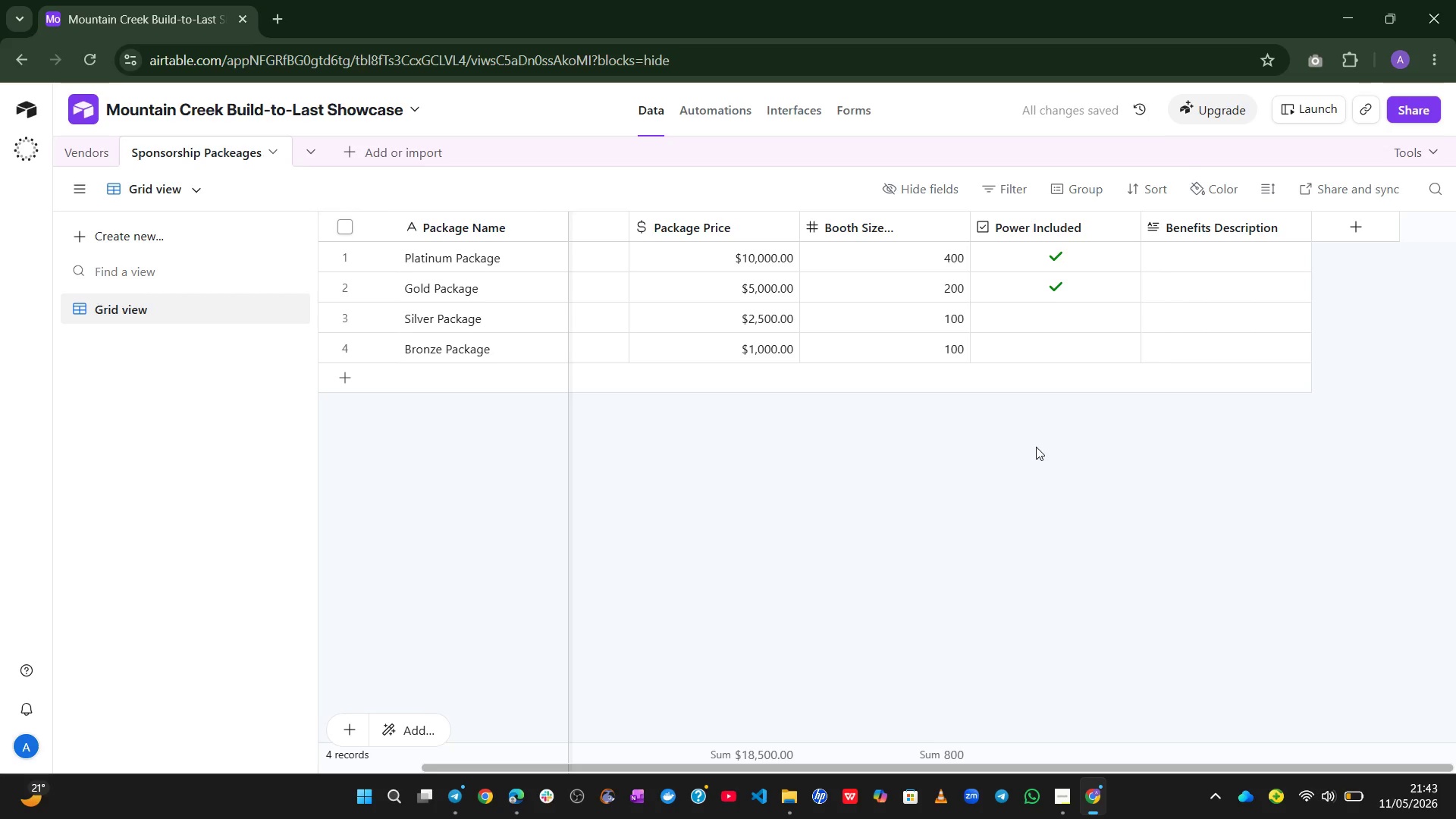 
left_click([1185, 243])
 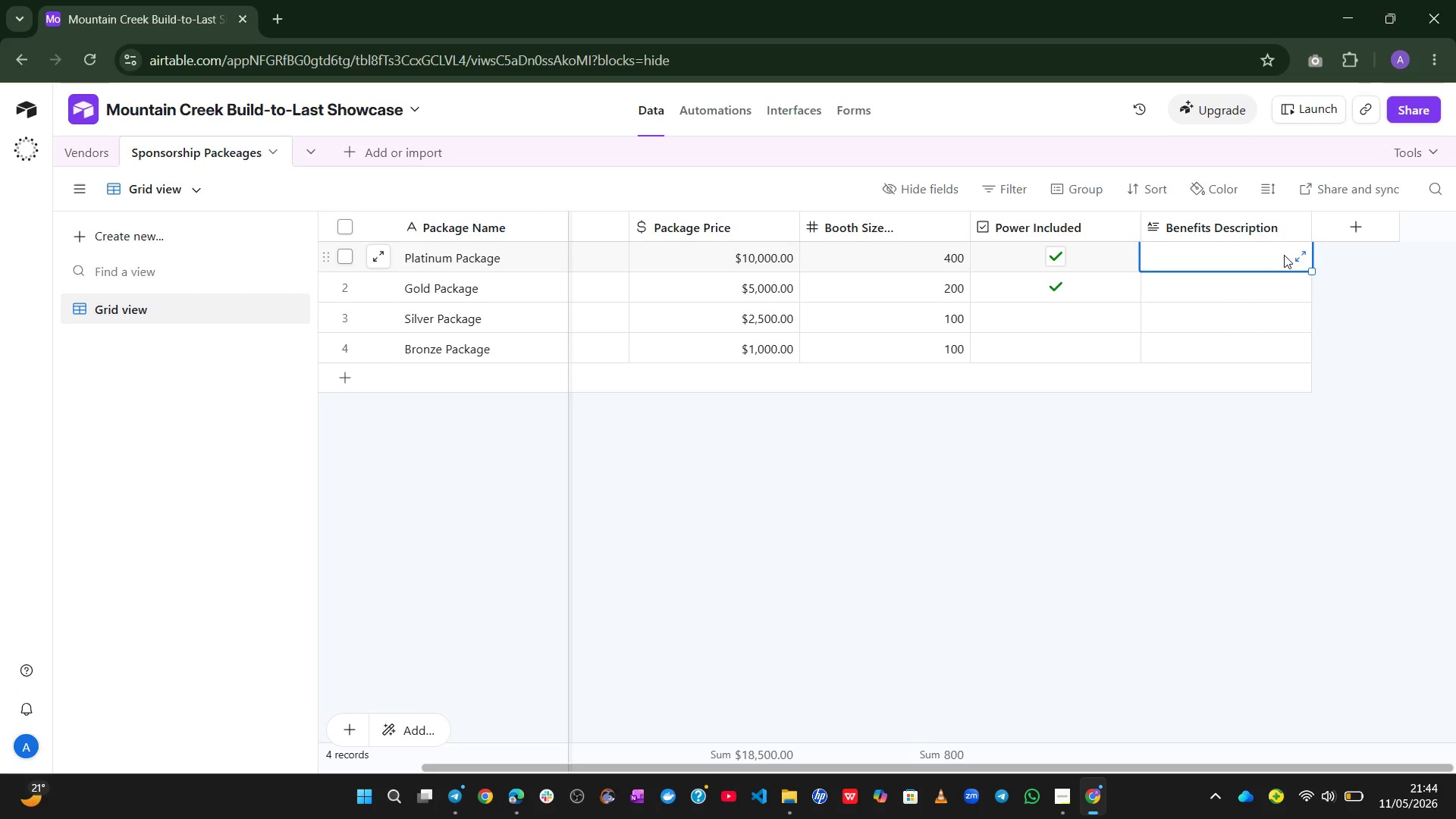 
left_click([1289, 253])
 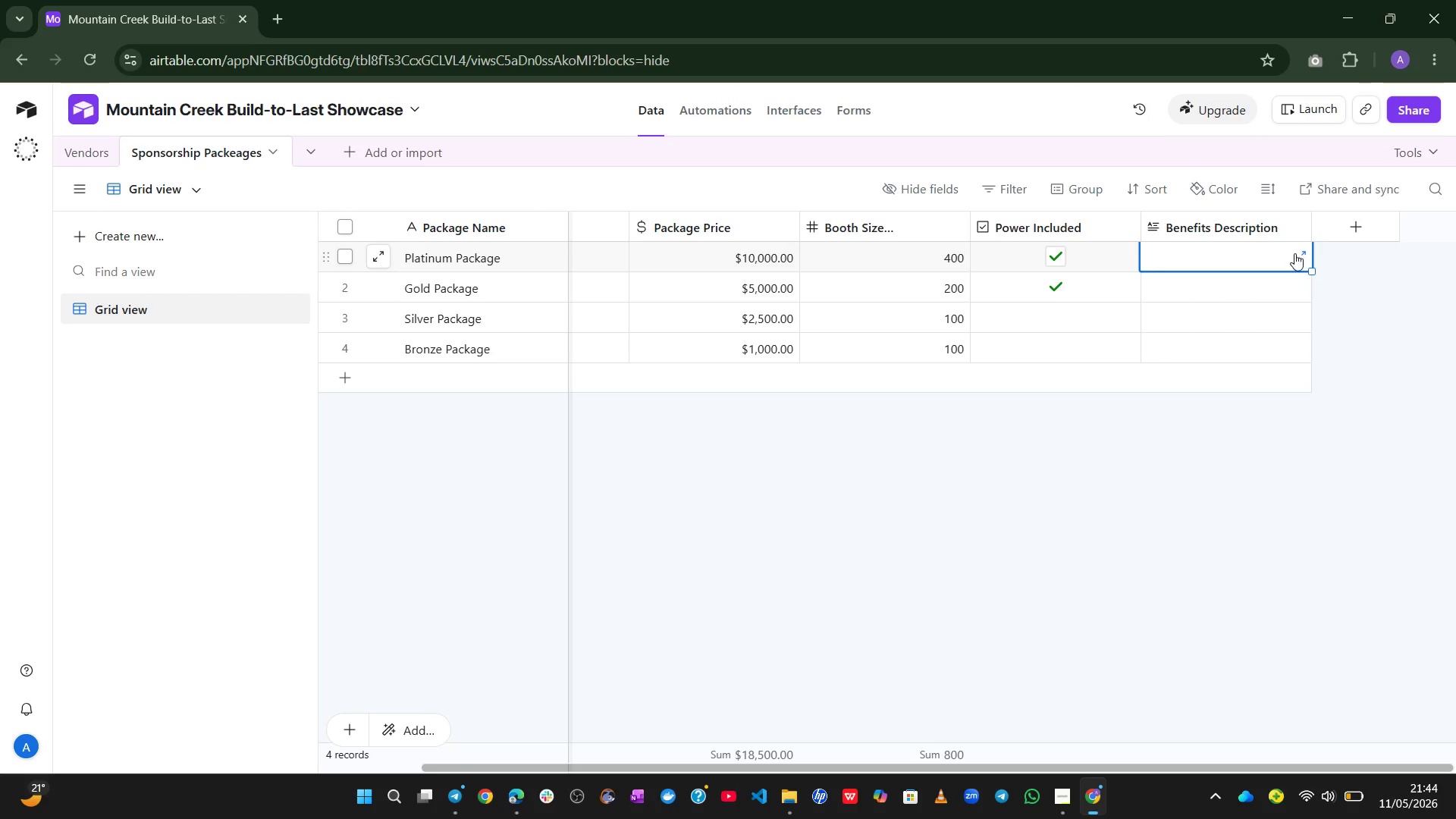 
left_click([1304, 254])
 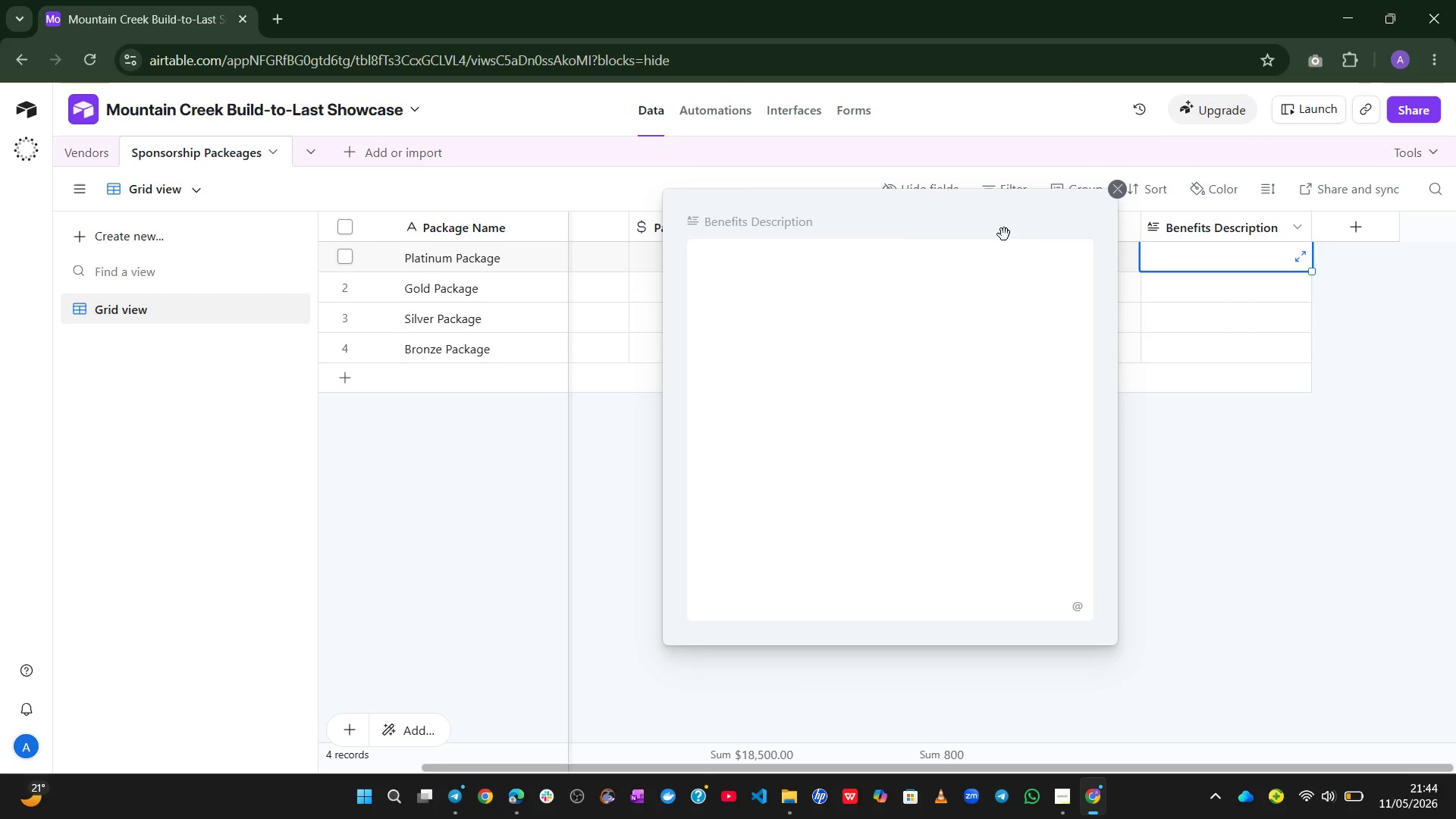 
left_click([918, 291])
 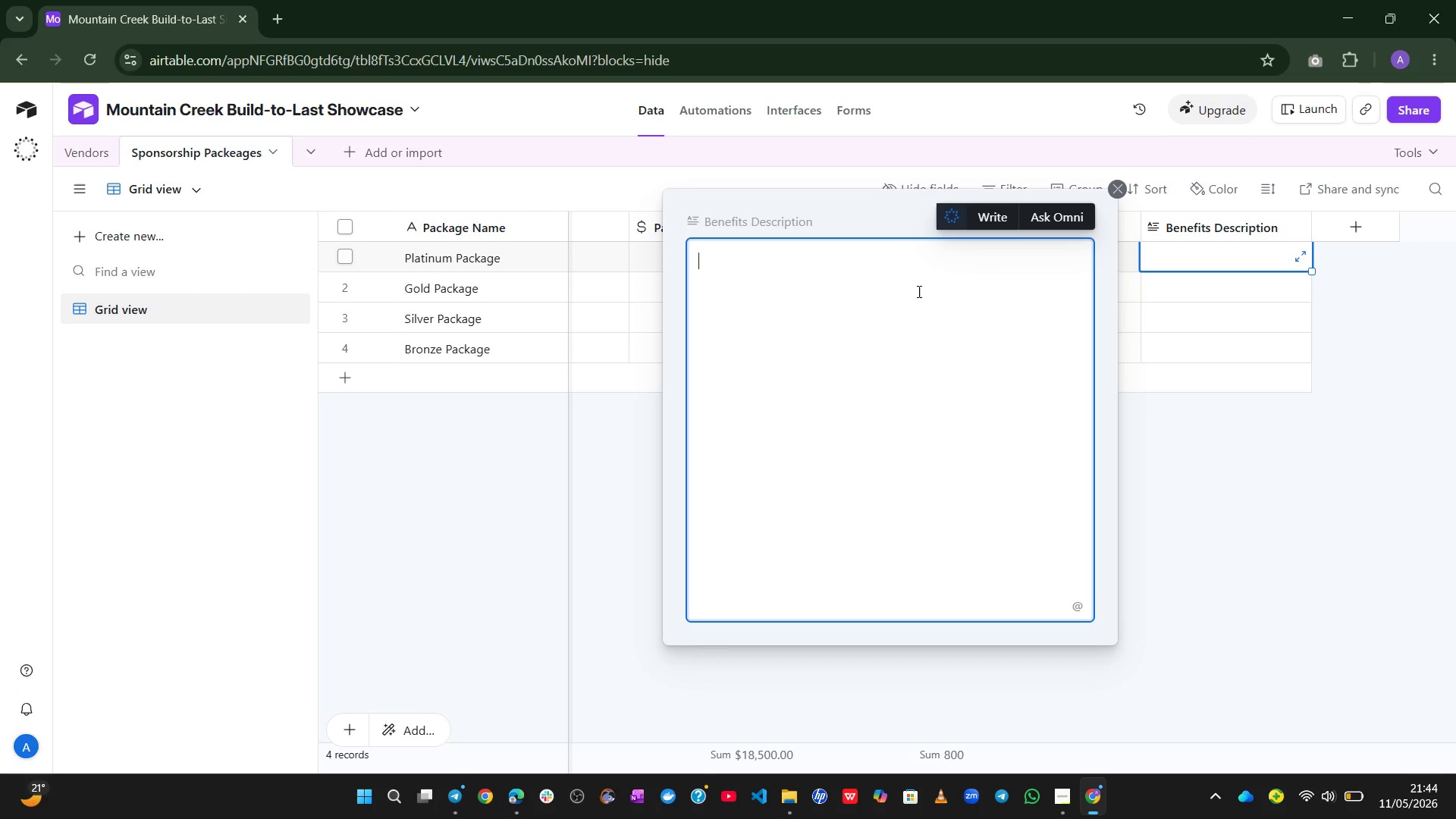 
type(Logo on all signage)
 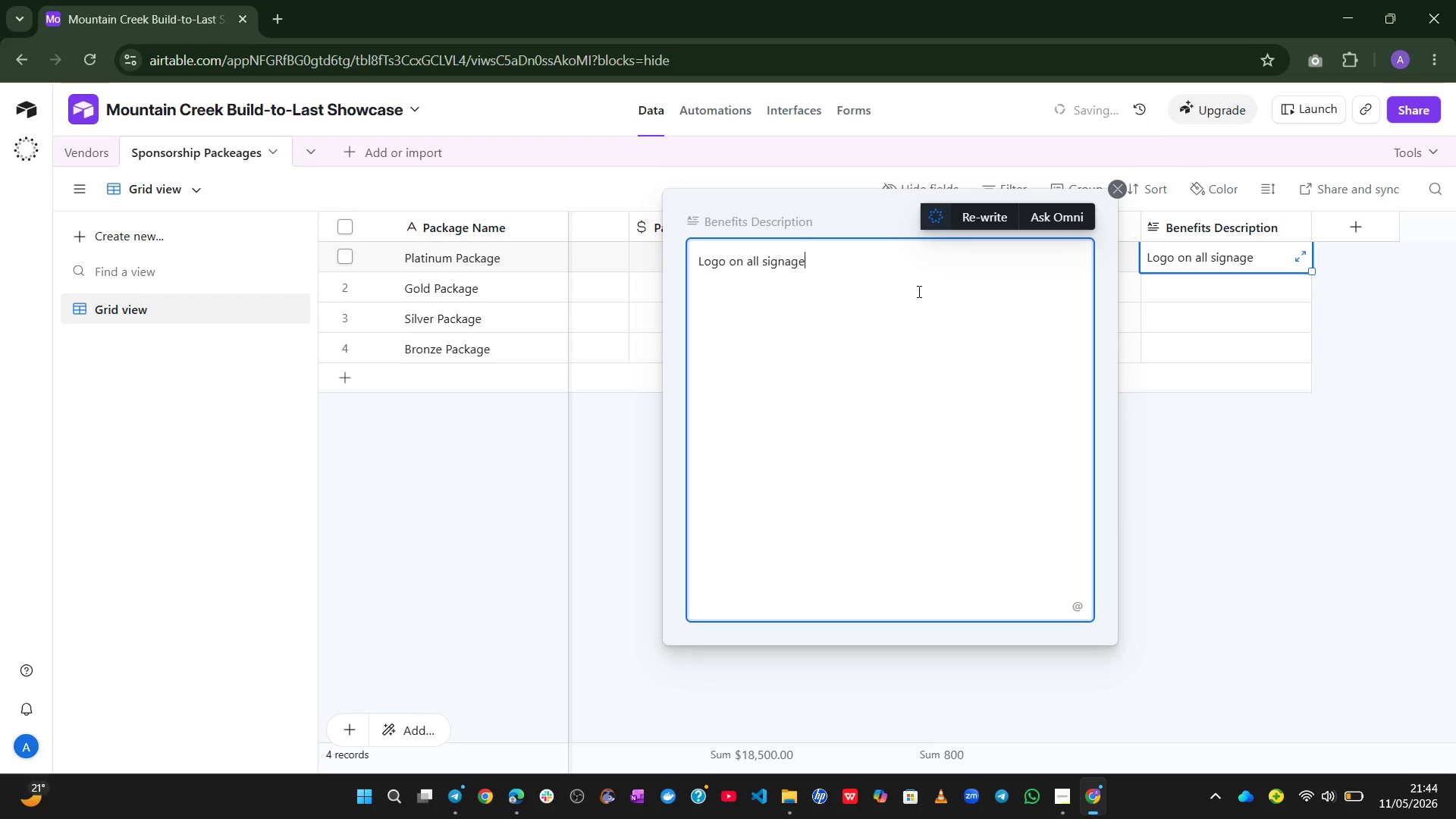 
type(, )
key(Backspace)
type( keymote)
key(Backspace)
key(Backspace)
key(Backspace)
key(Backspace)
type(m)
key(Backspace)
type(note intro,premium booth location)
 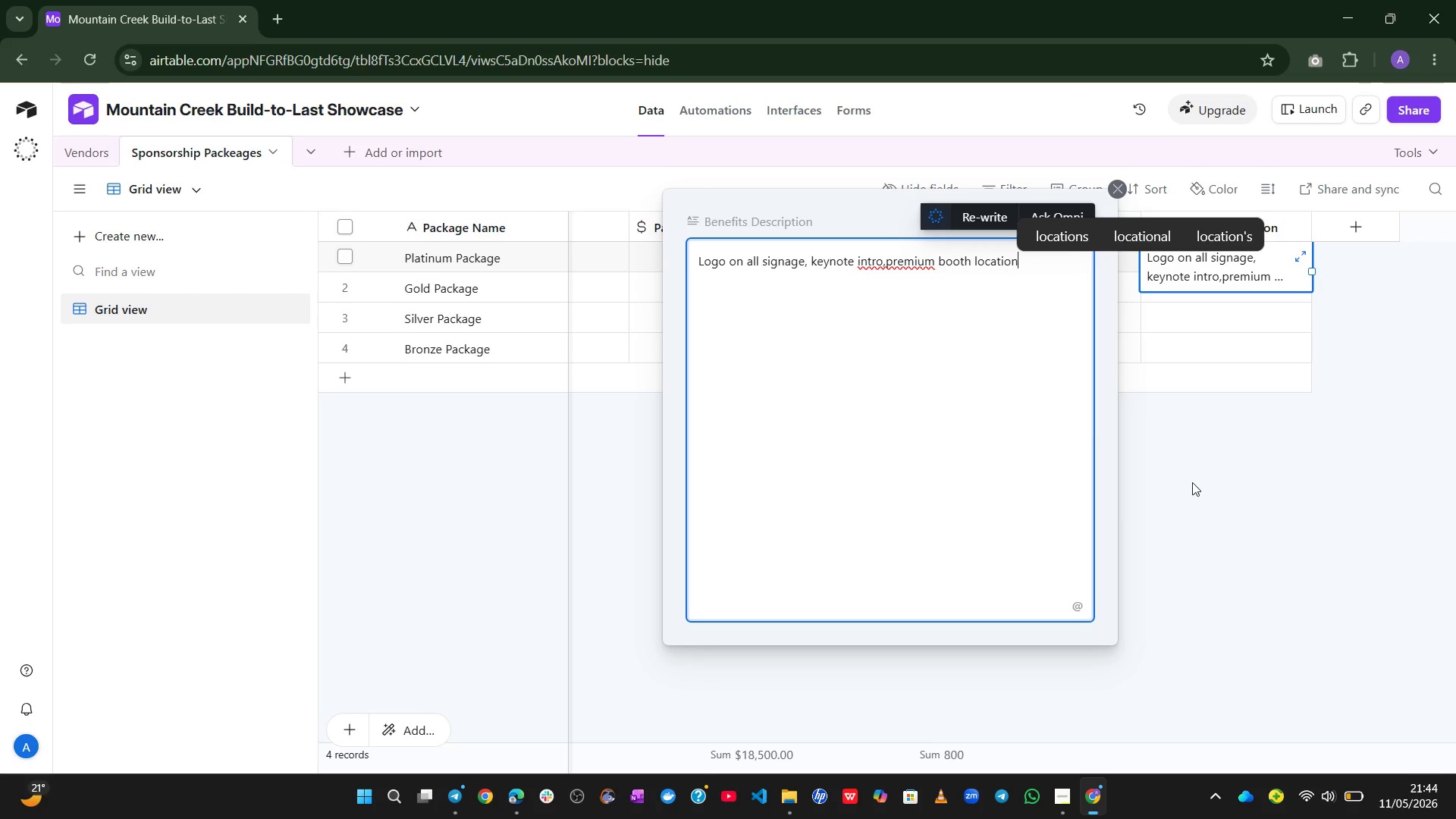 
left_click([1213, 529])
 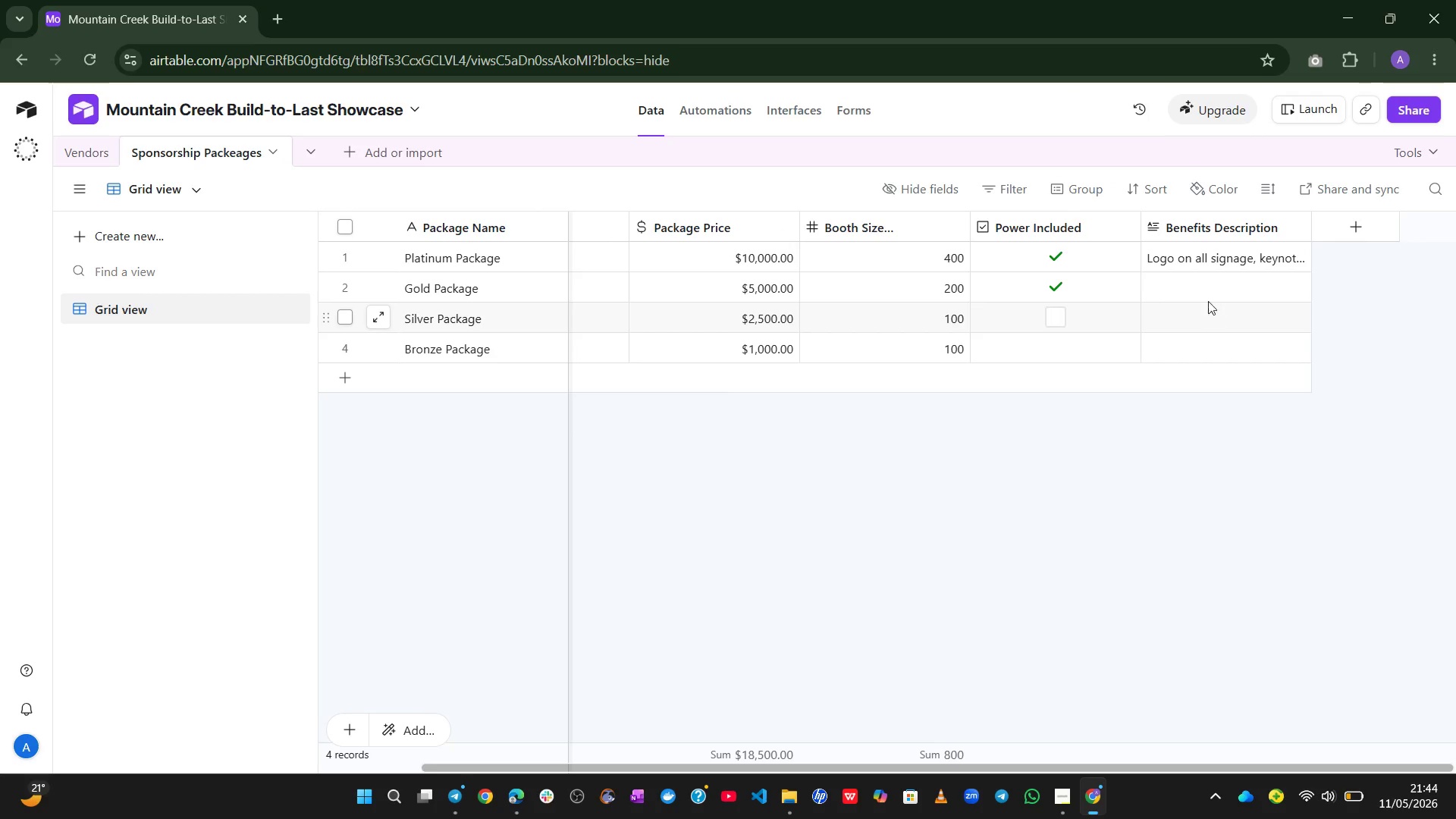 
left_click([1208, 290])
 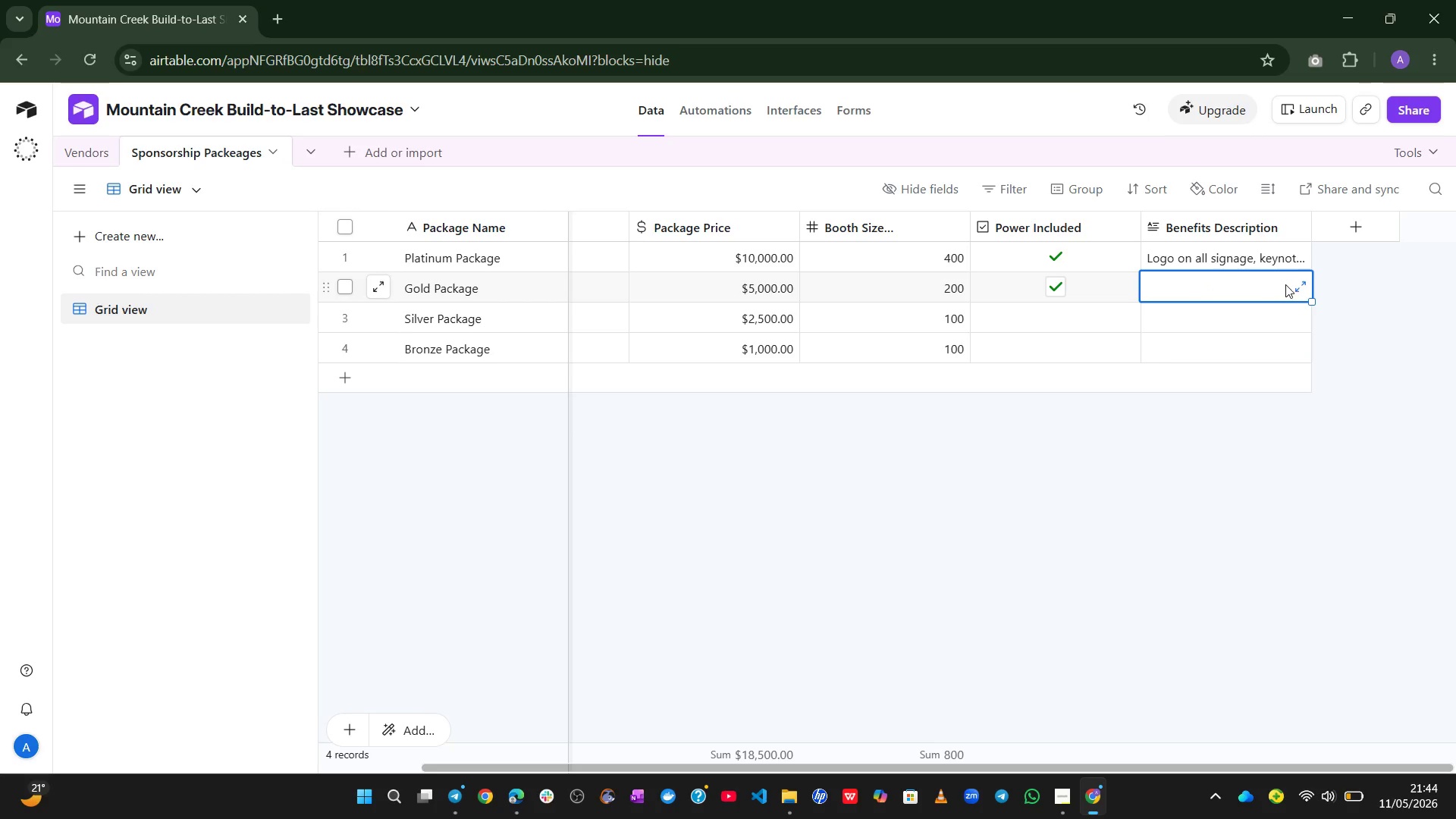 
left_click([1294, 284])
 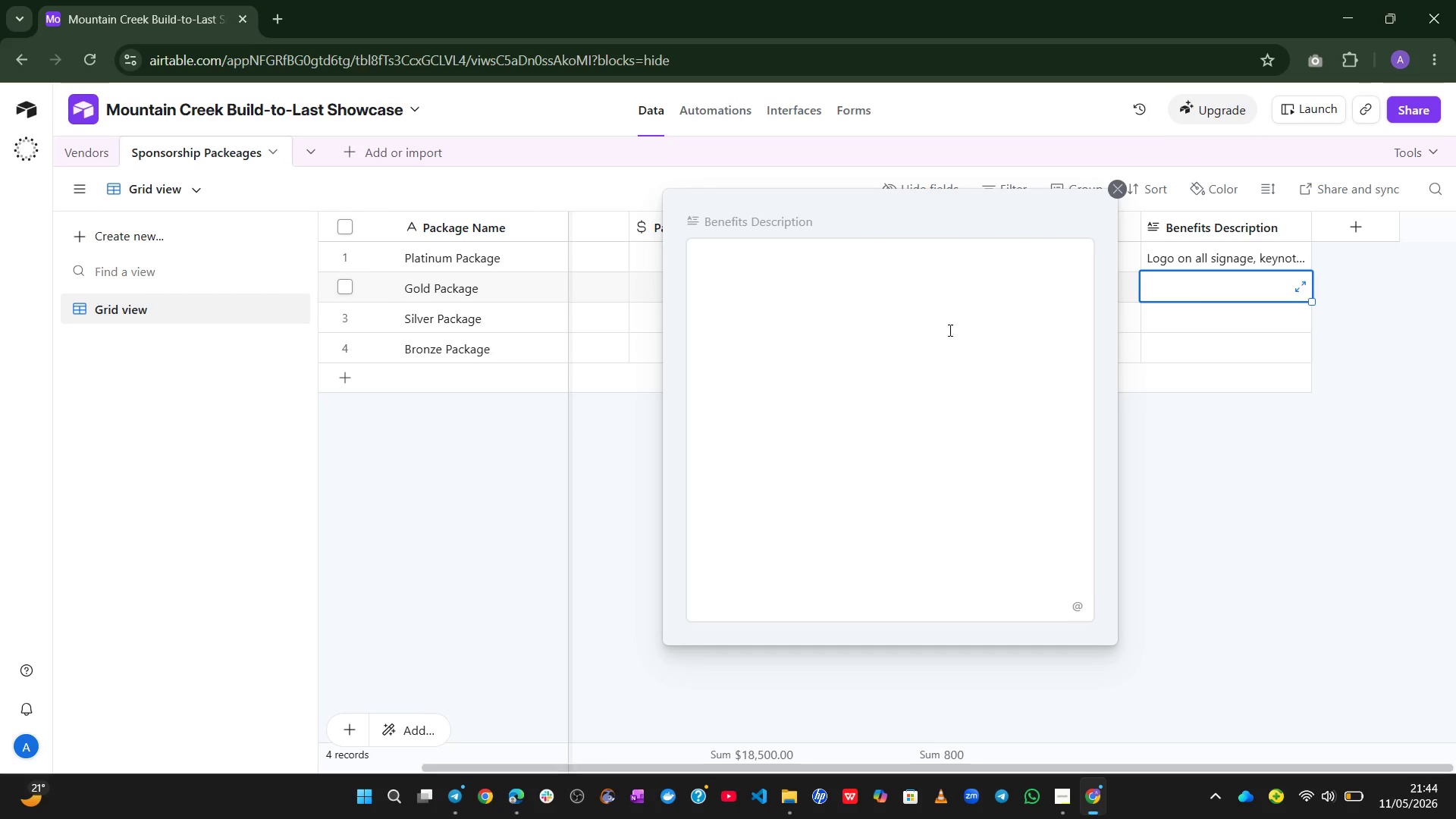 
left_click([937, 331])
 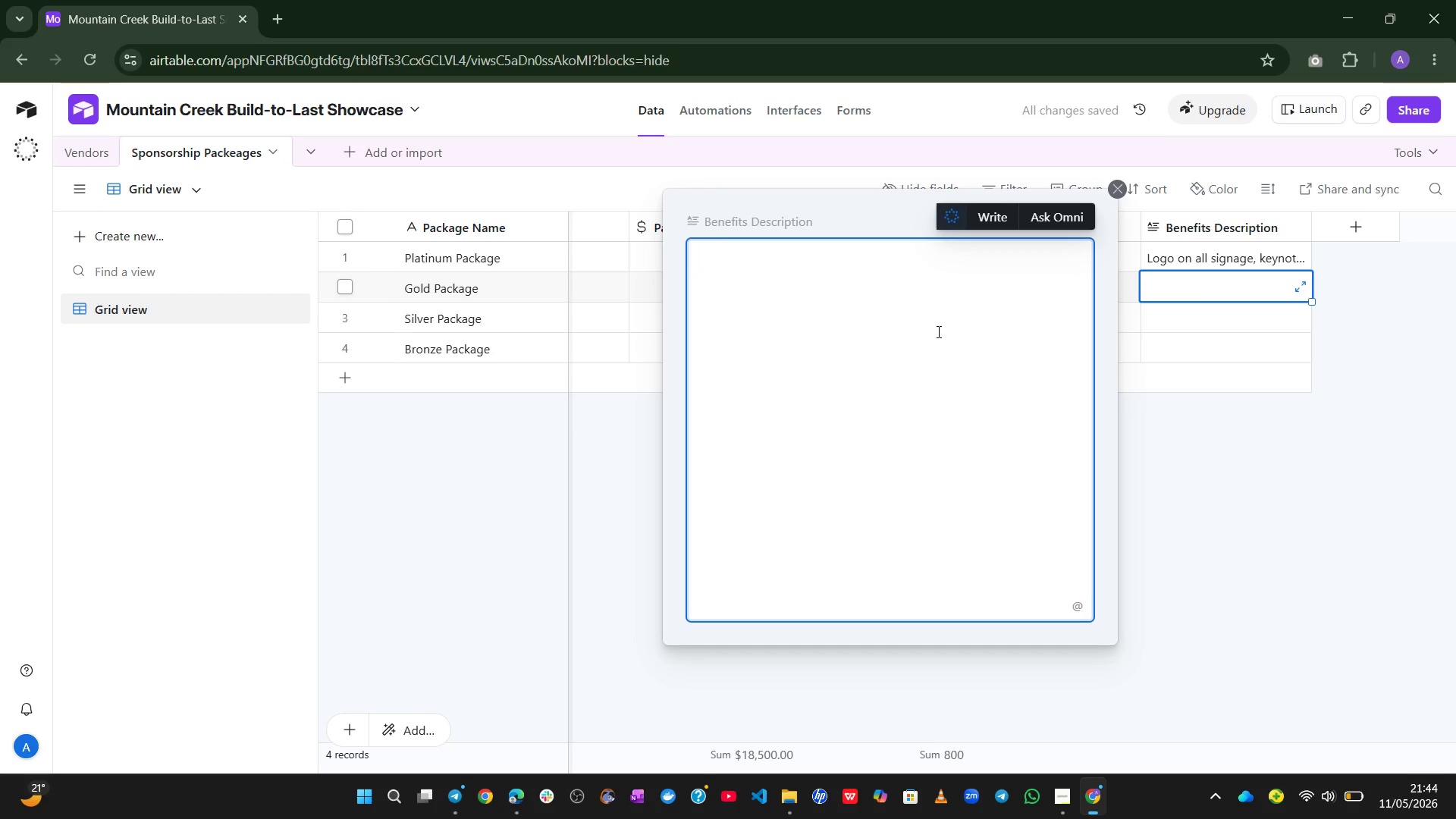 
type(Logo on event banner,demo slot, standard)
 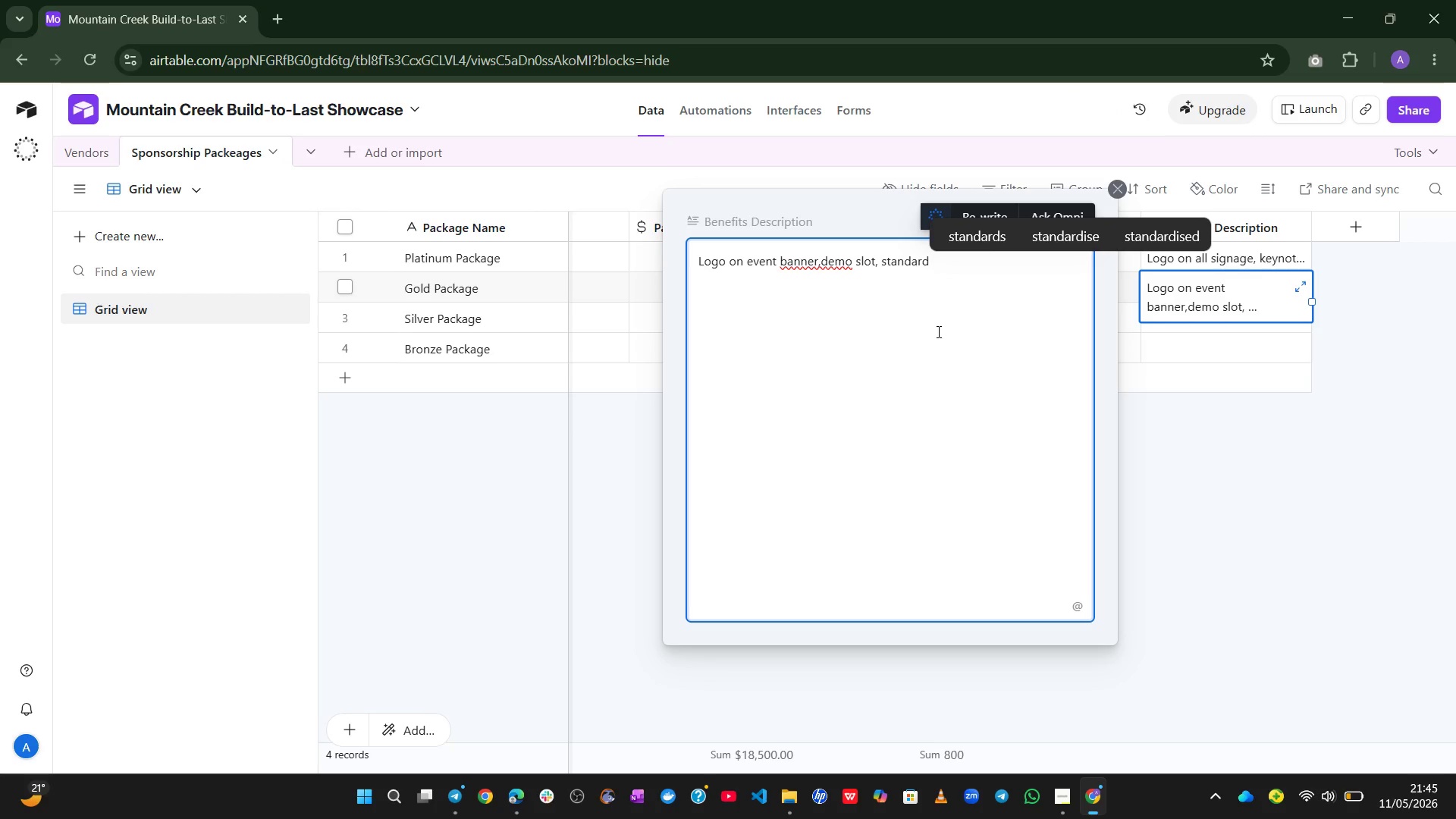 
wait(9.0)
 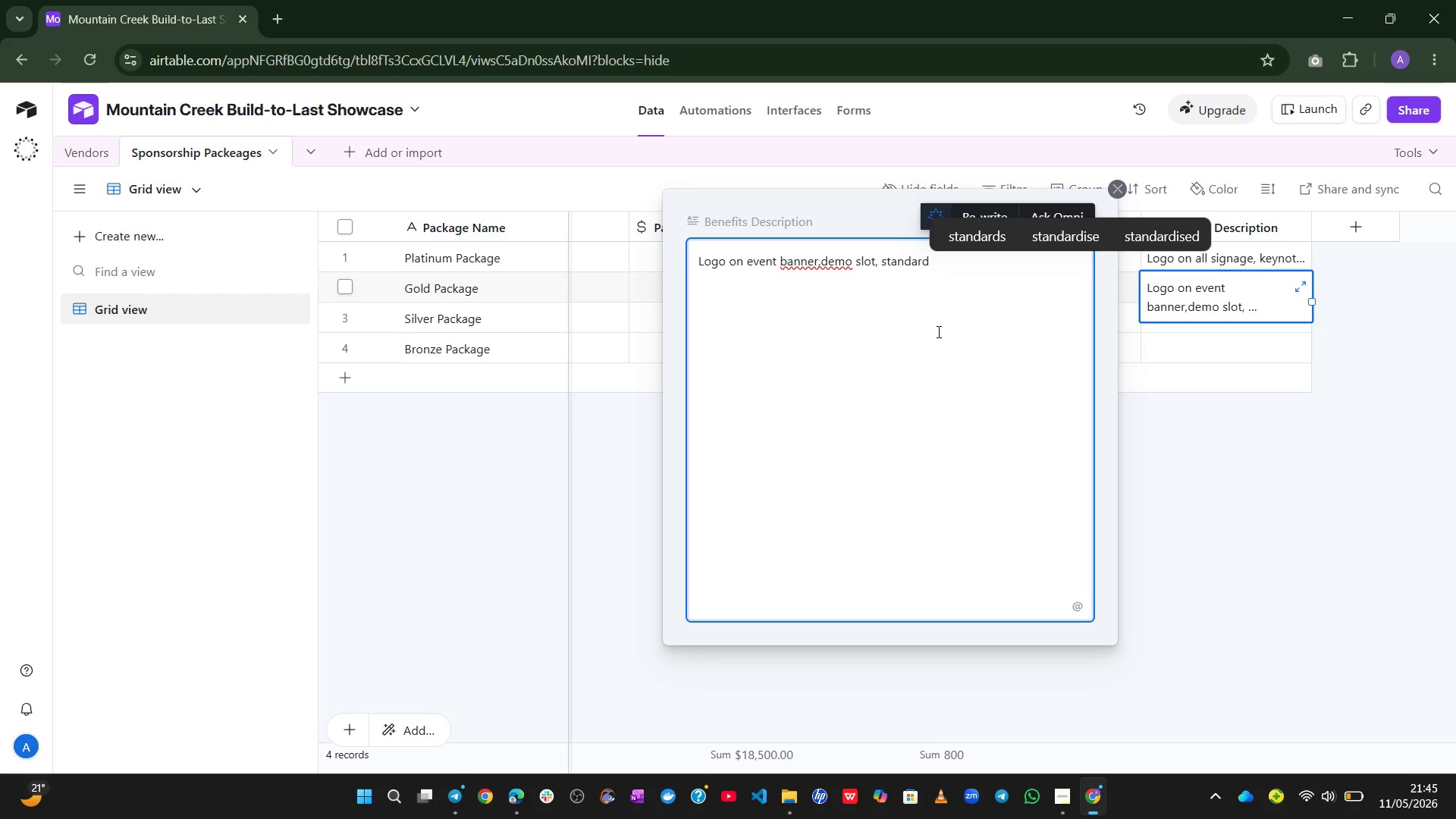 
type( location)
 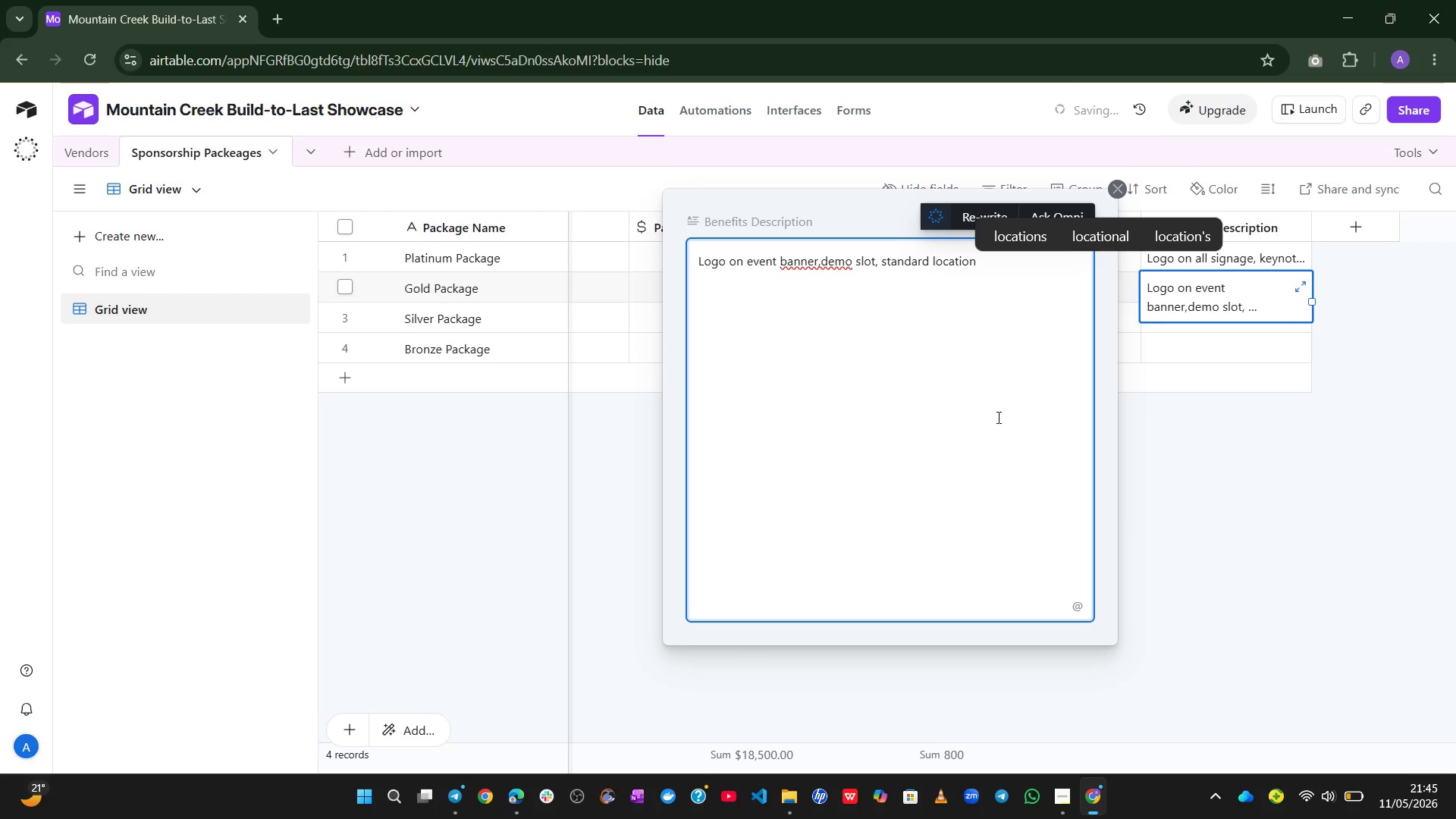 
wait(8.08)
 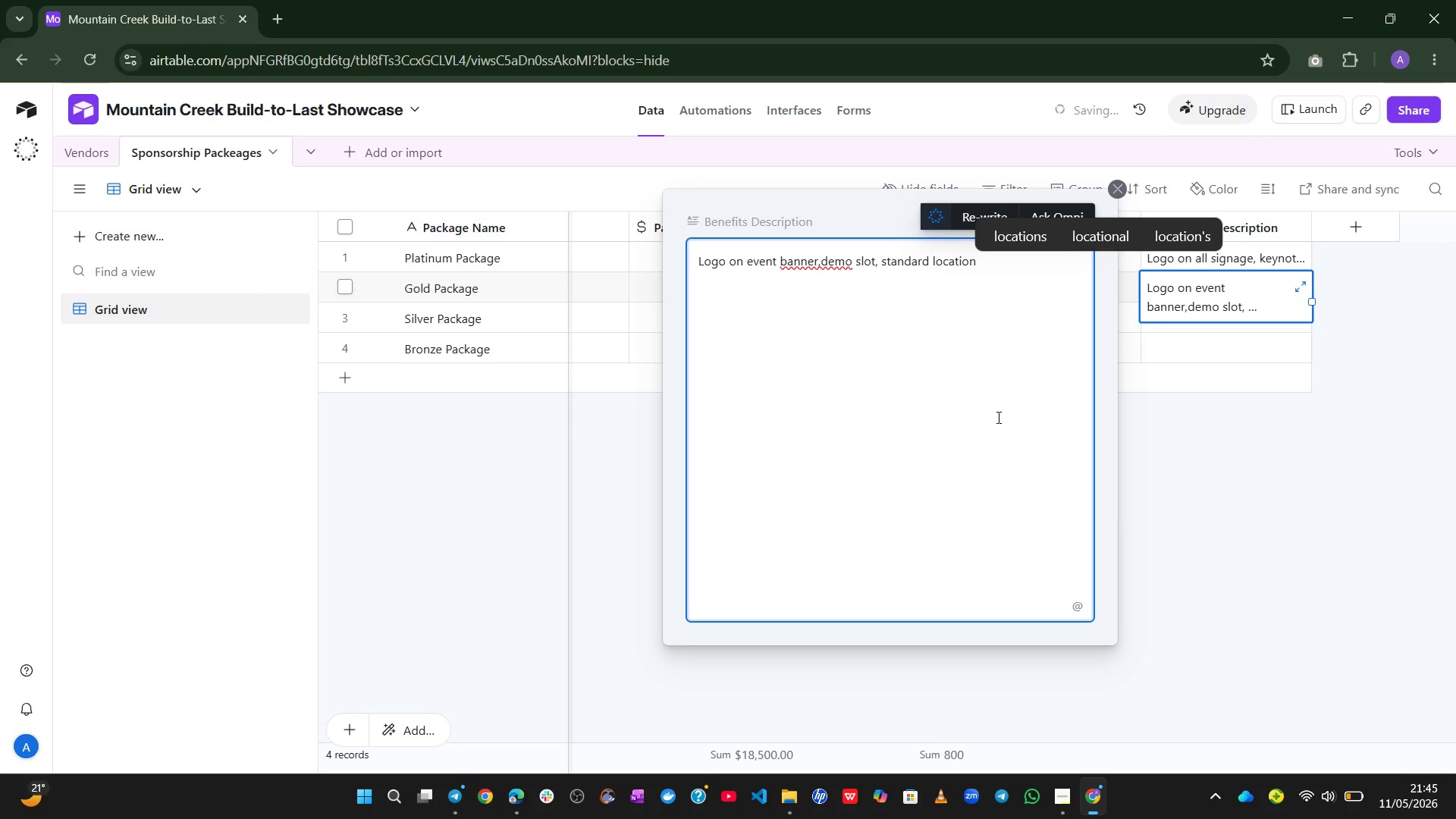 
left_click([1190, 454])
 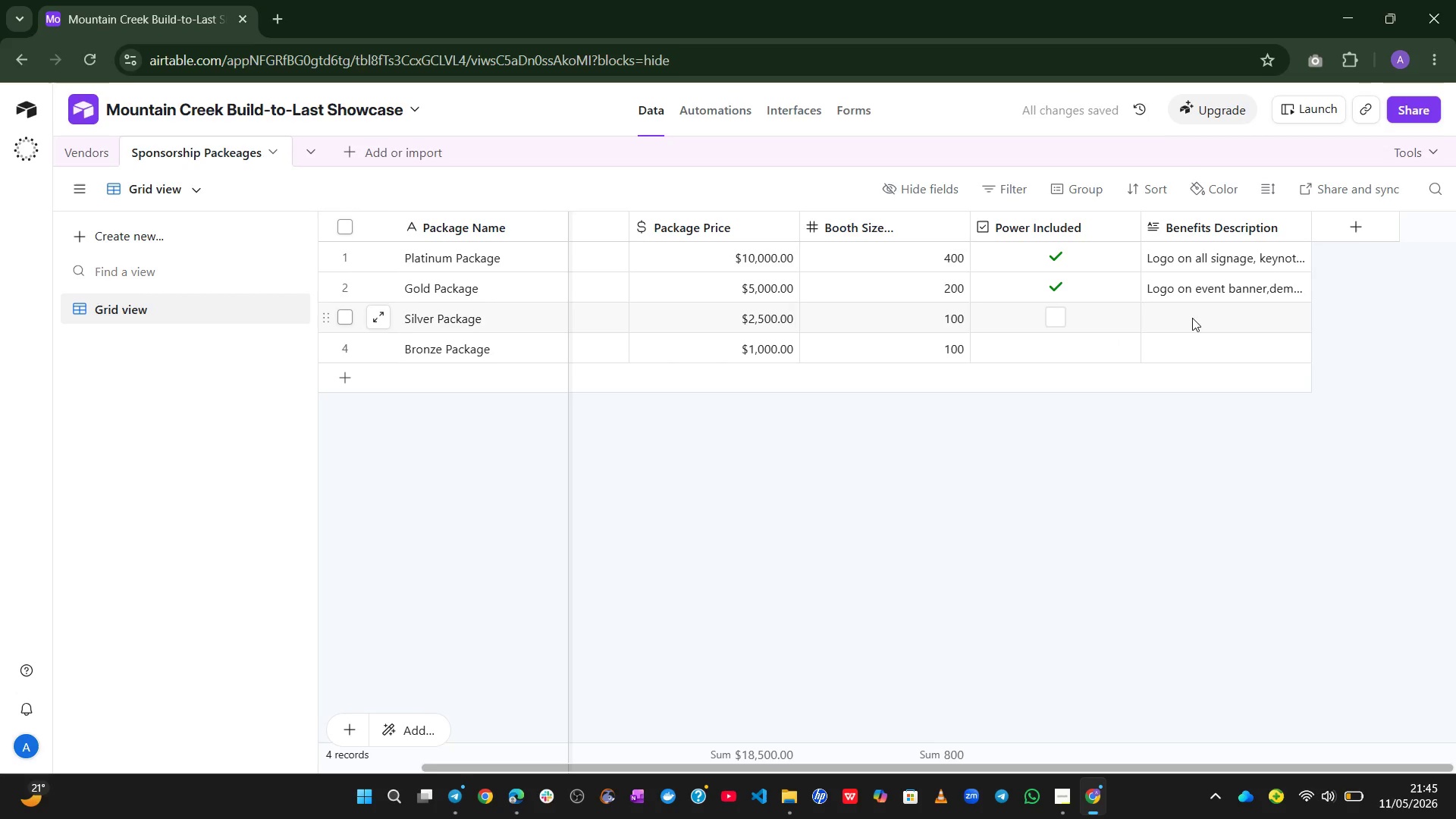 
left_click([1191, 312])
 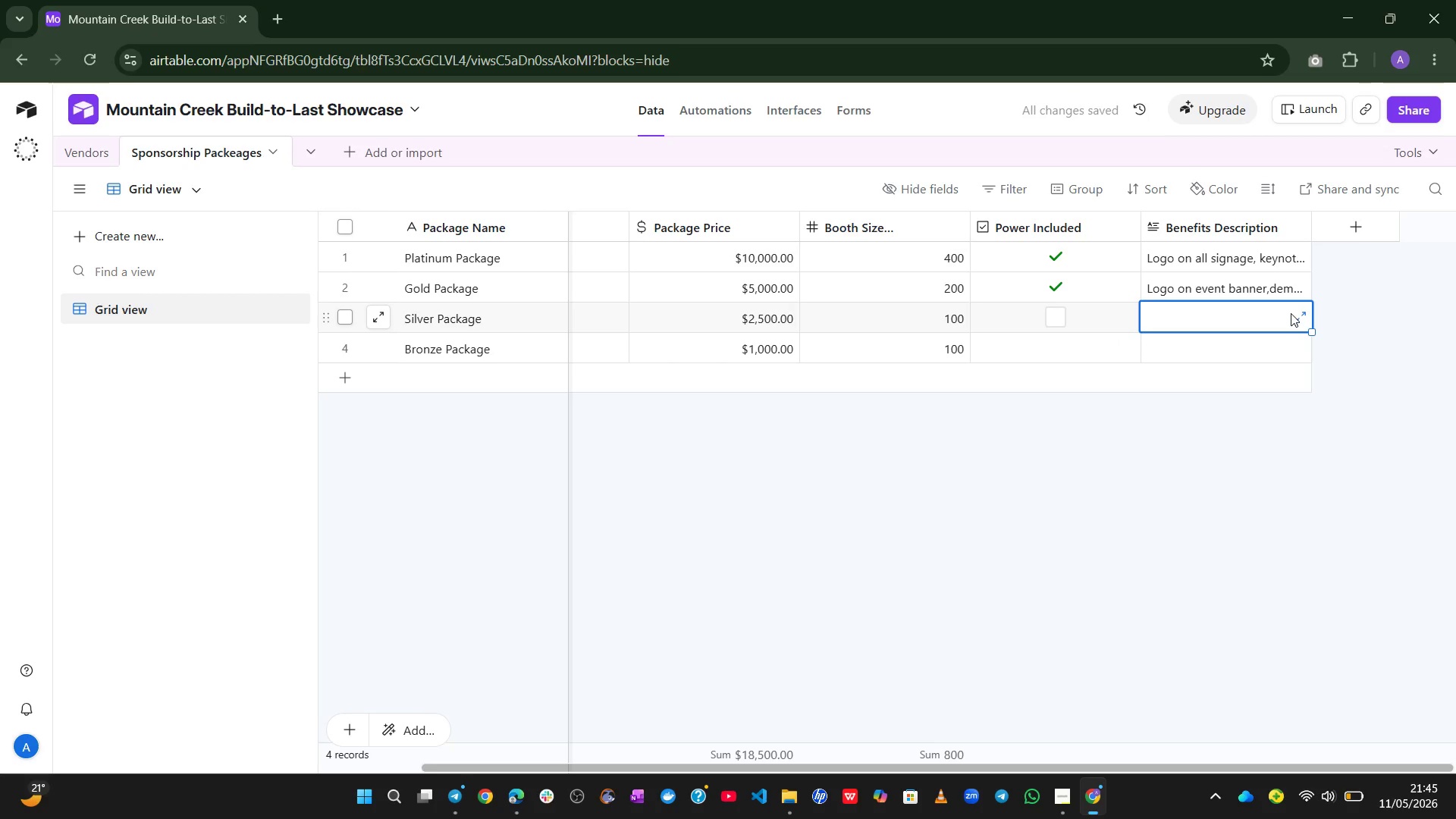 
left_click([1300, 312])
 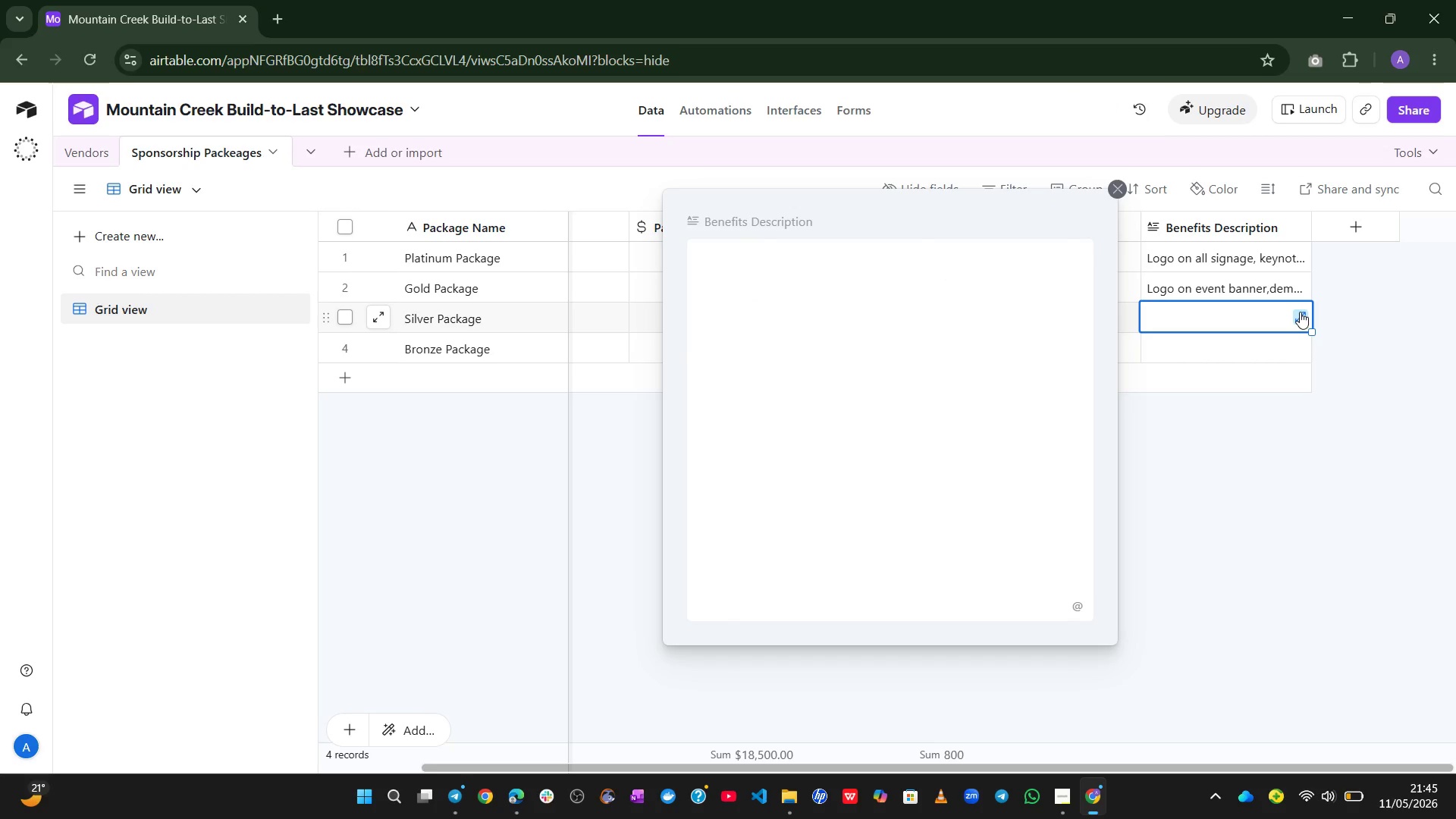 
left_click([1036, 301])
 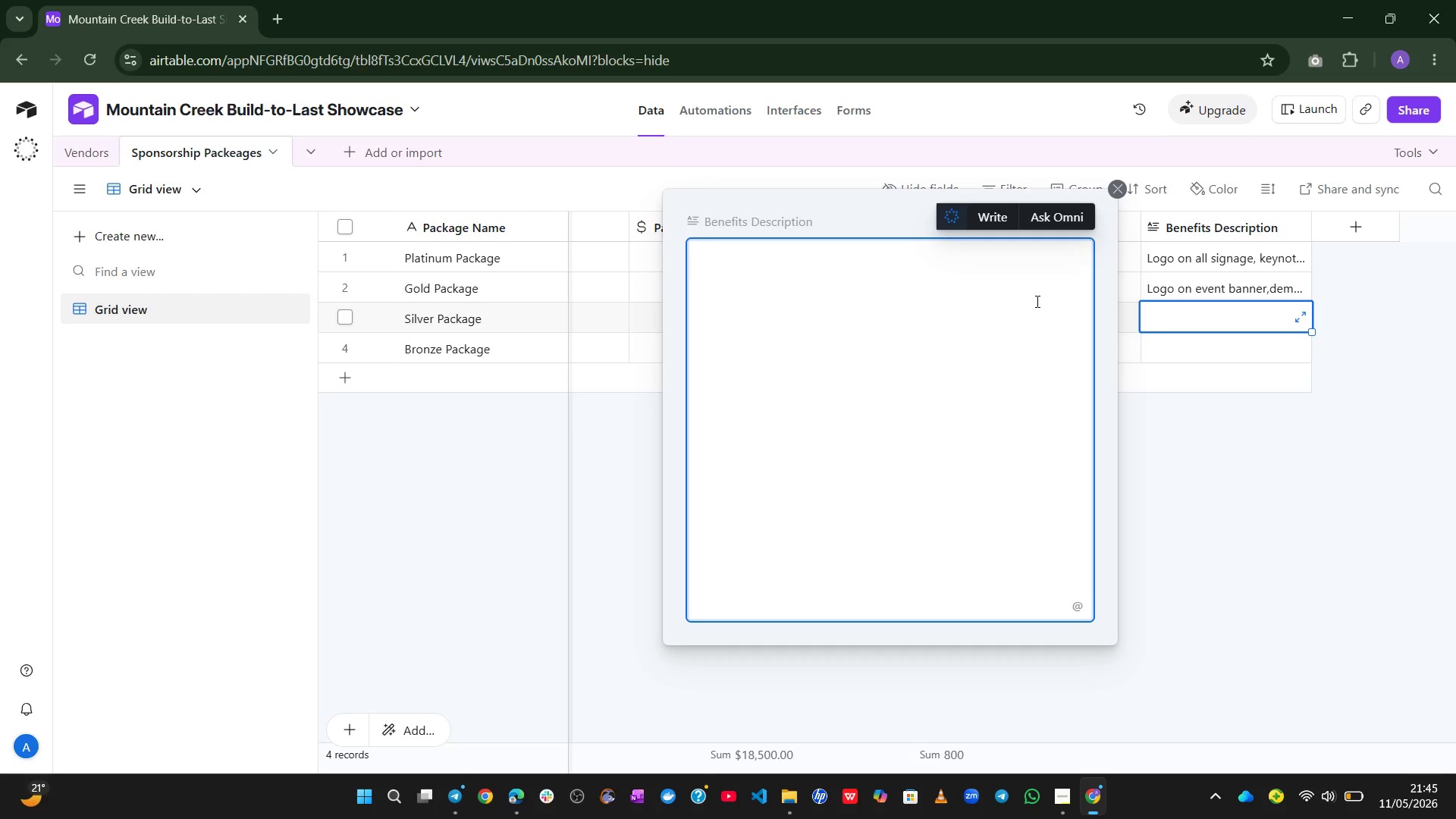 
type(Listed in event program )
 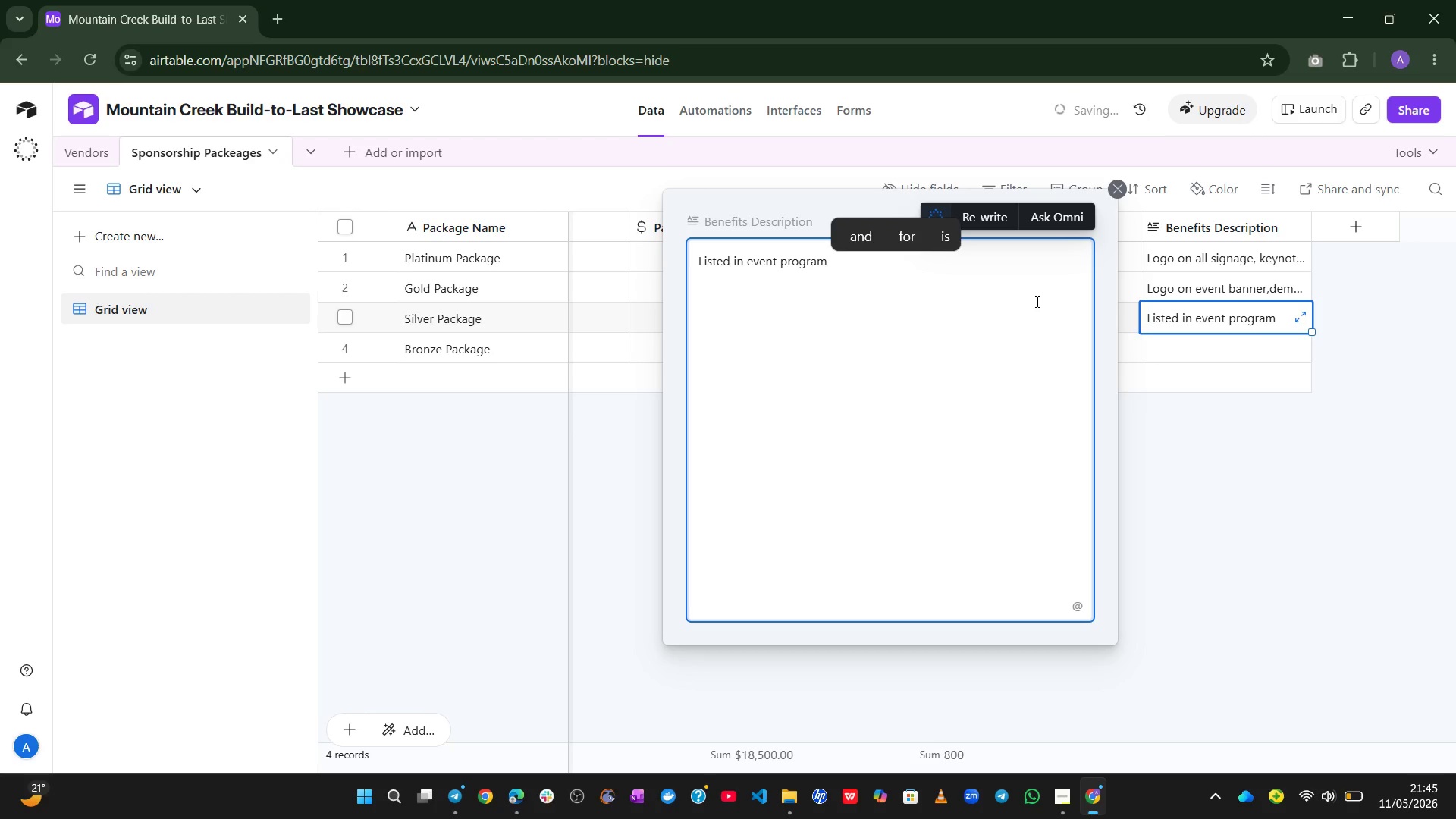 
wait(6.55)
 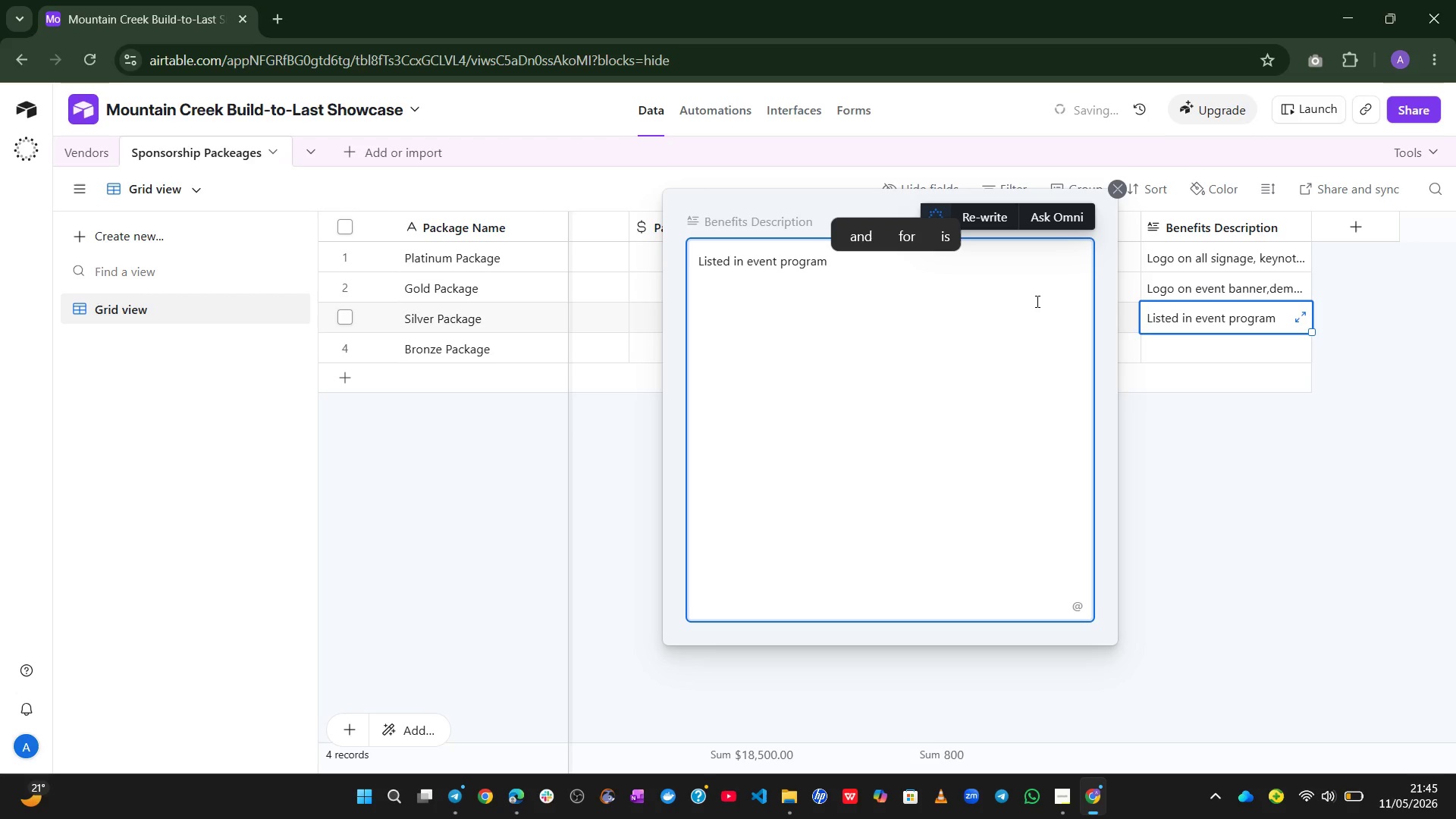 
key(Backspace)
type(,shared demo area)
 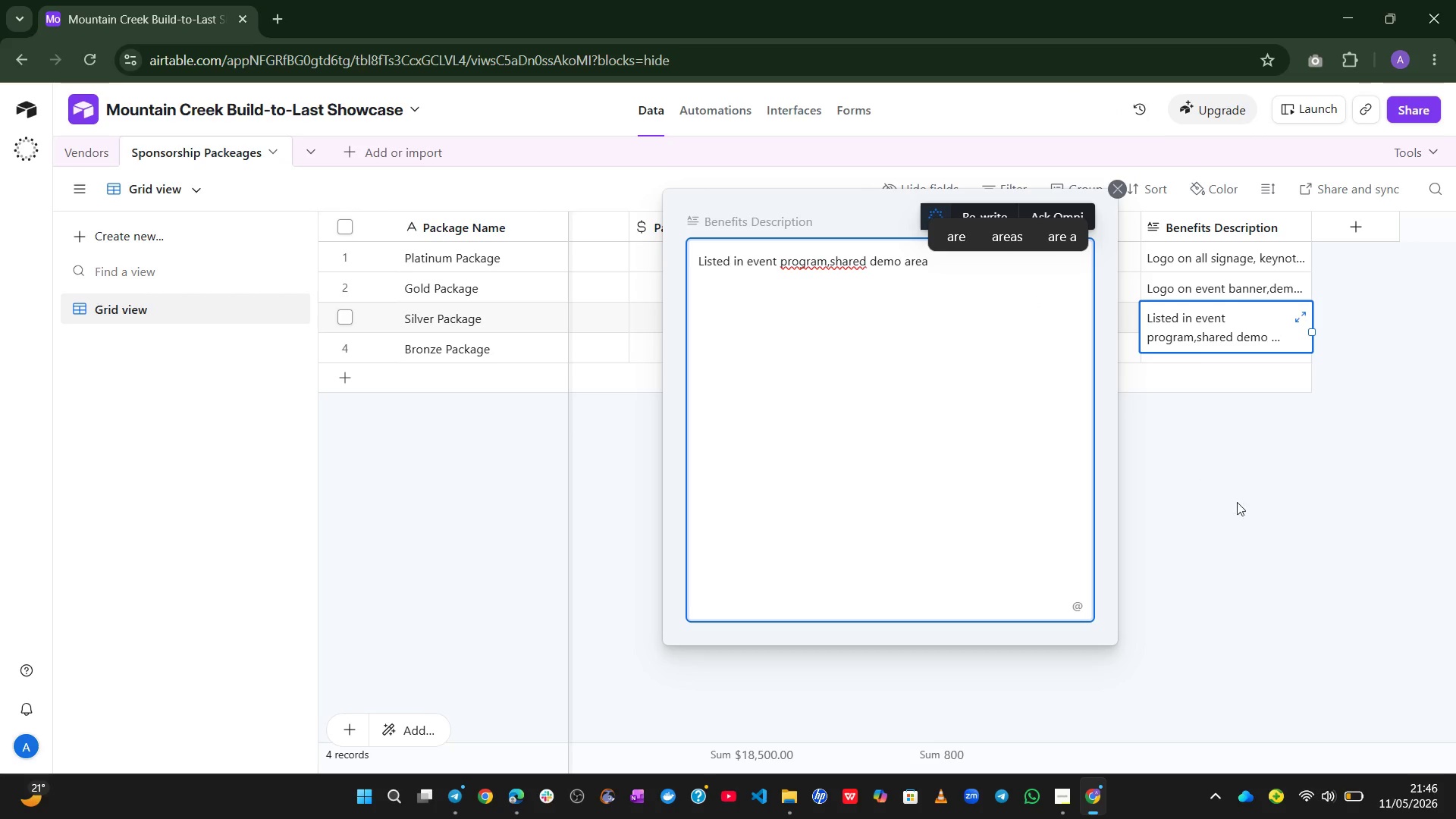 
left_click([1254, 523])
 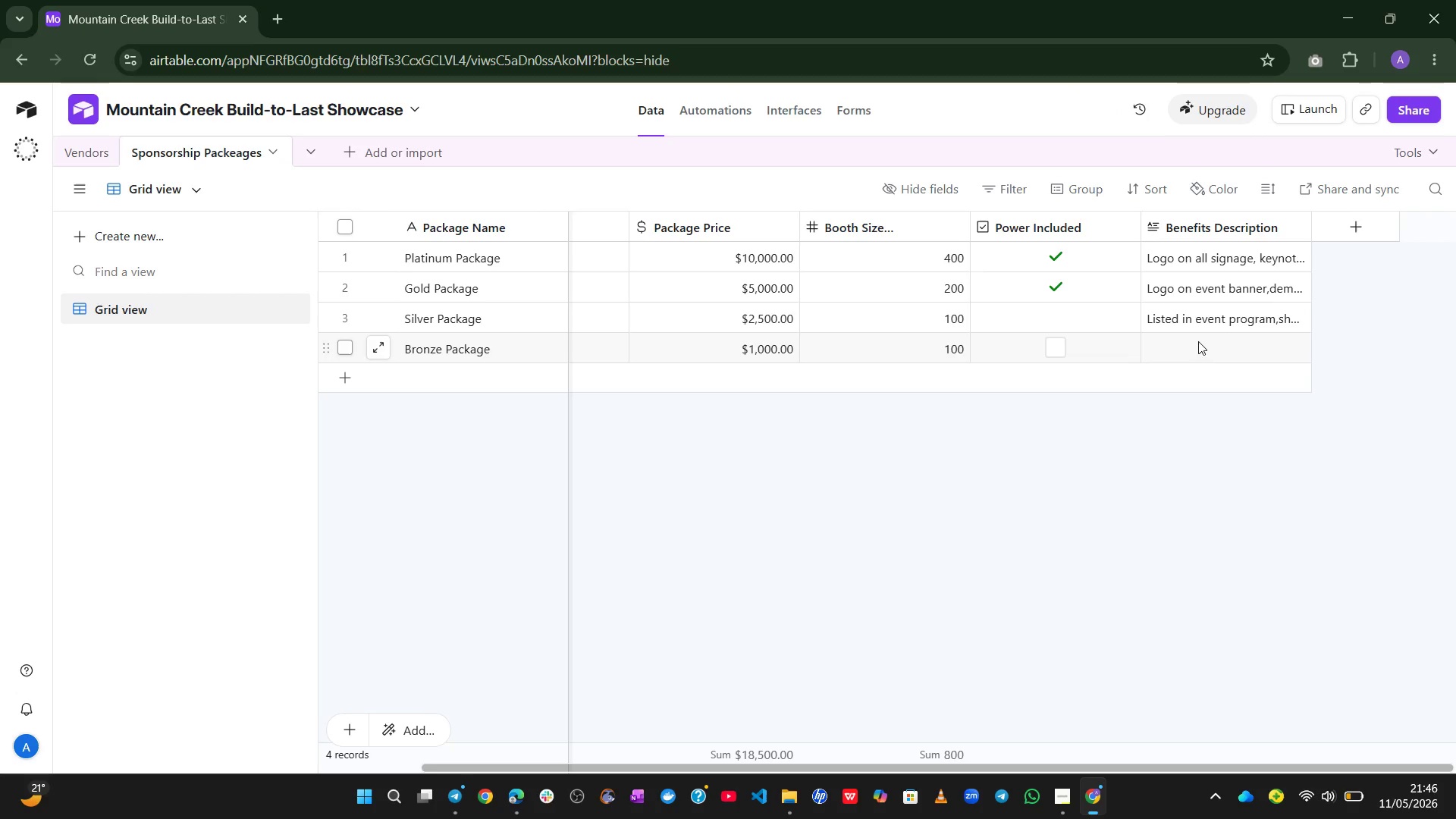 
left_click([1197, 340])
 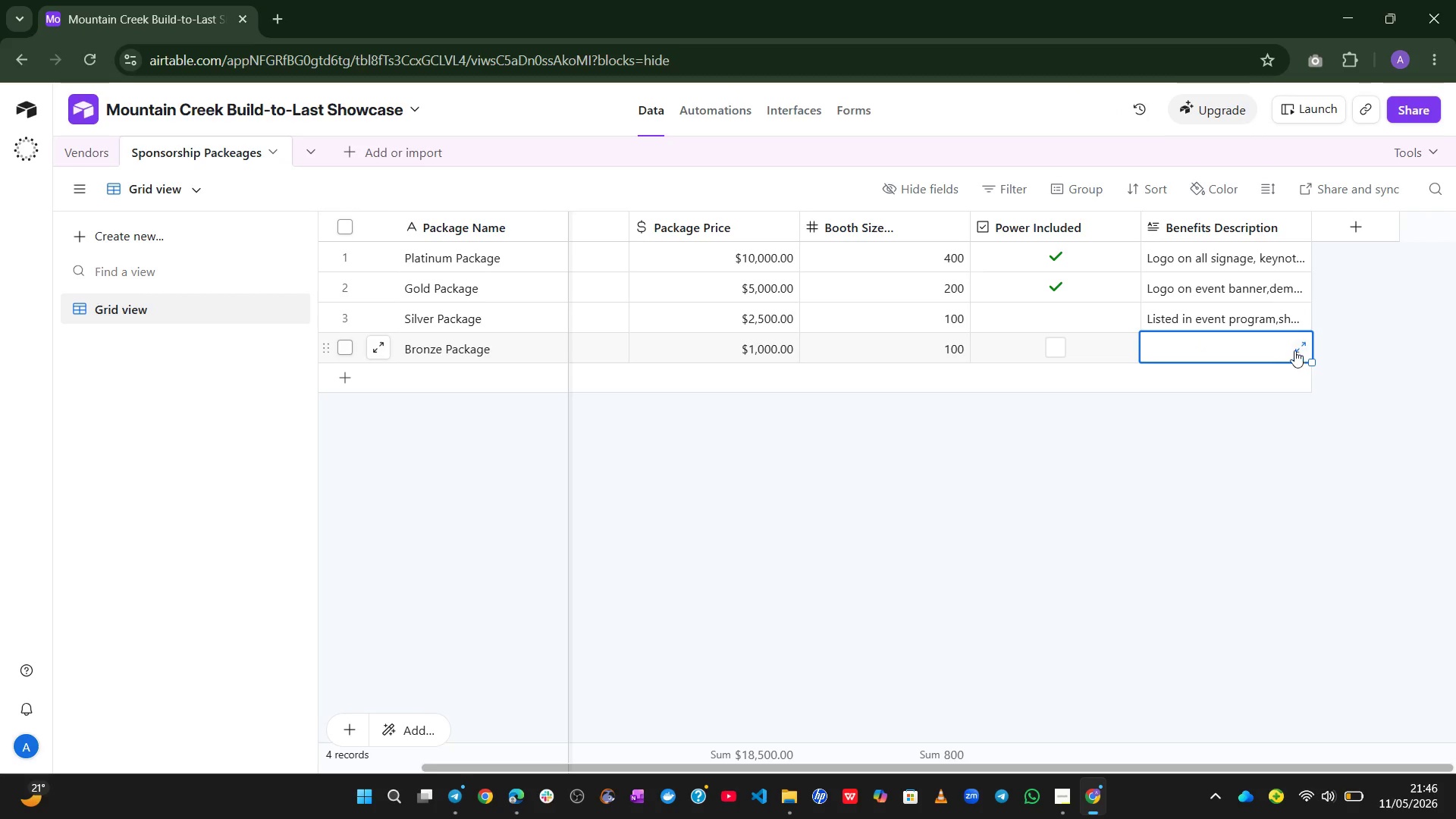 
left_click([1300, 345])
 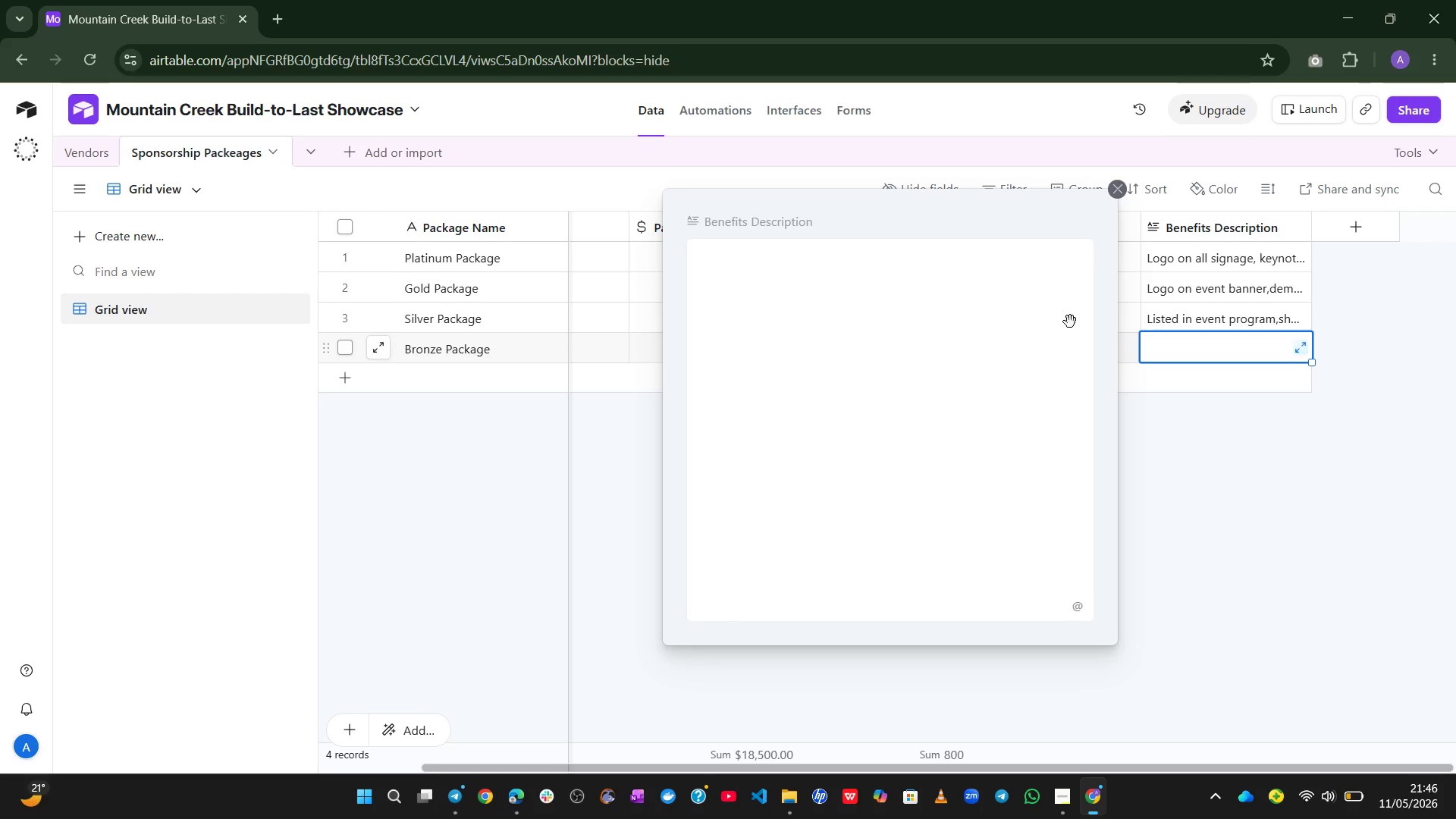 
left_click([1016, 318])
 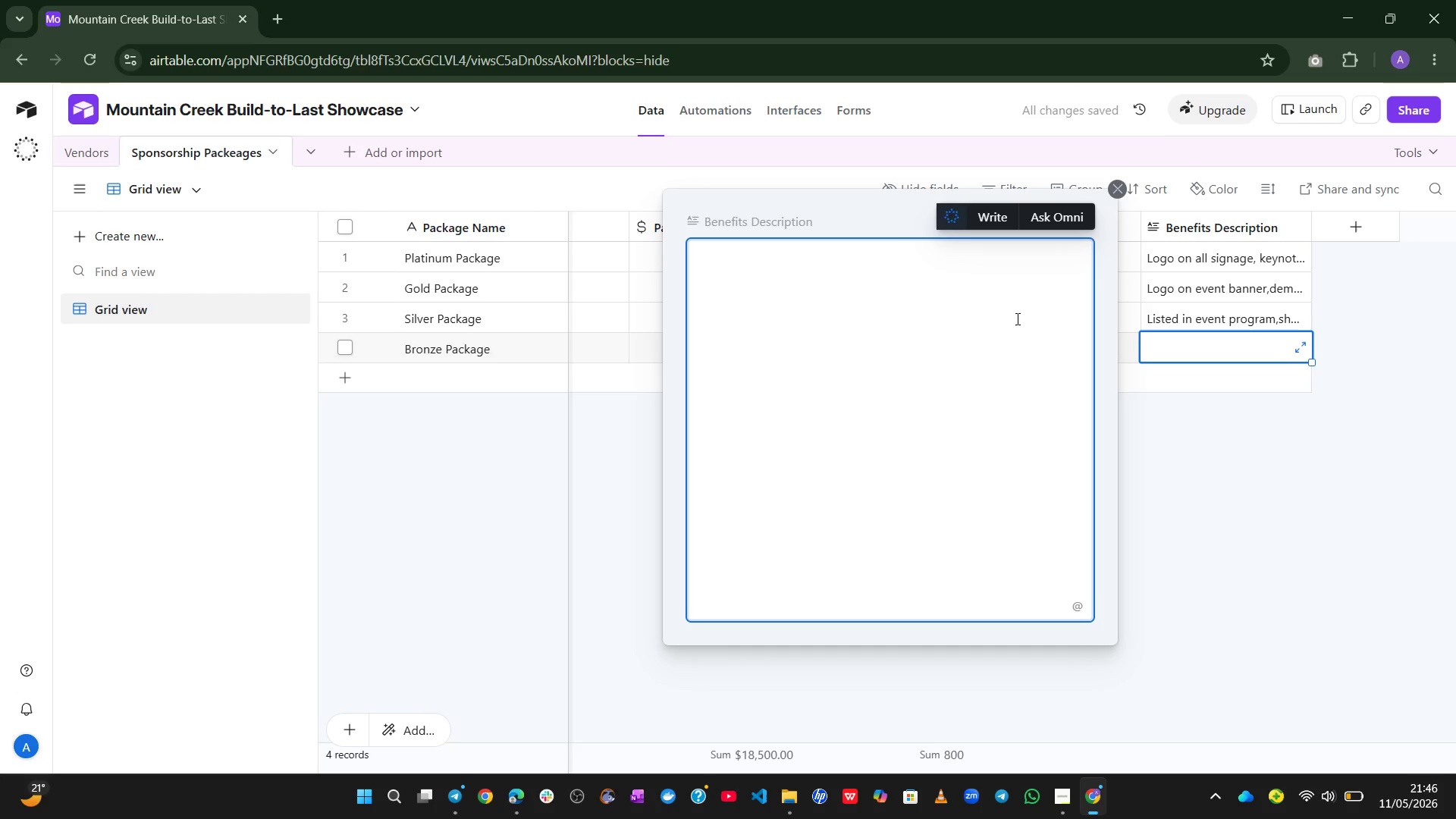 
type(Listed in event program)
 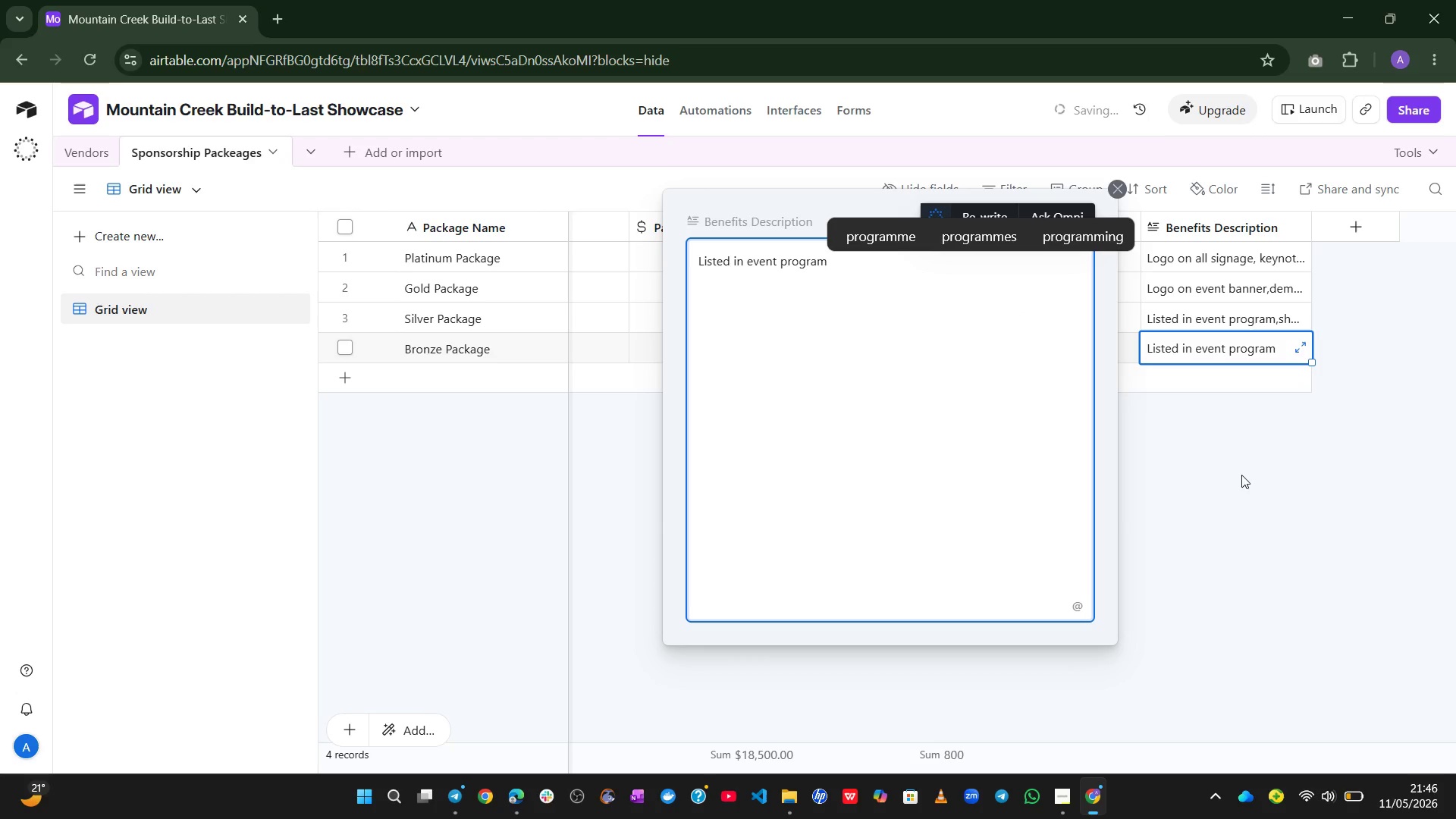 
left_click([1273, 525])
 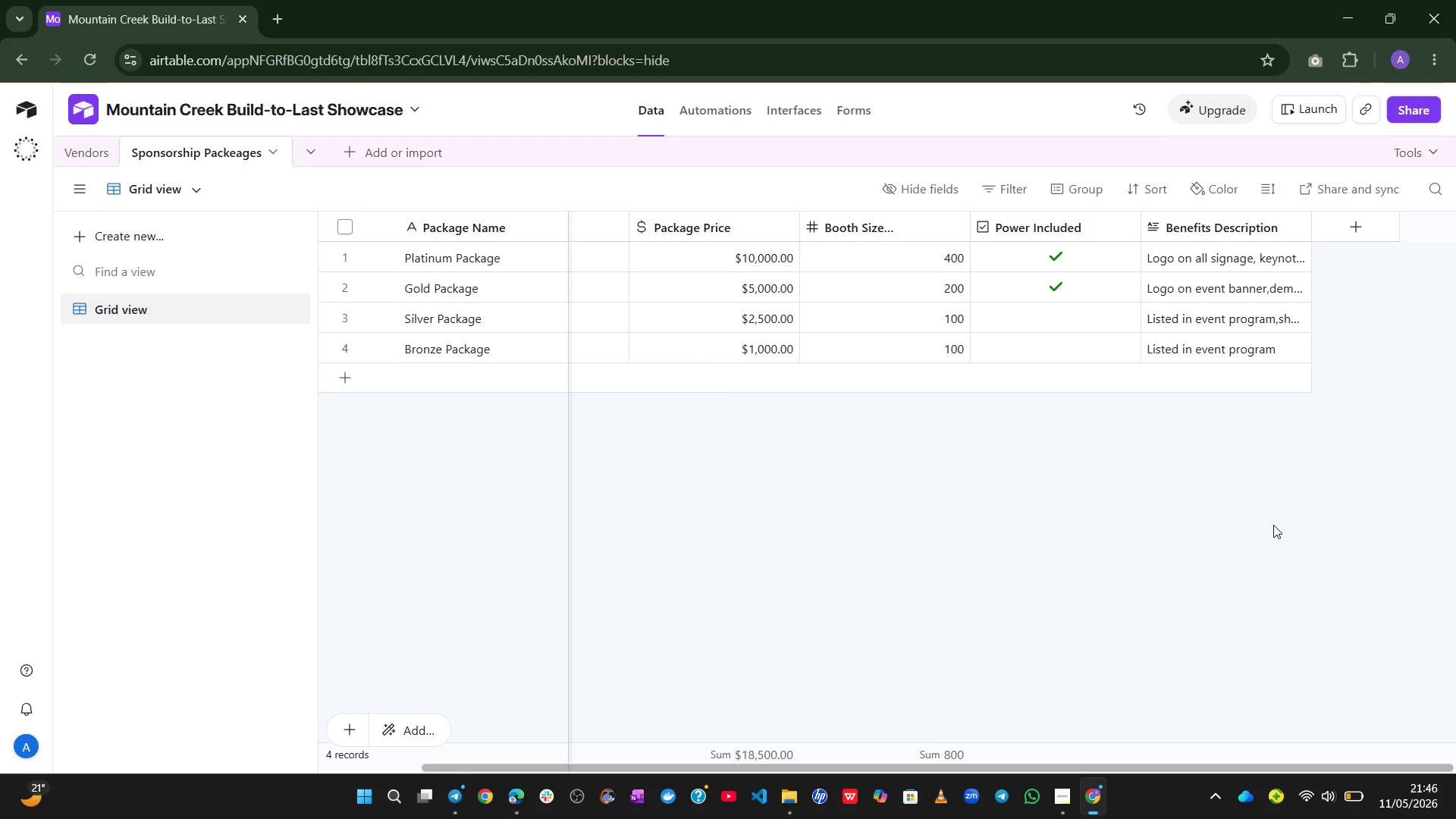 
wait(12.17)
 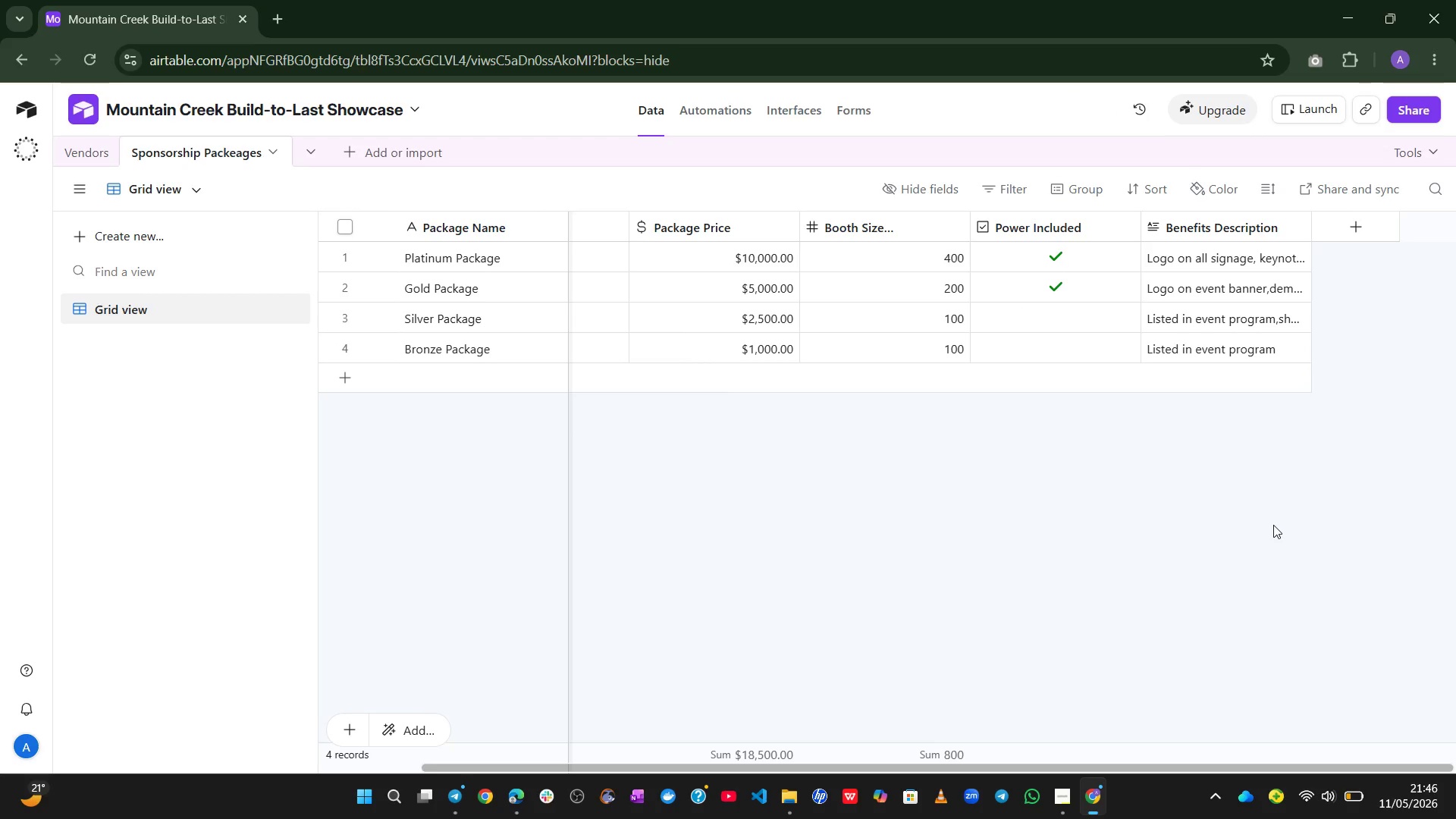 
left_click([74, 140])
 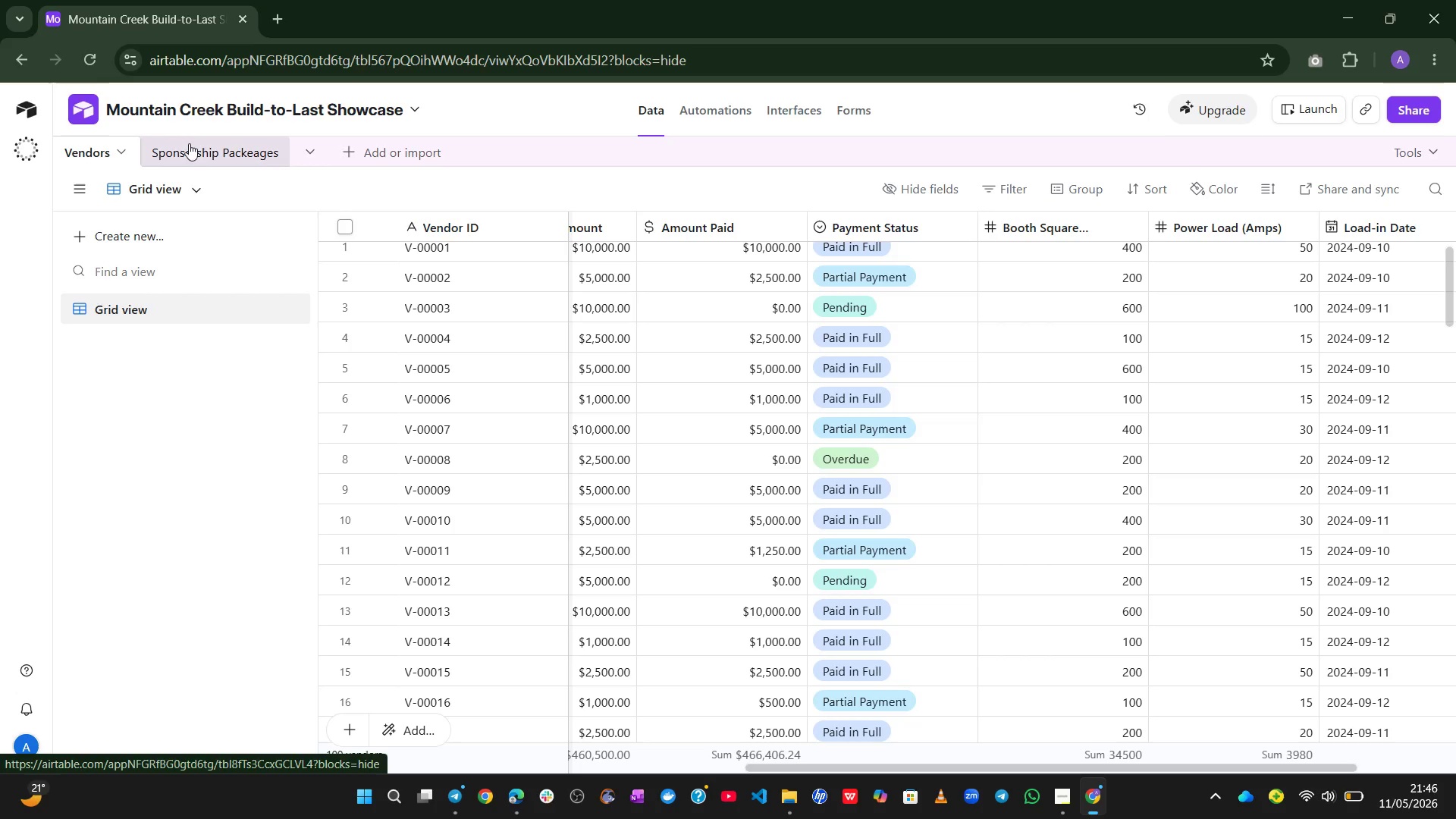 
left_click([198, 145])
 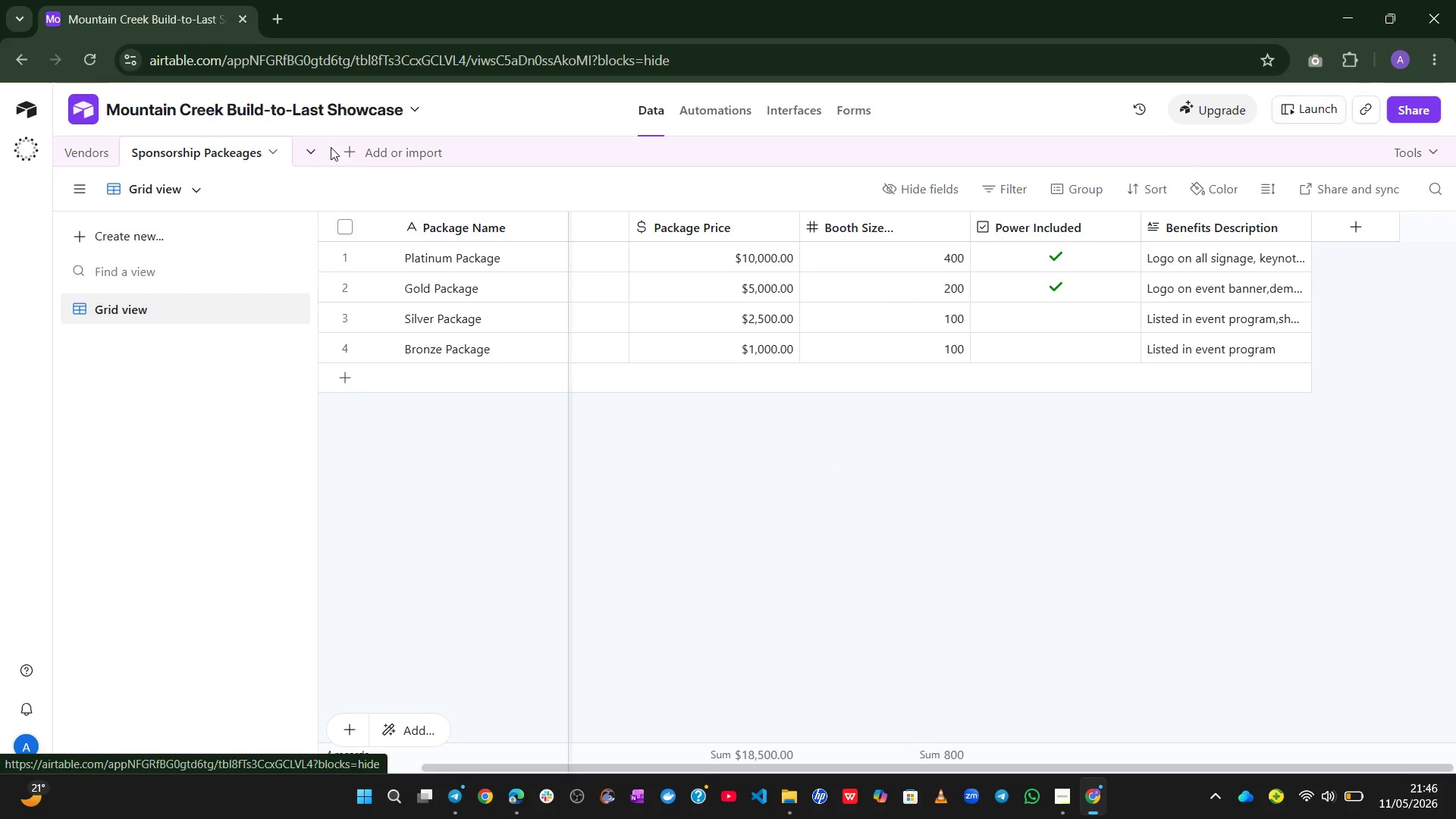 
left_click([356, 151])
 